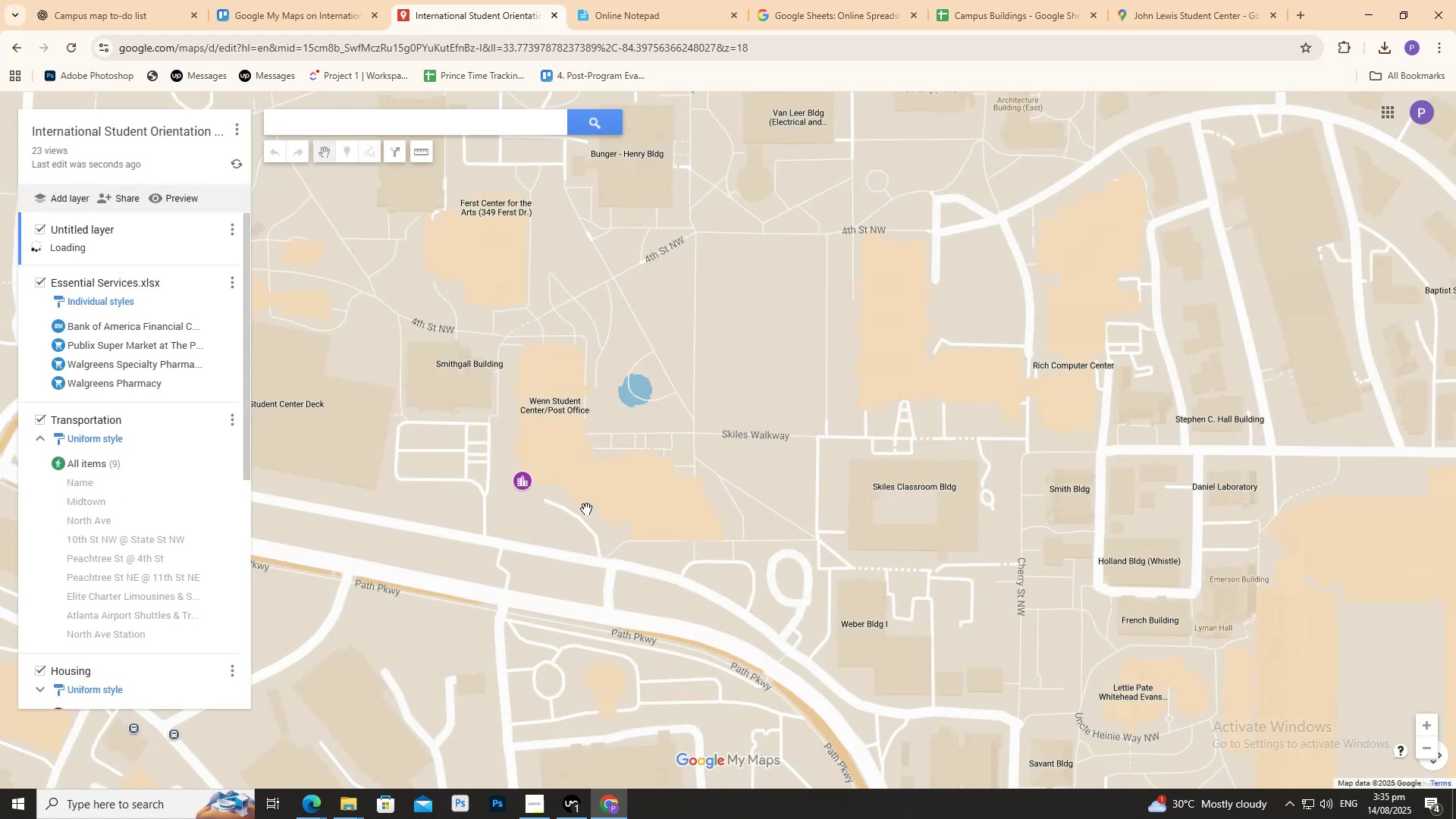 
scroll: coordinate [498, 394], scroll_direction: down, amount: 1.0
 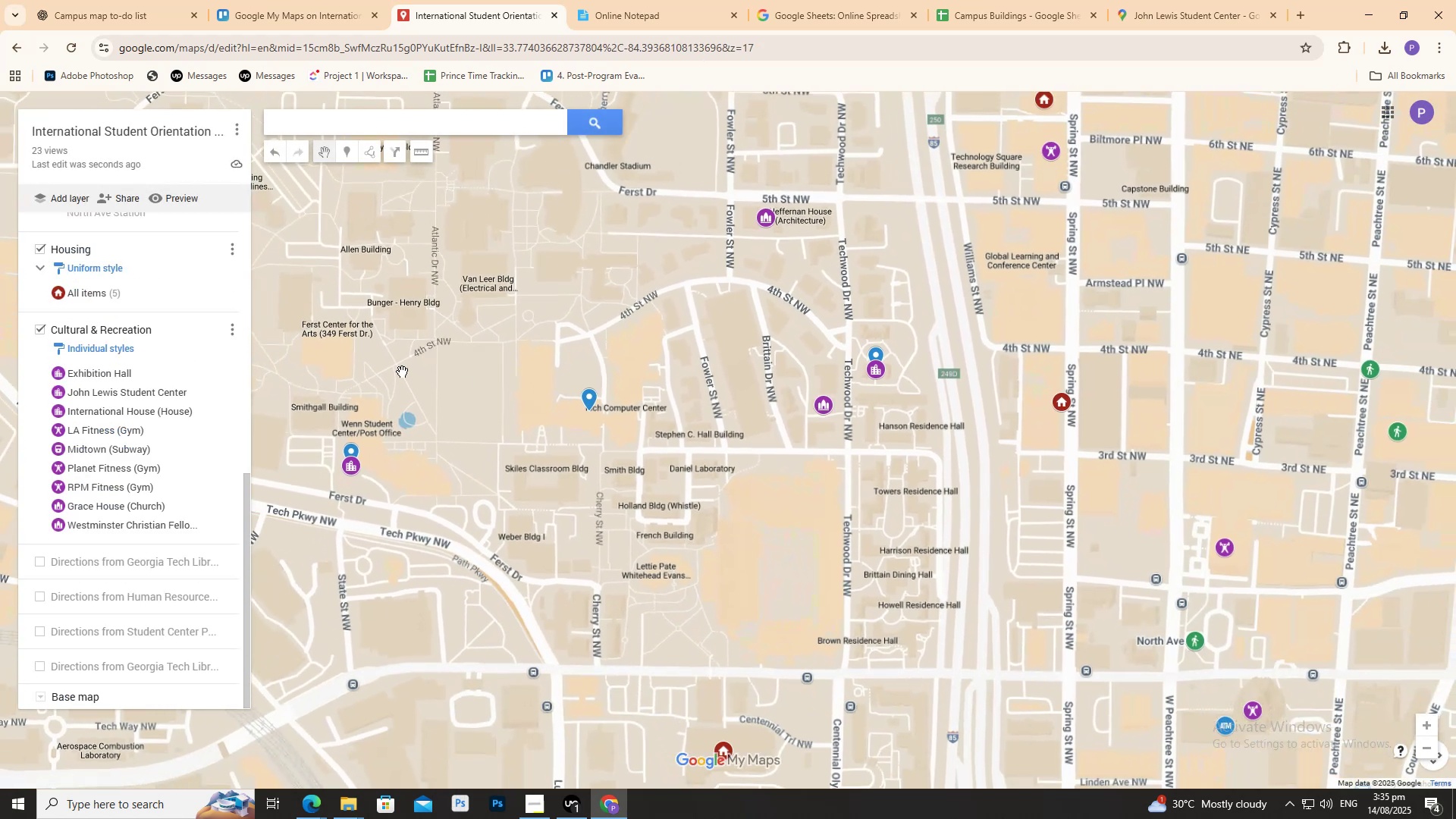 
scroll: coordinate [202, 355], scroll_direction: up, amount: 3.0
 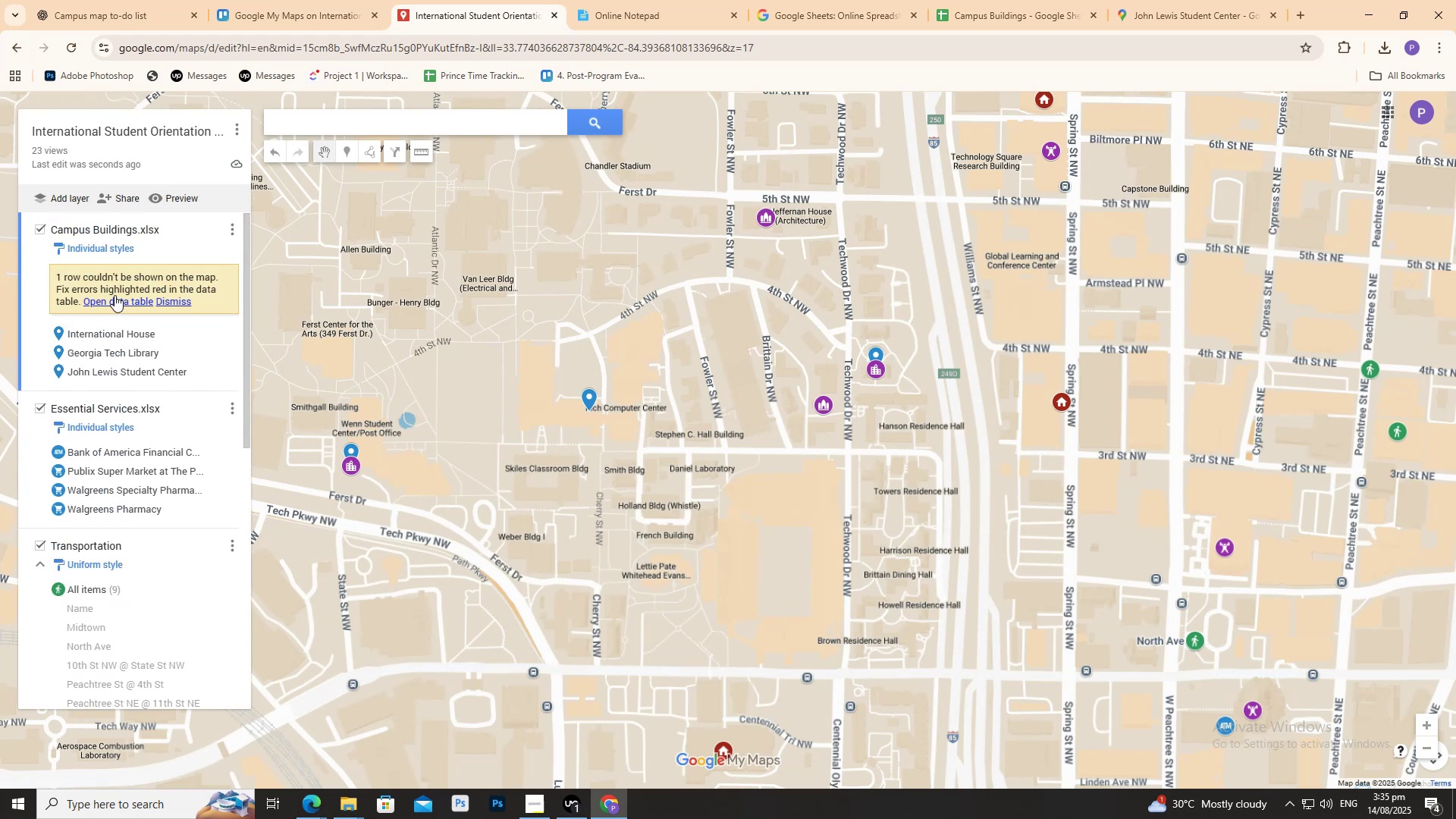 
wait(5.81)
 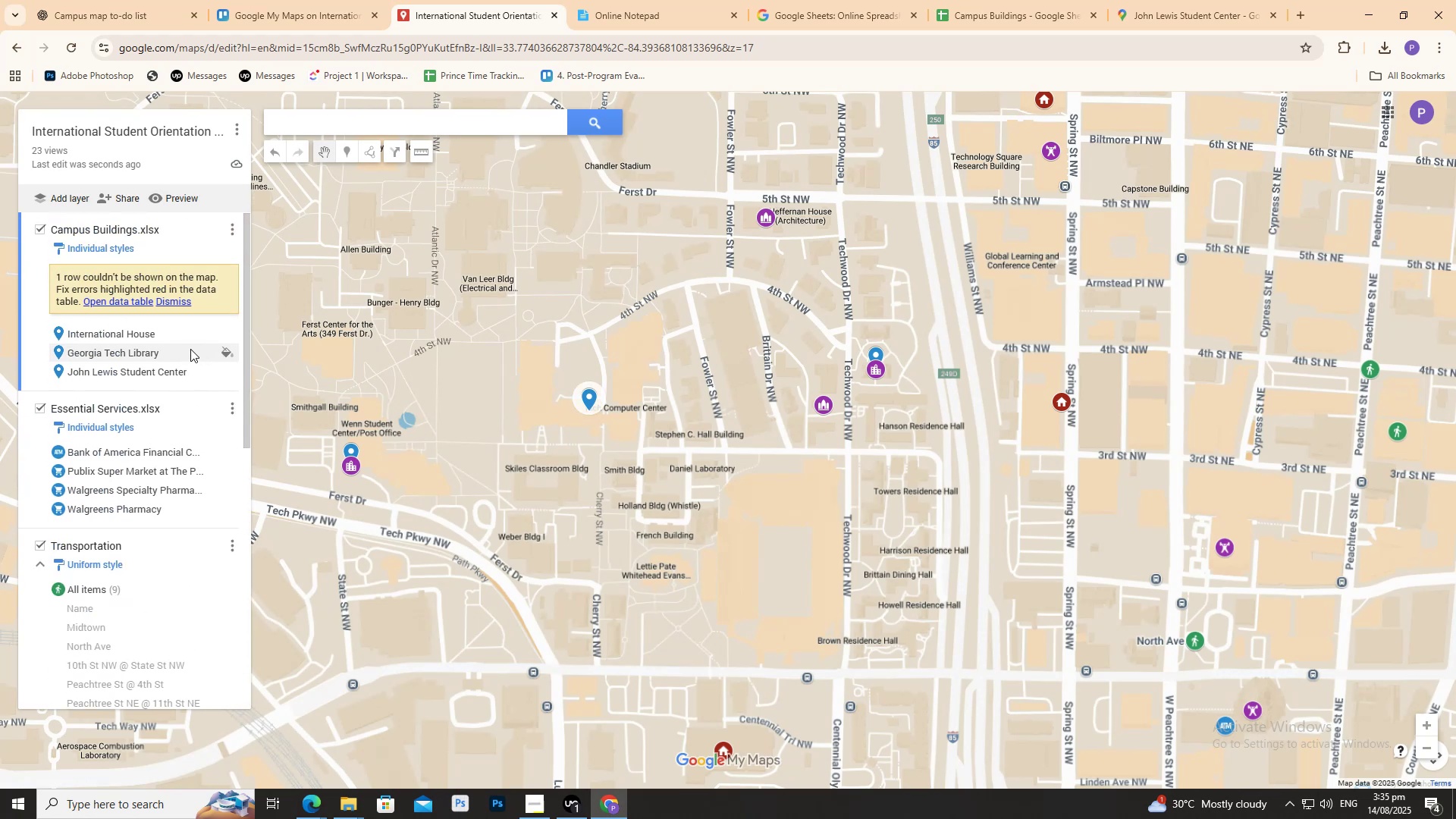 
left_click([165, 300])
 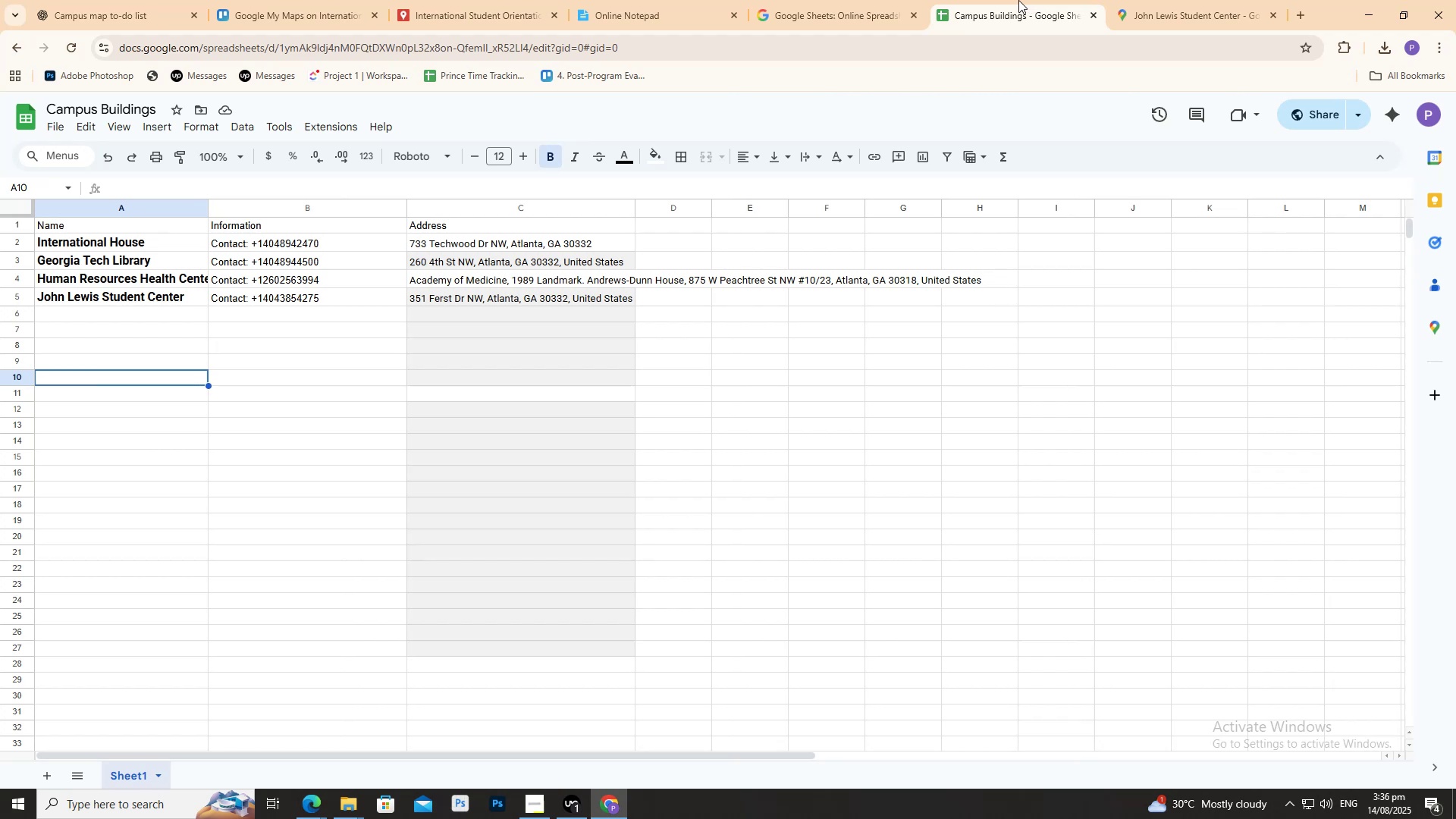 
wait(5.75)
 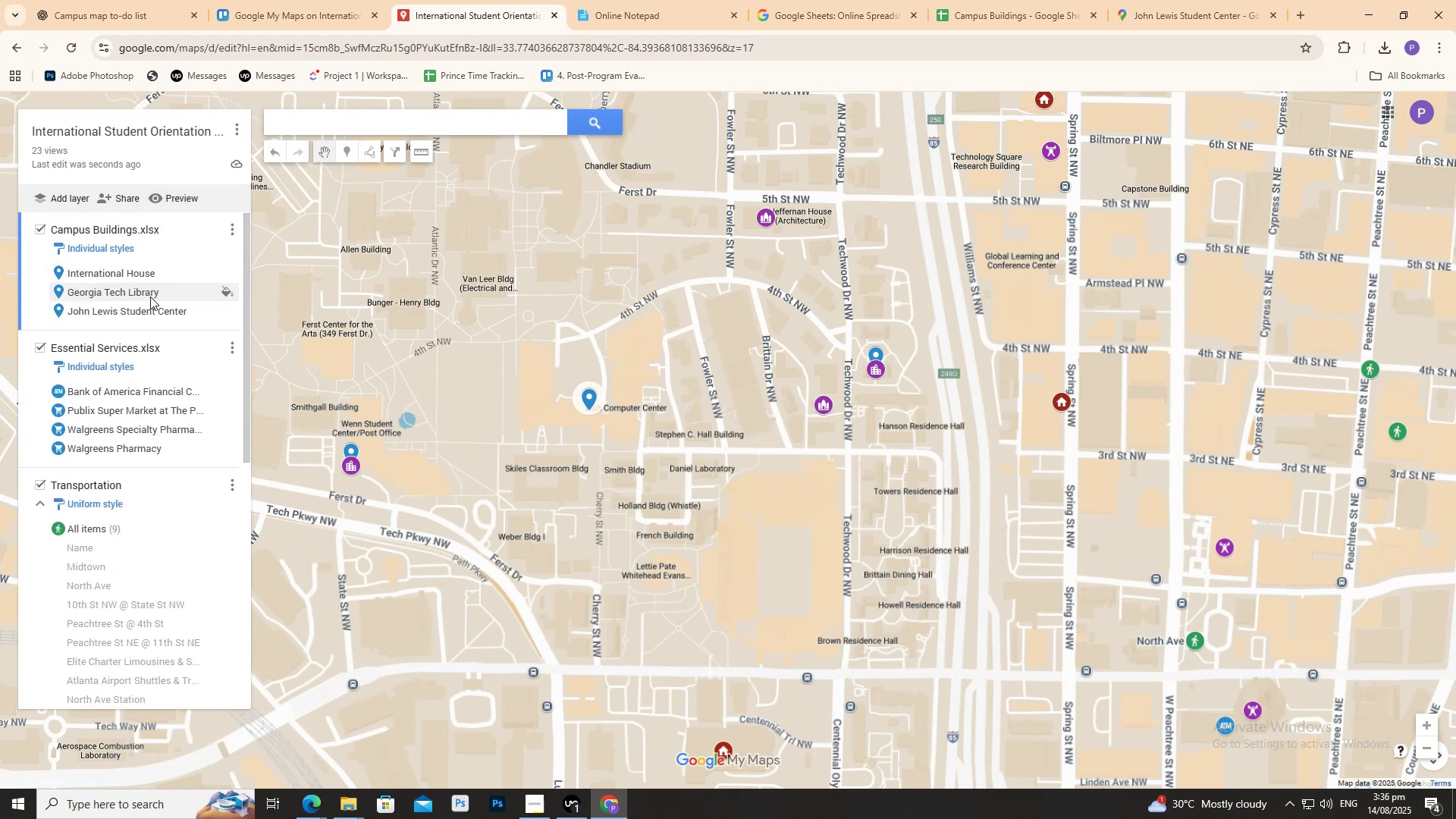 
left_click([1175, 0])
 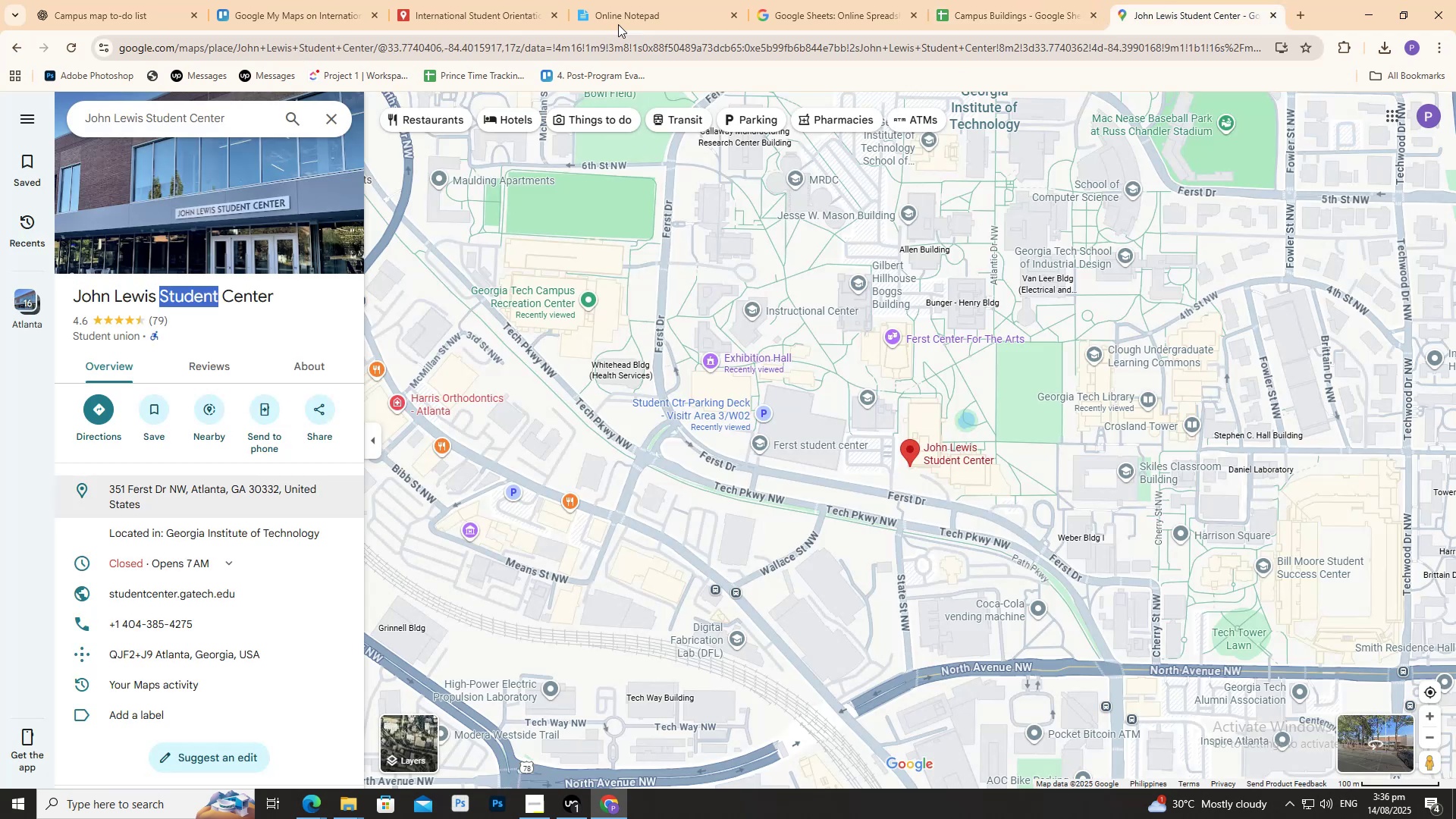 
left_click([608, 17])
 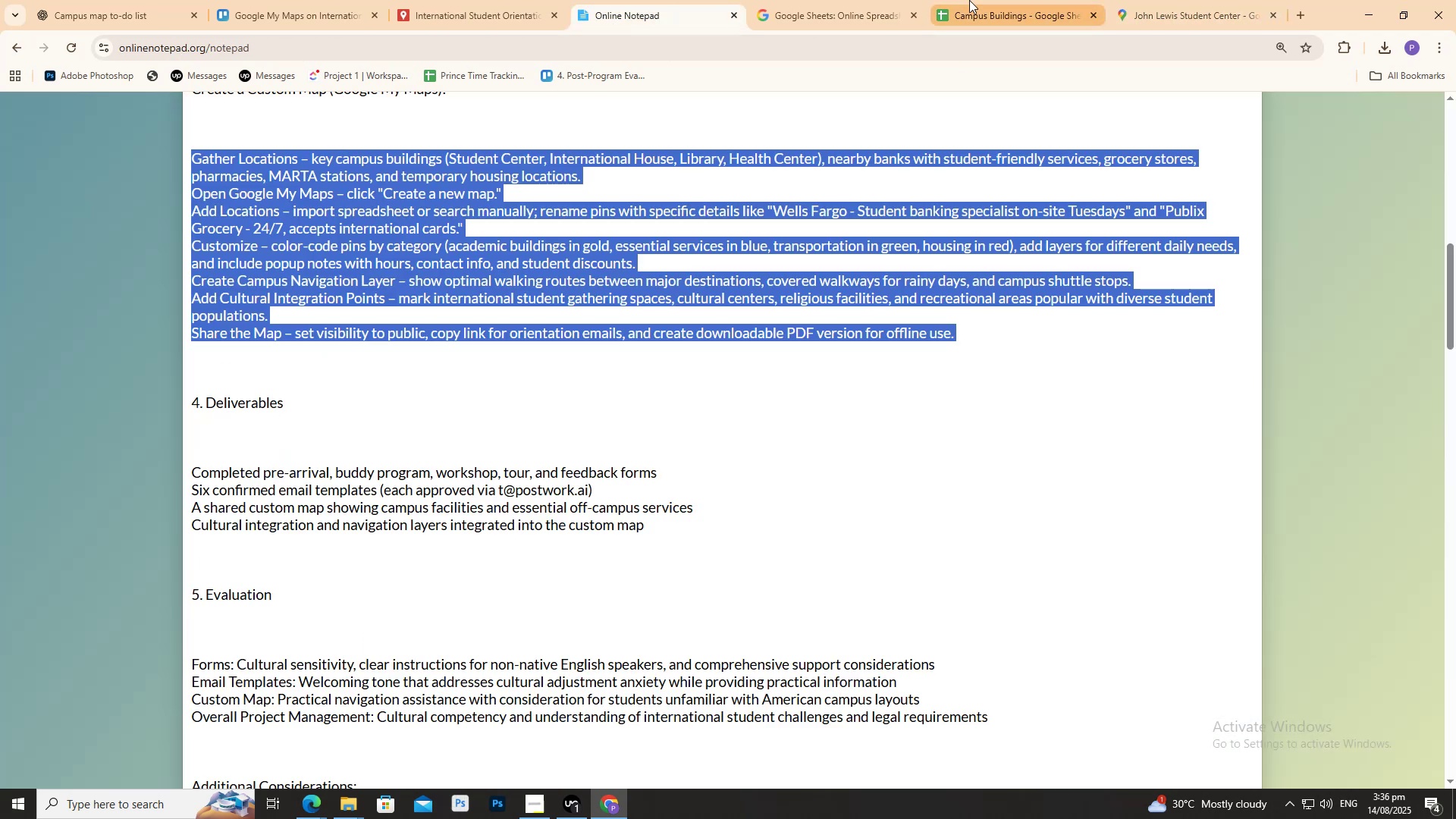 
left_click([968, 0])
 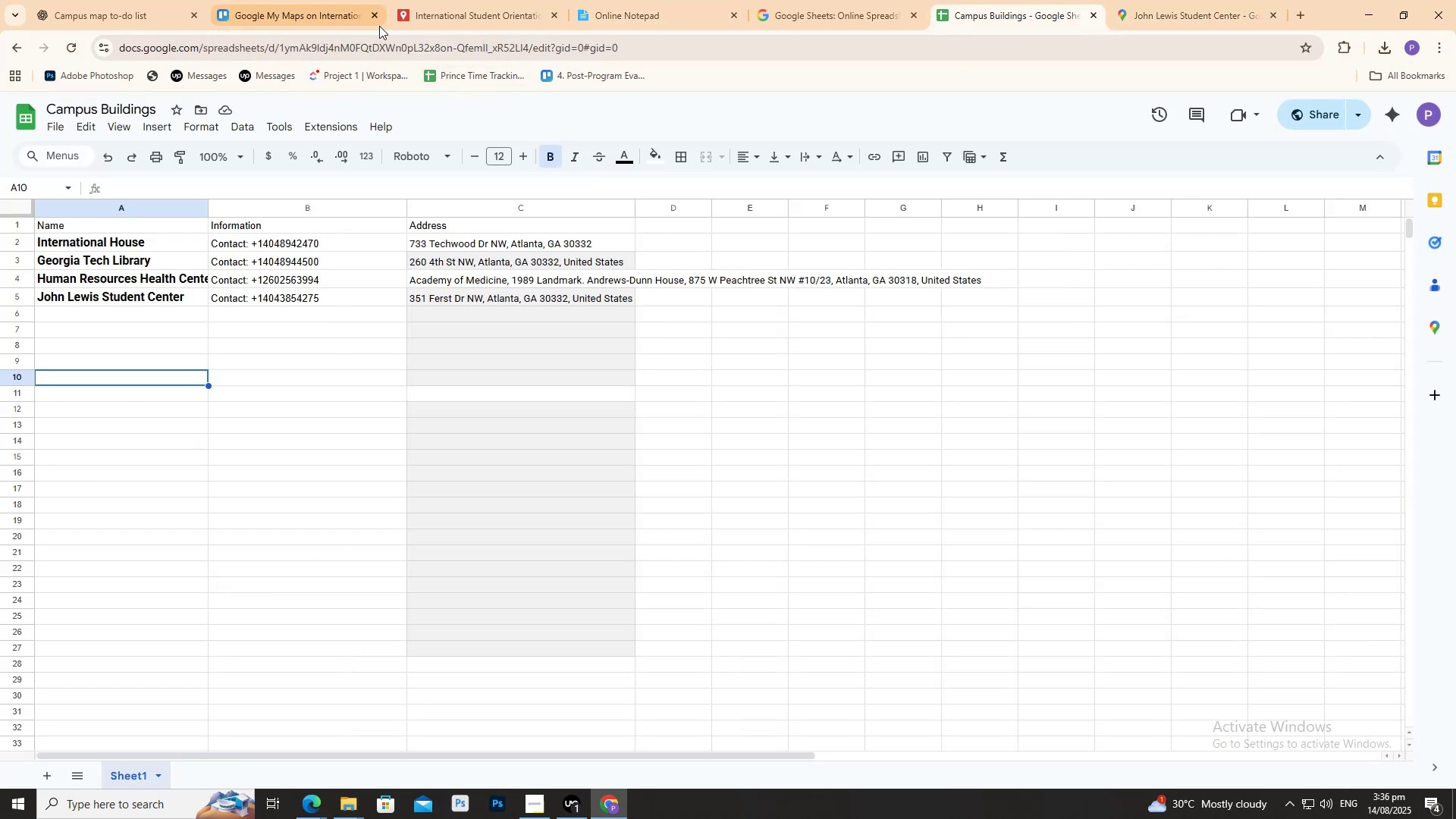 
mouse_move([370, 26])
 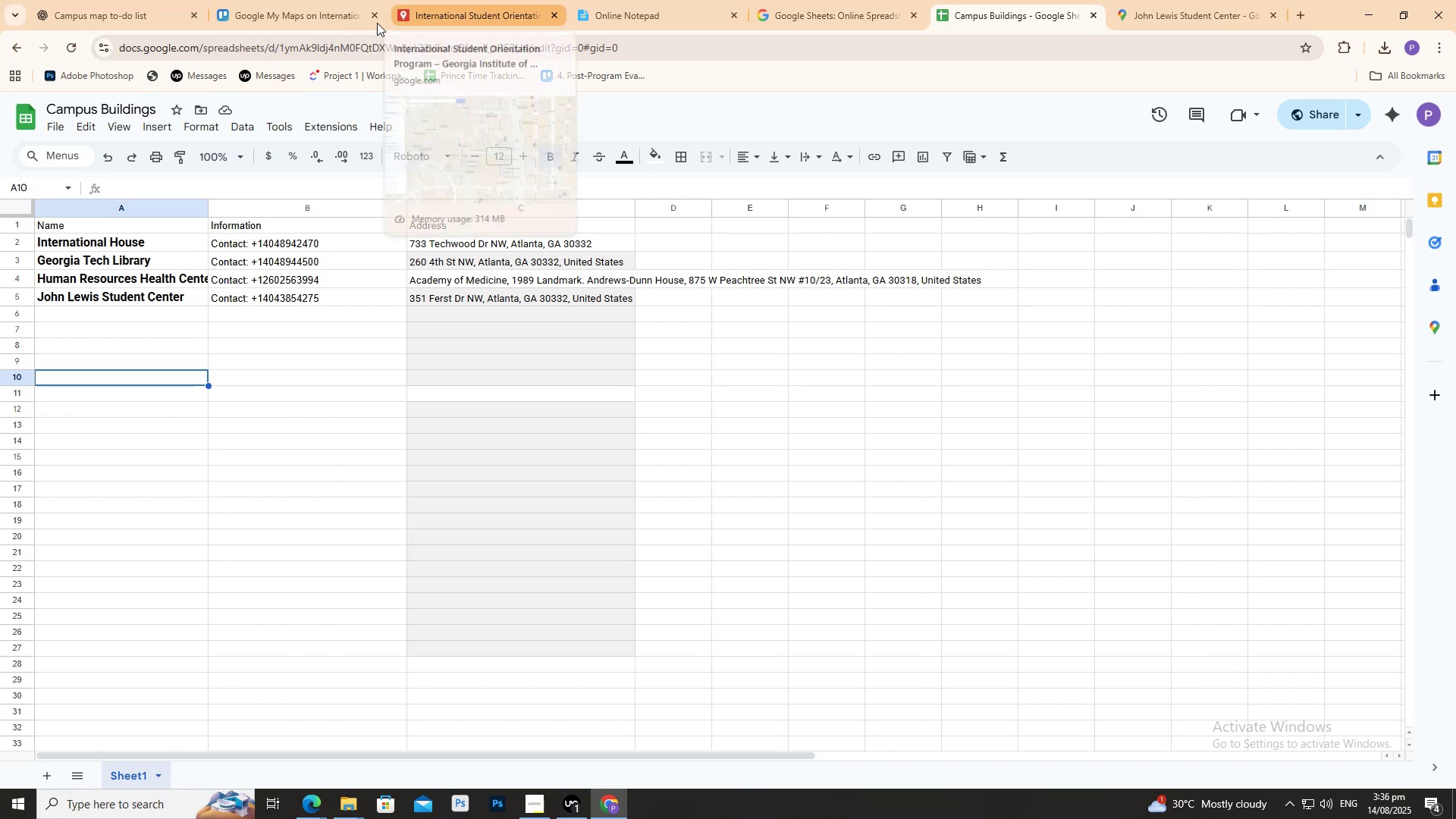 
left_click([305, 0])
 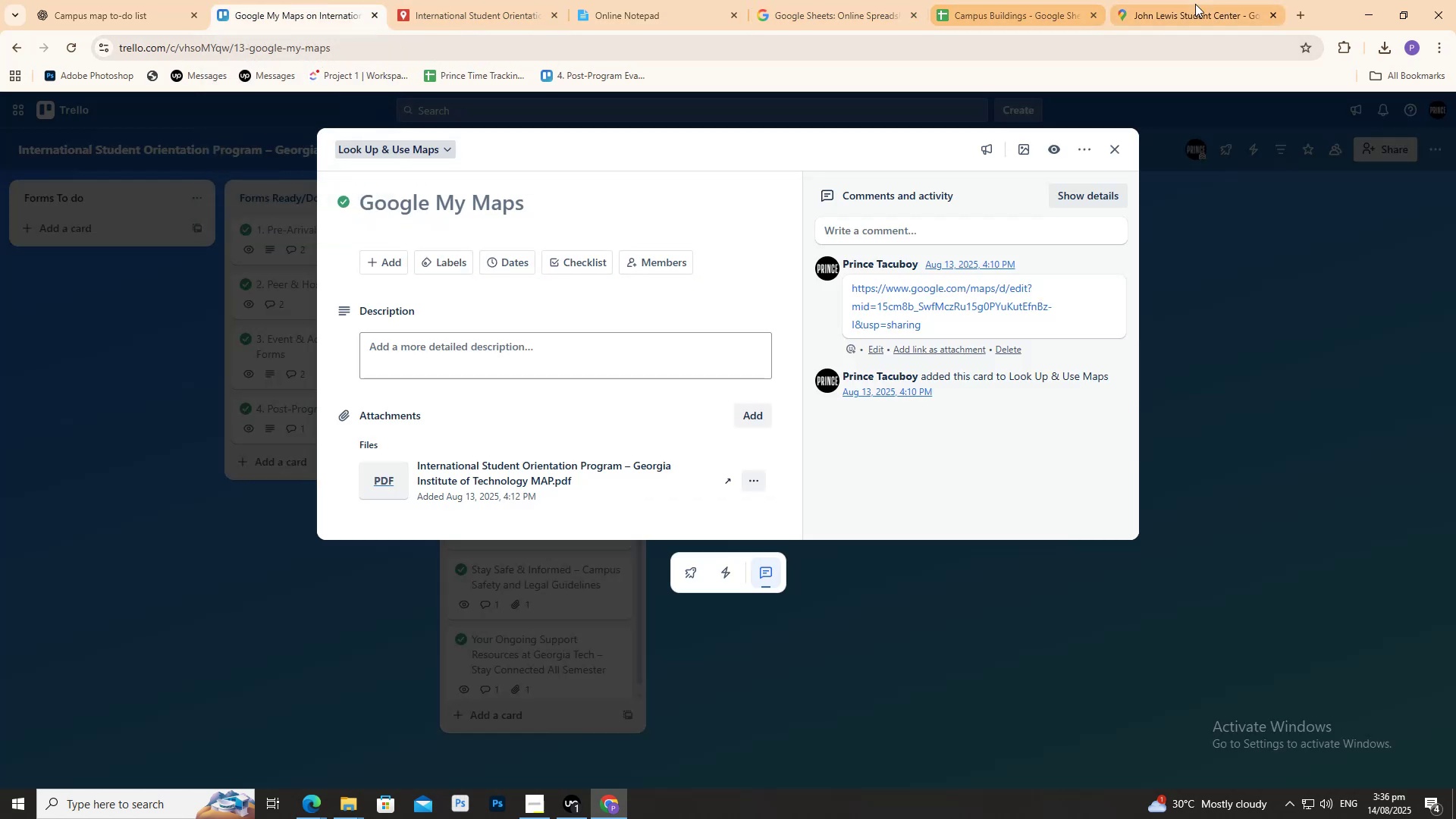 
left_click([1193, 3])
 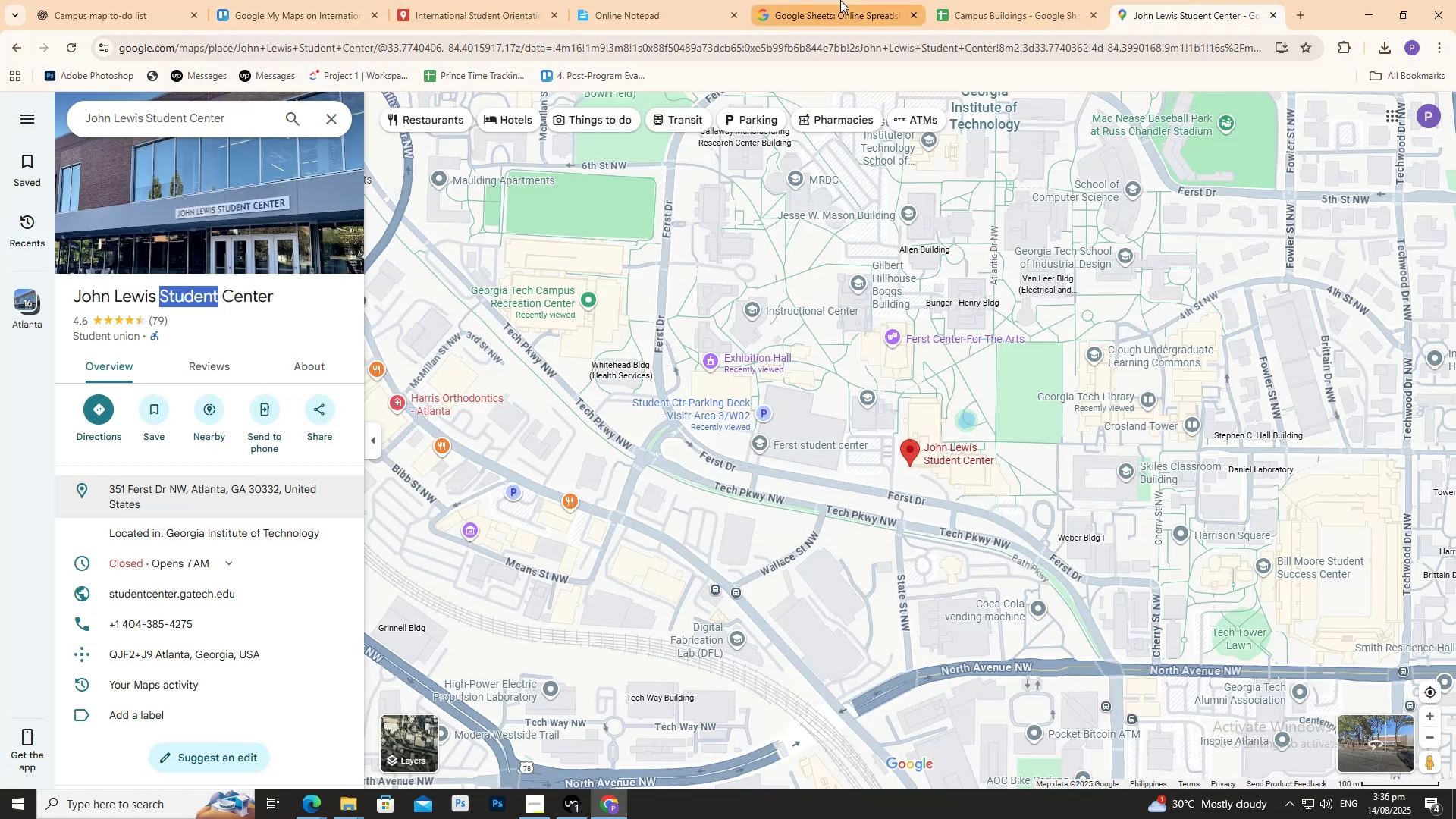 
double_click([841, 0])
 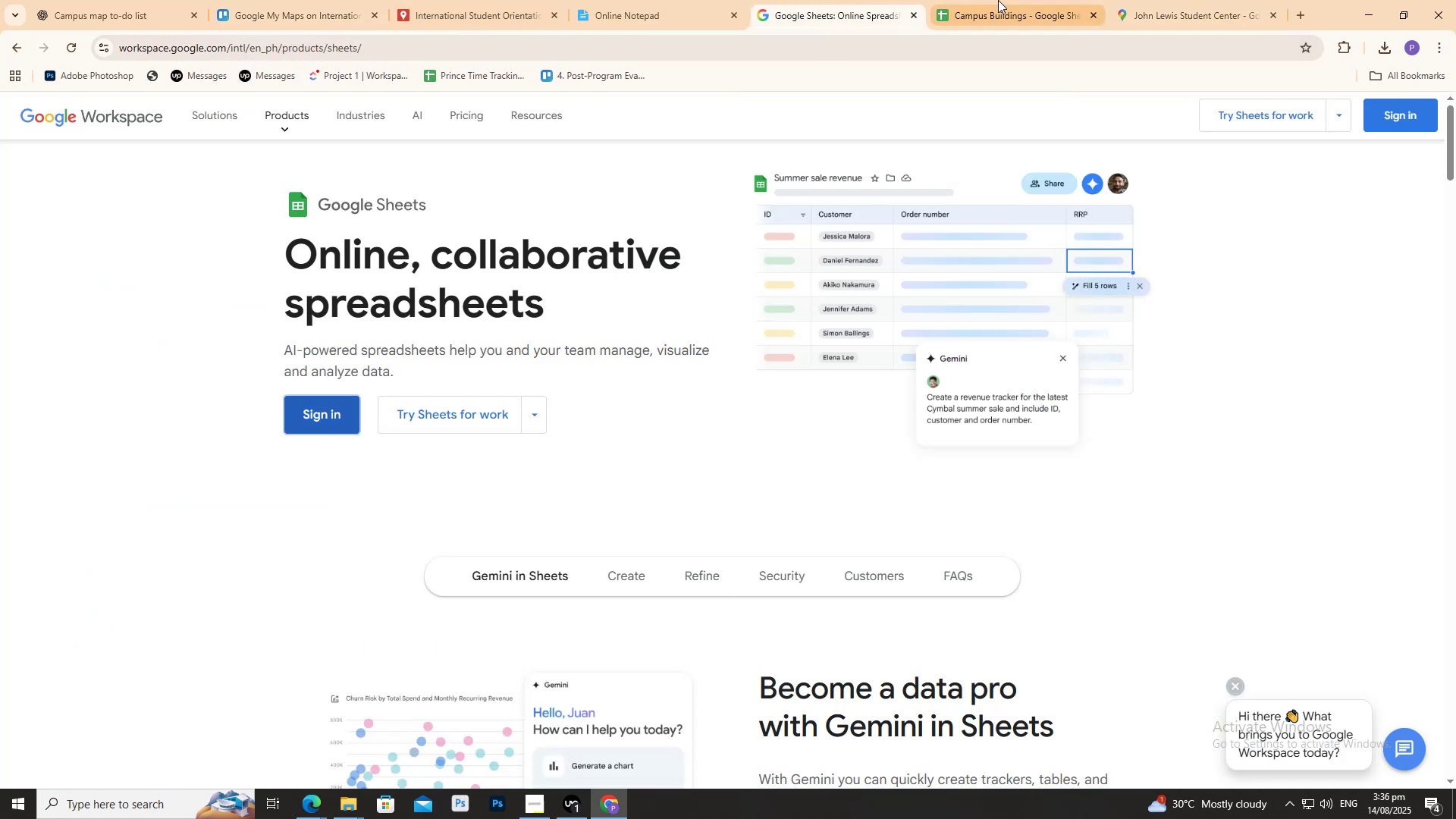 
triple_click([998, 0])
 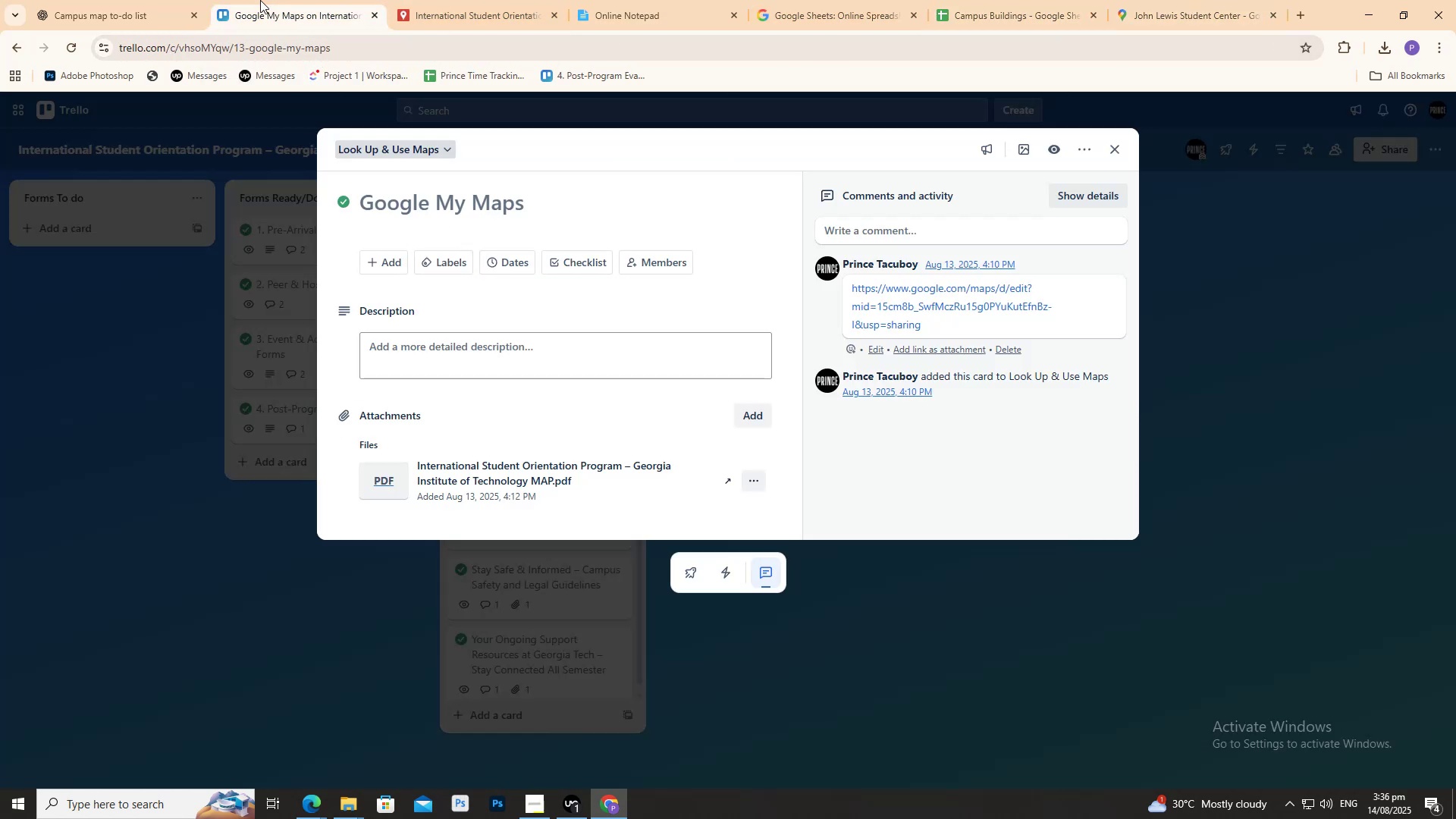 
double_click([180, 0])
 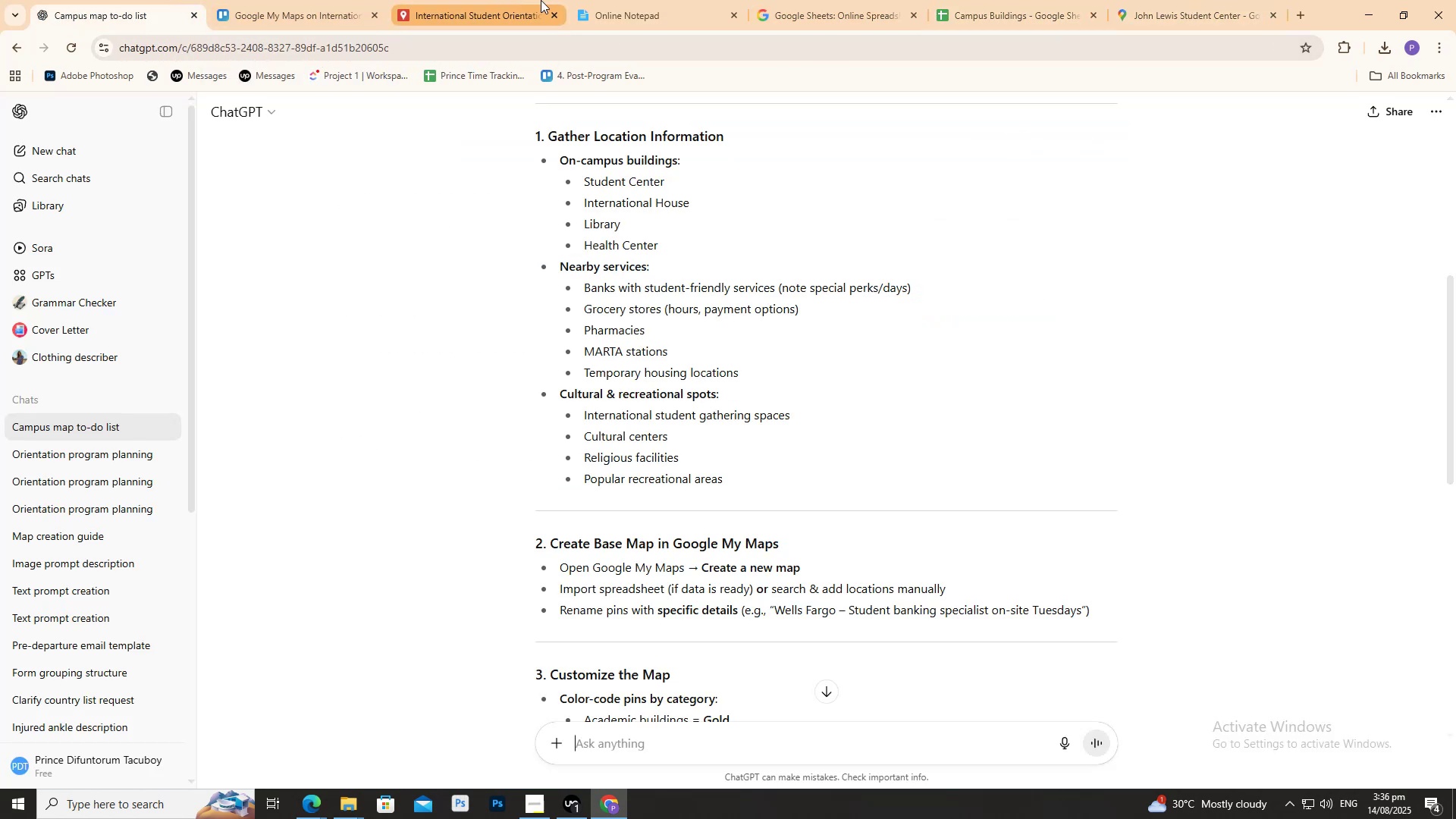 
triple_click([563, 0])
 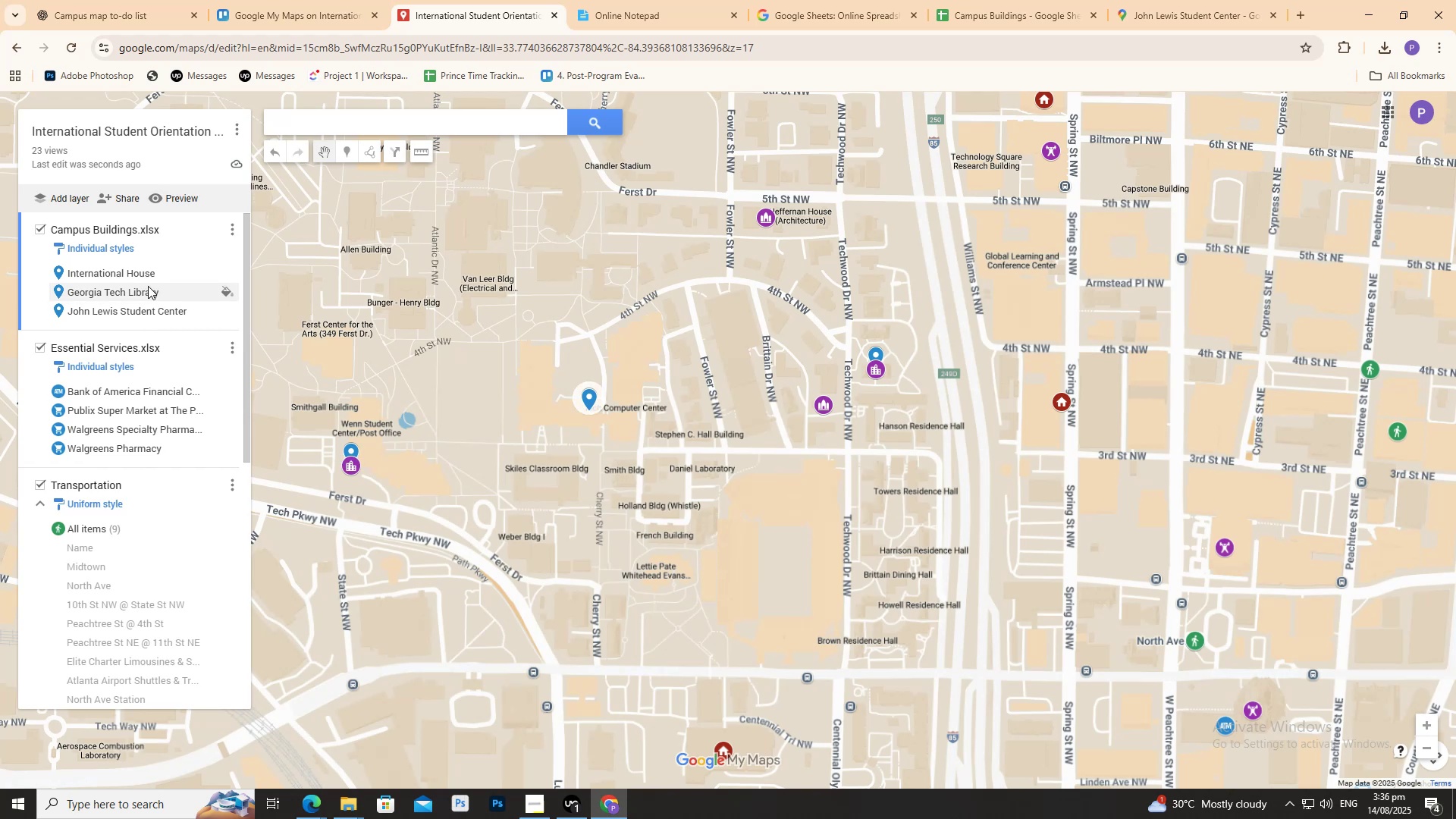 
wait(7.35)
 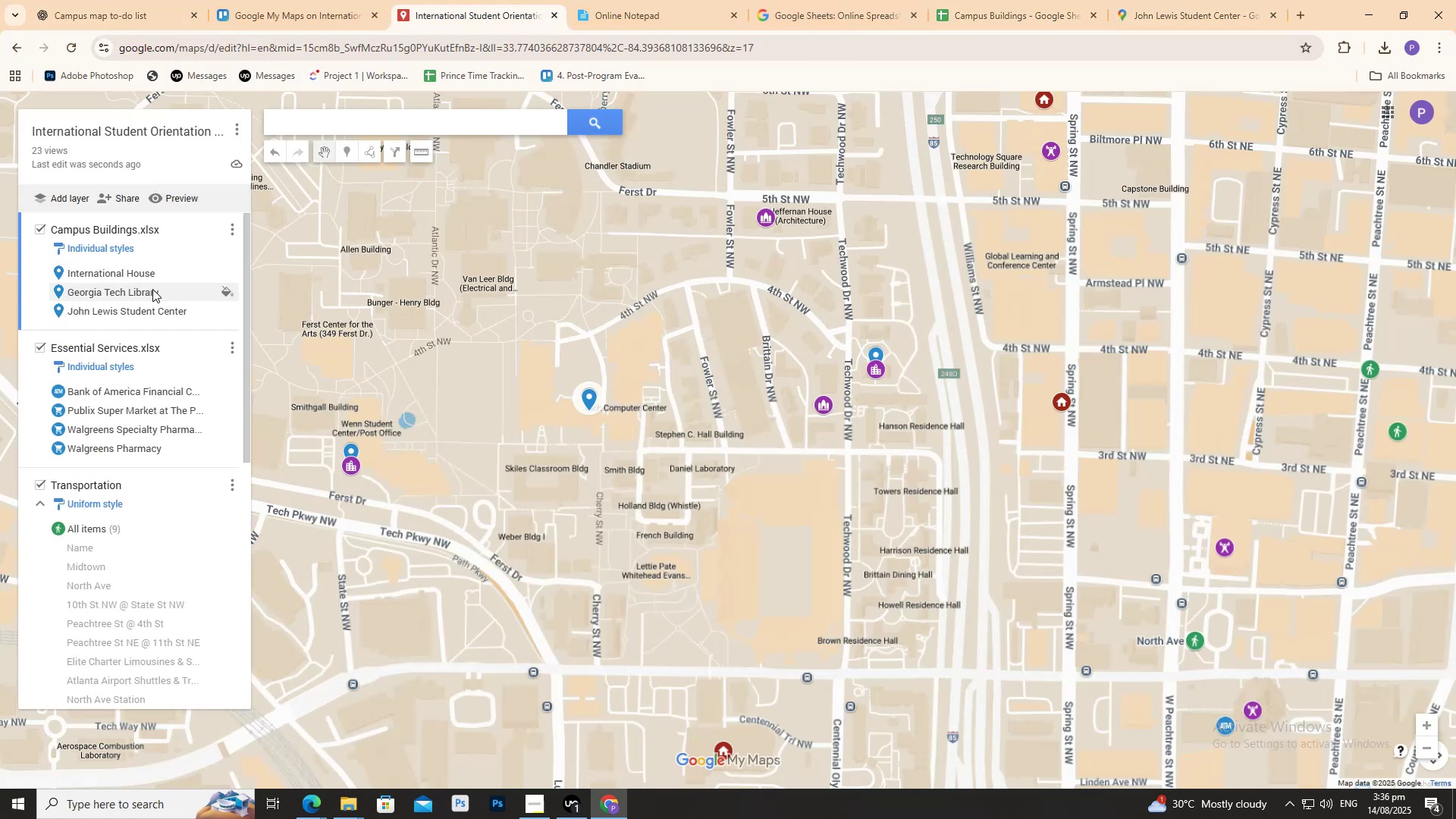 
double_click([1000, 0])
 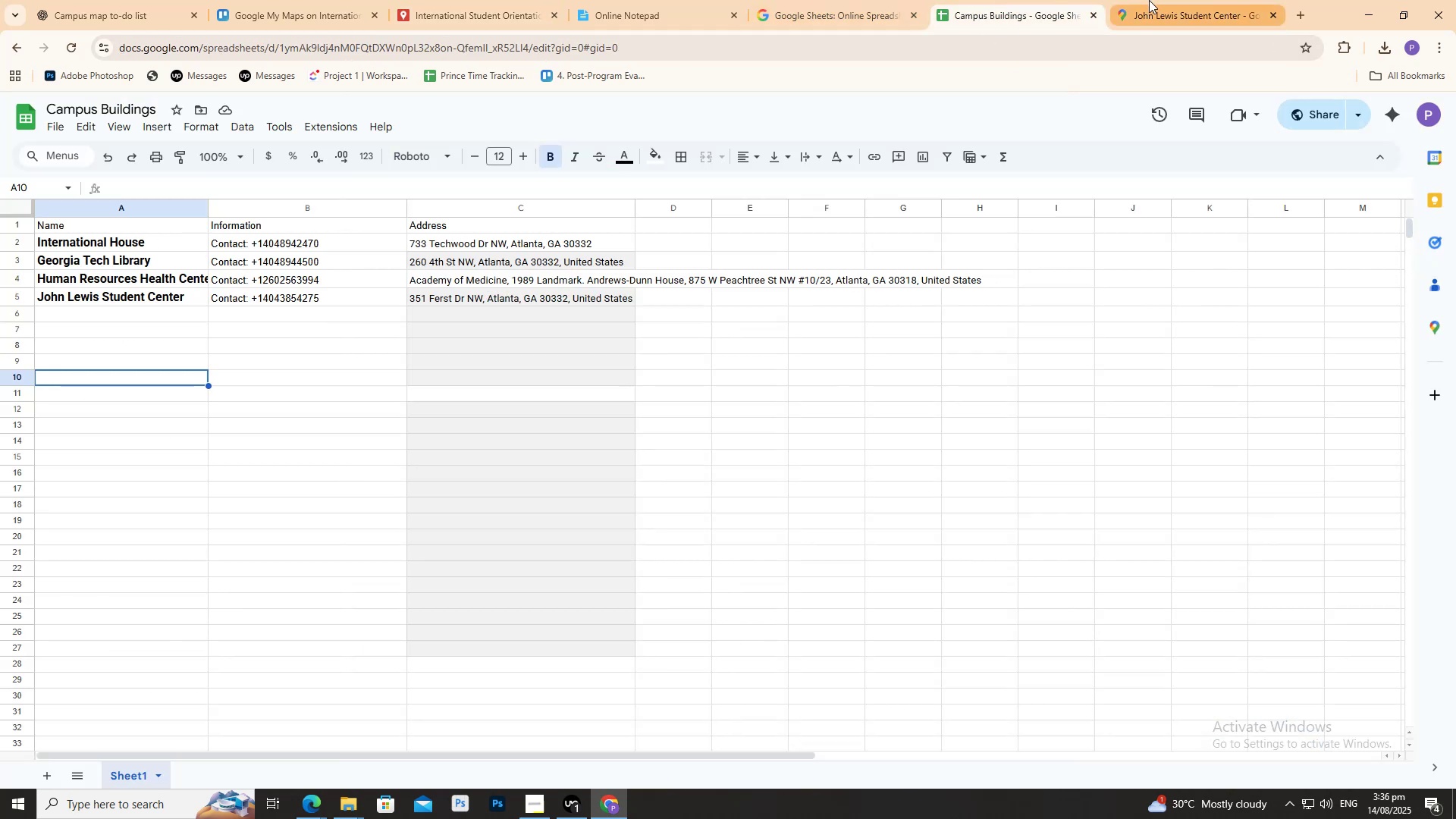 
left_click([1155, 0])
 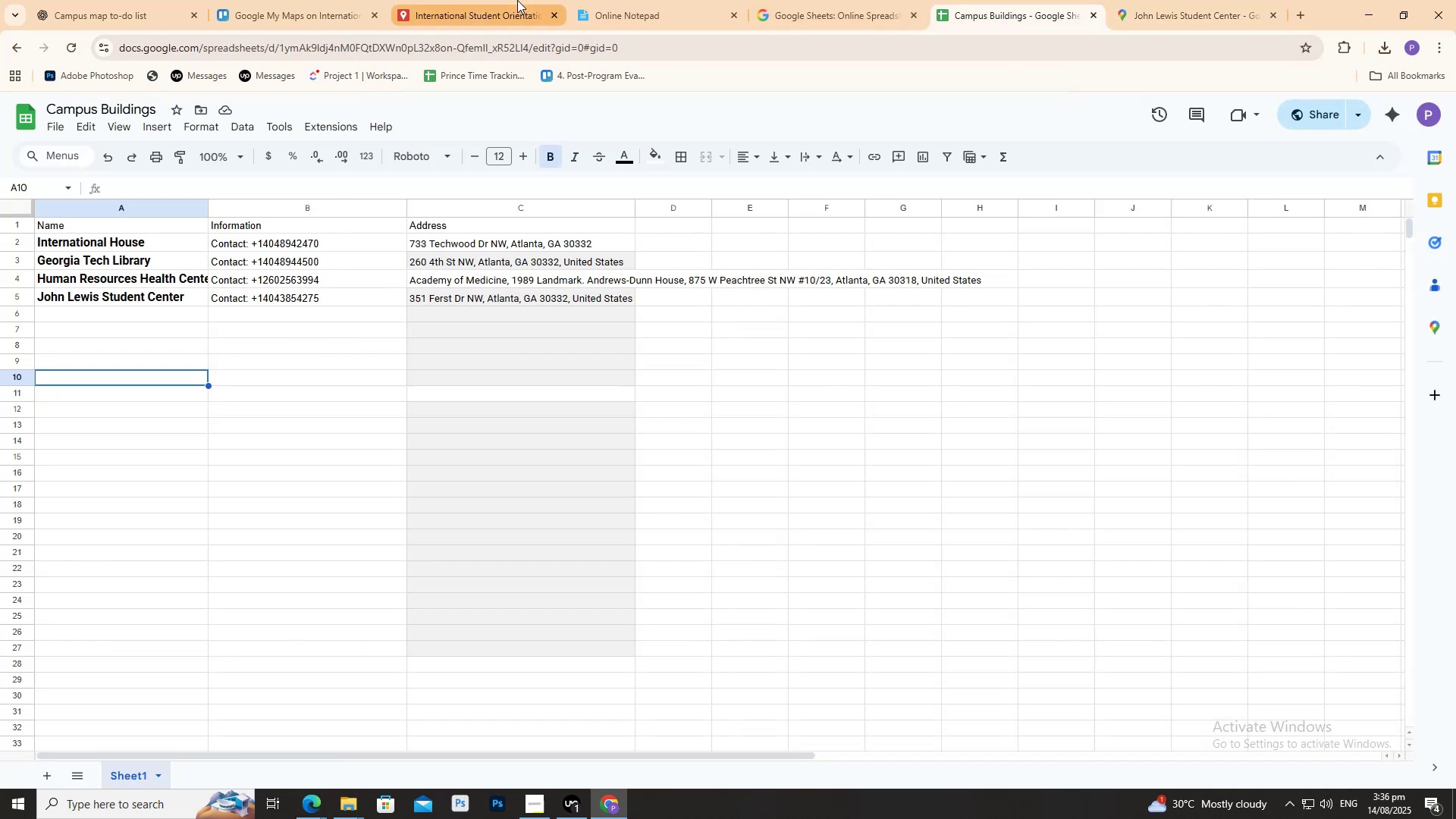 
left_click([510, 0])
 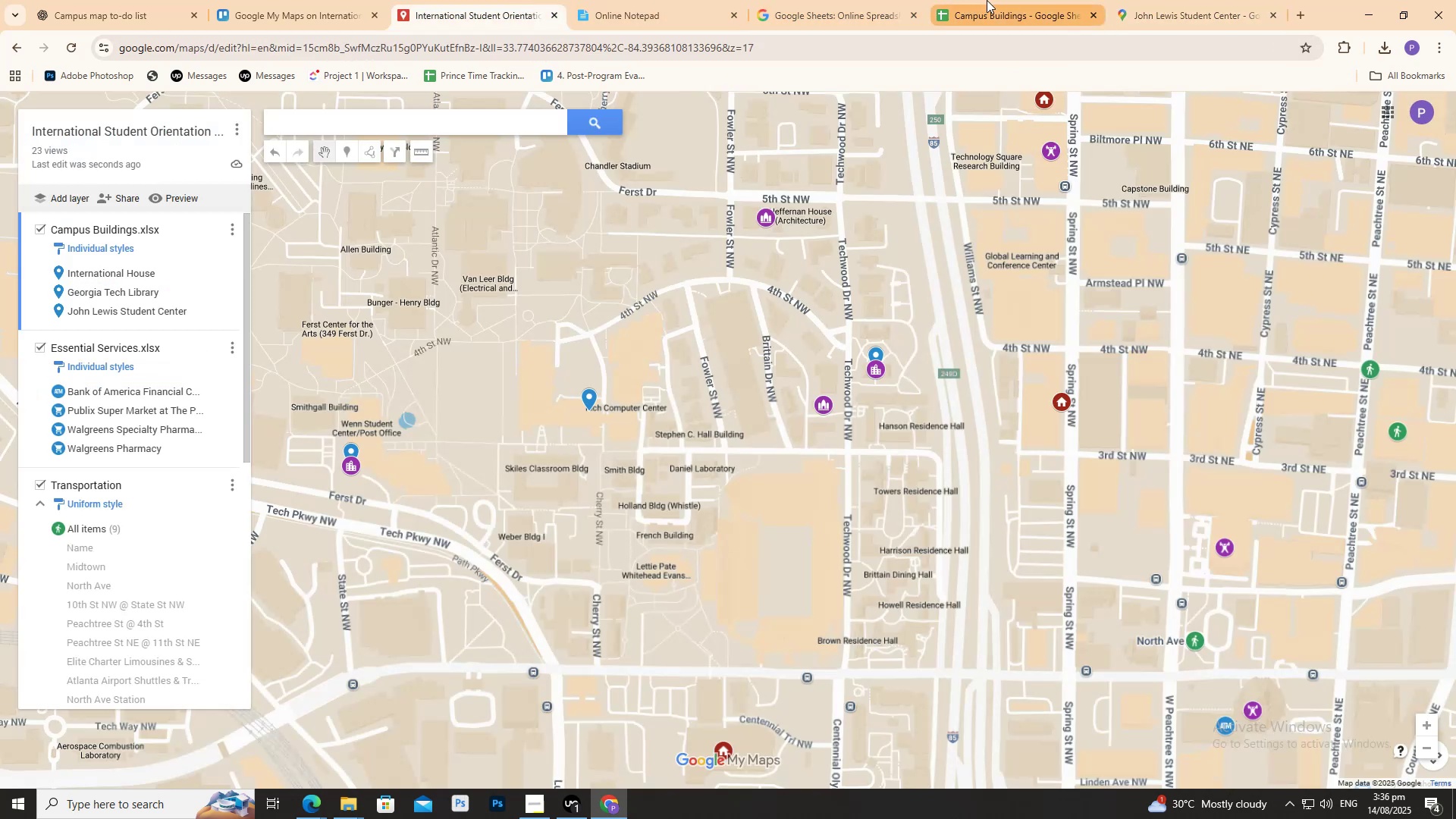 
left_click([1001, 0])
 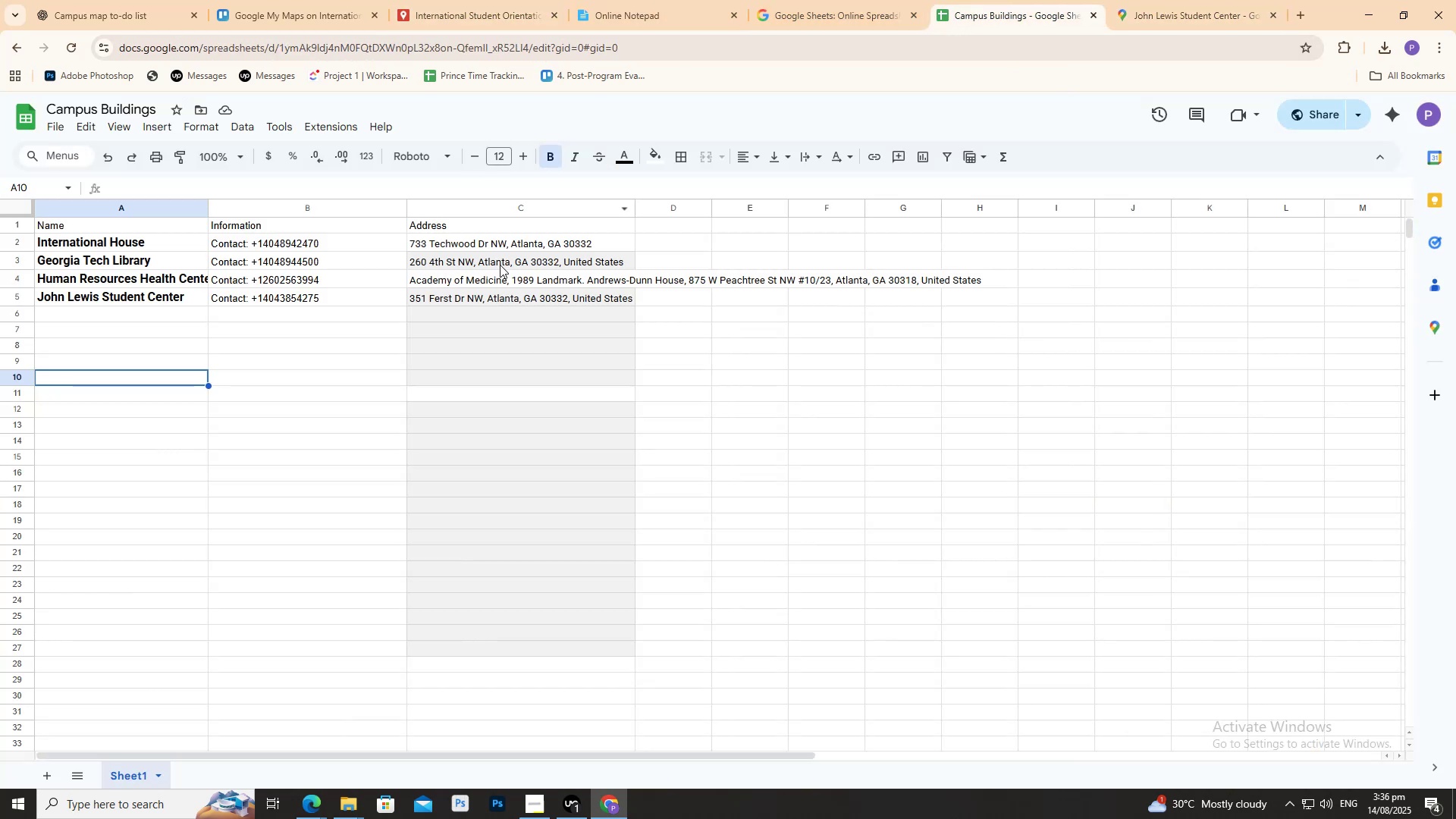 
double_click([502, 276])
 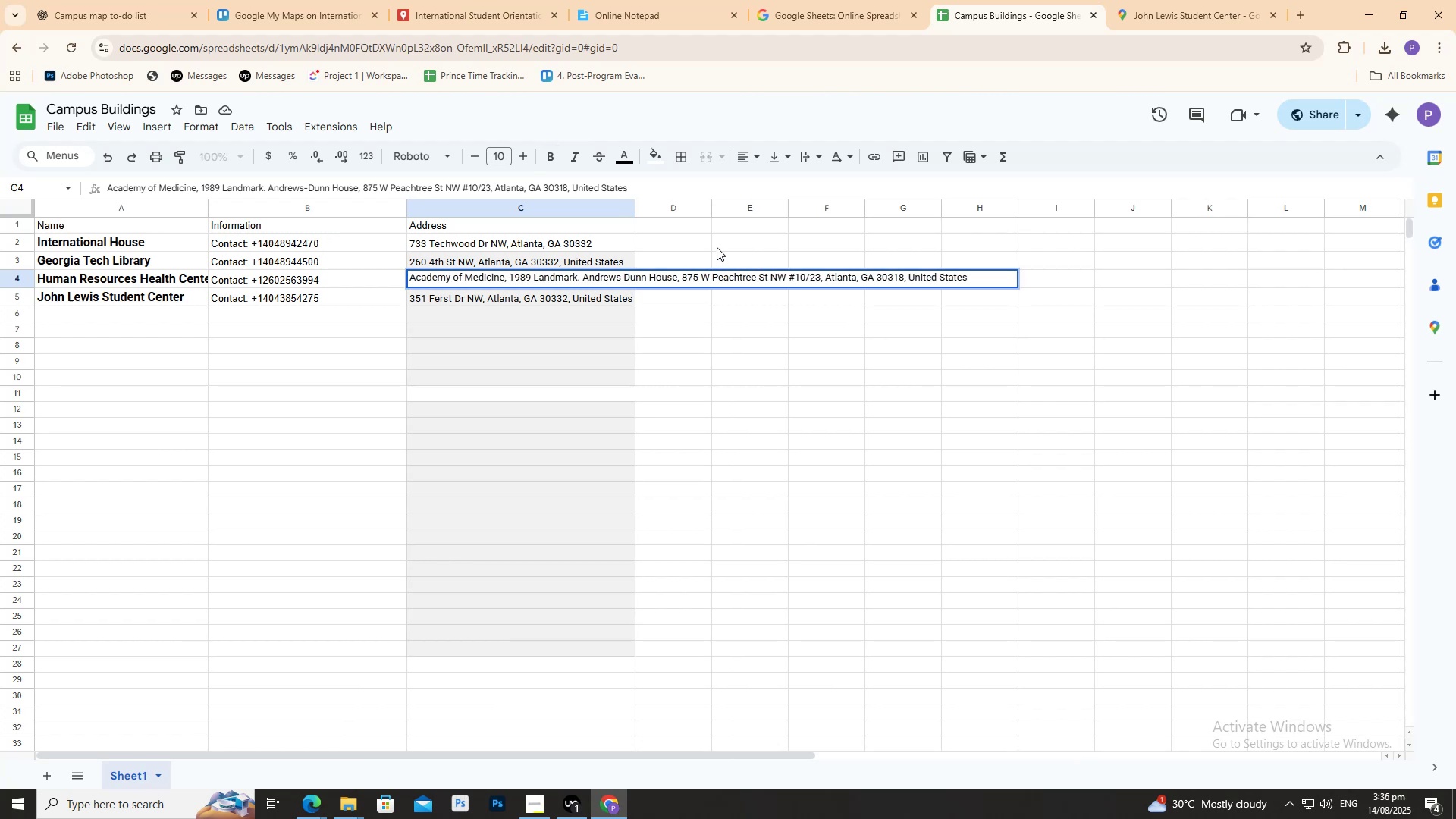 
wait(5.62)
 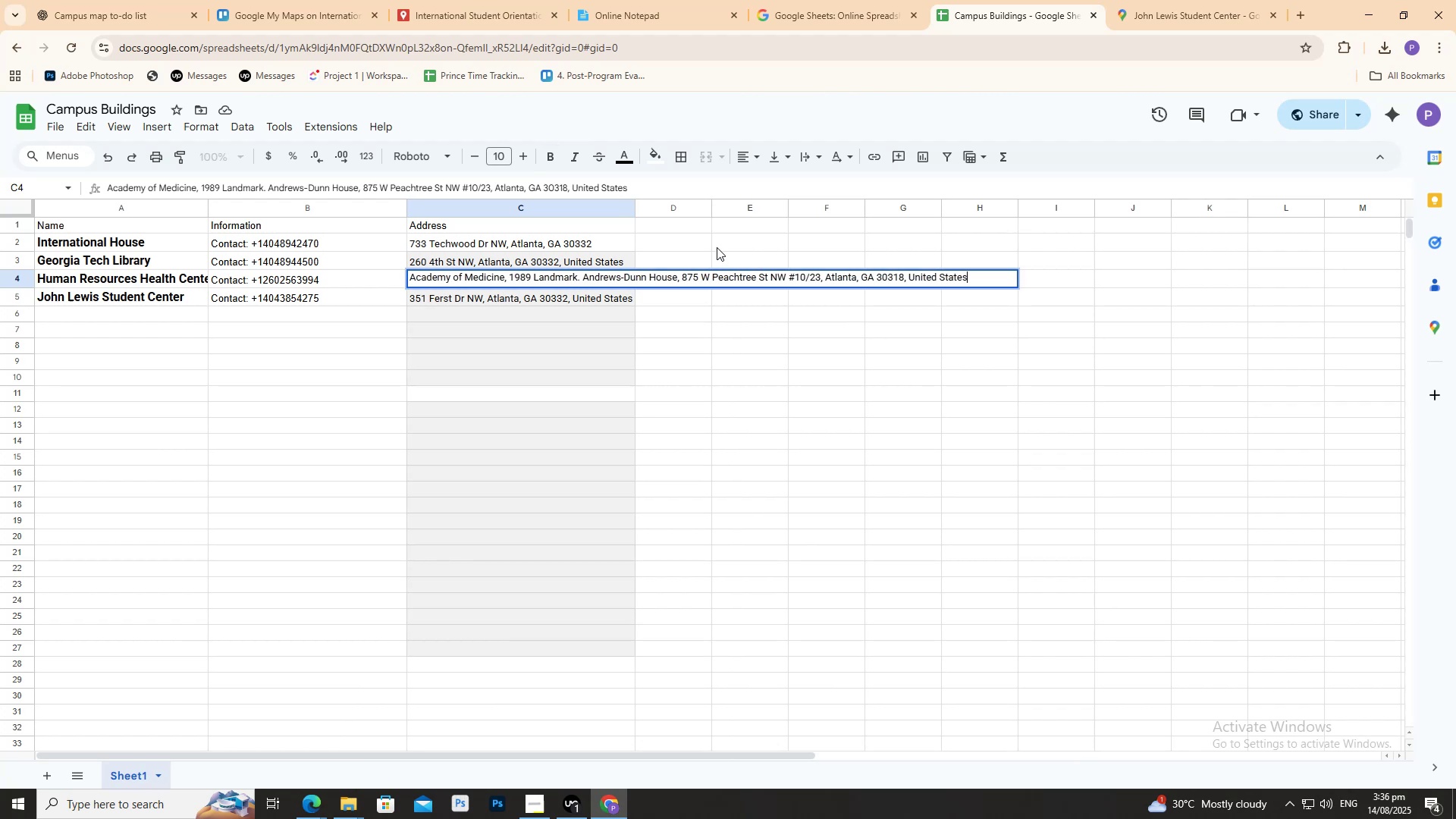 
double_click([557, 275])
 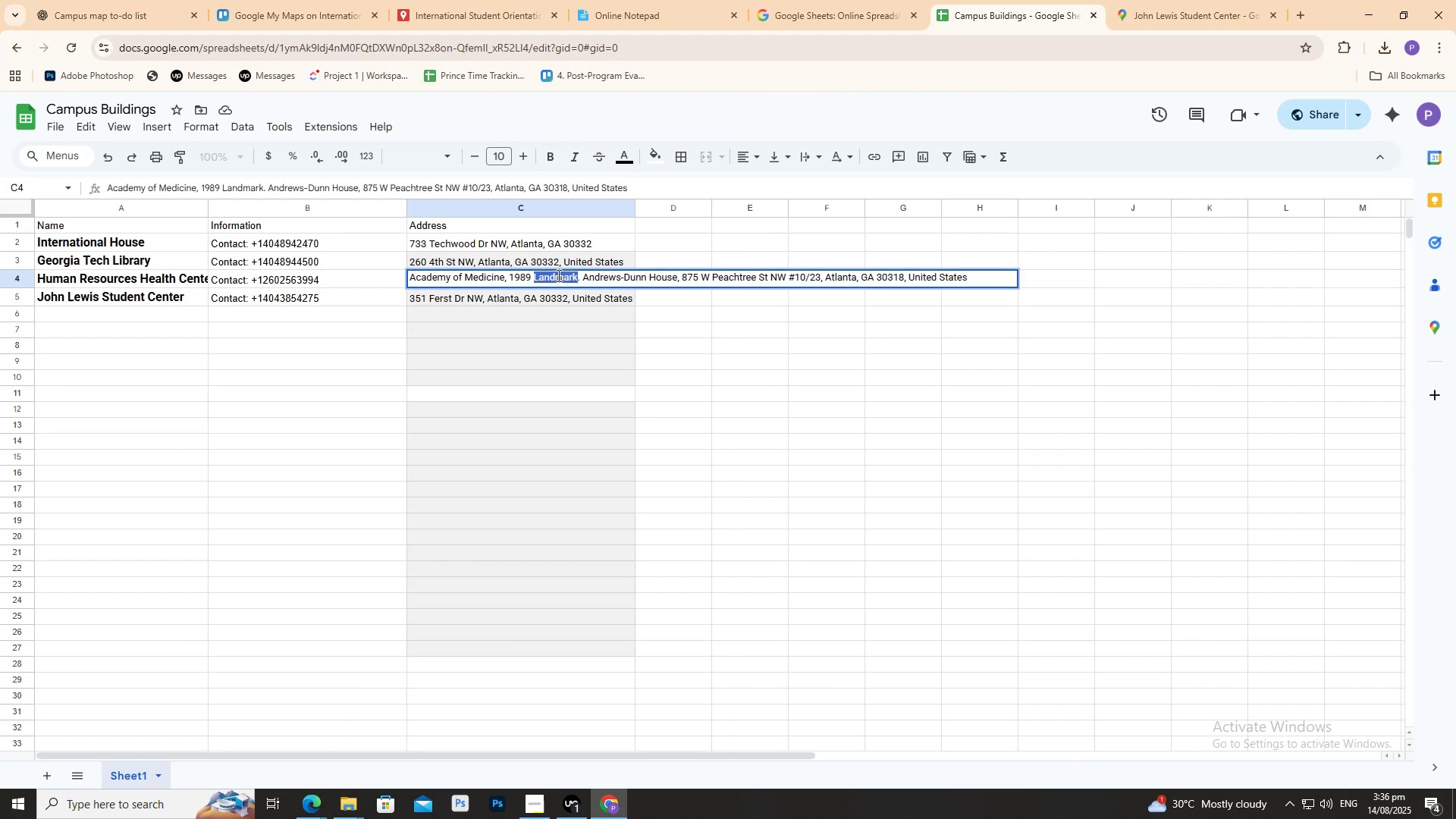 
triple_click([557, 275])
 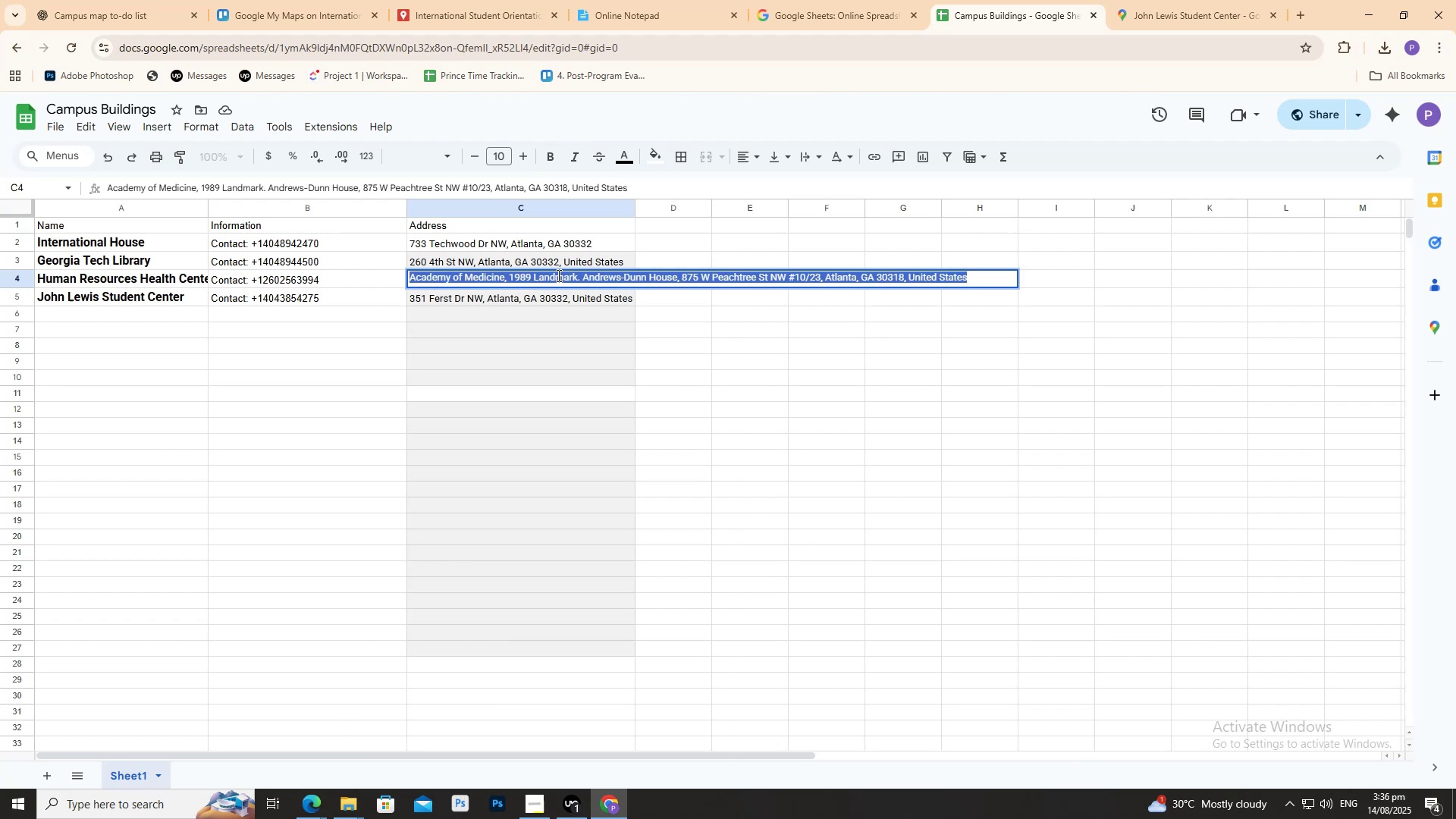 
key(Control+C)
 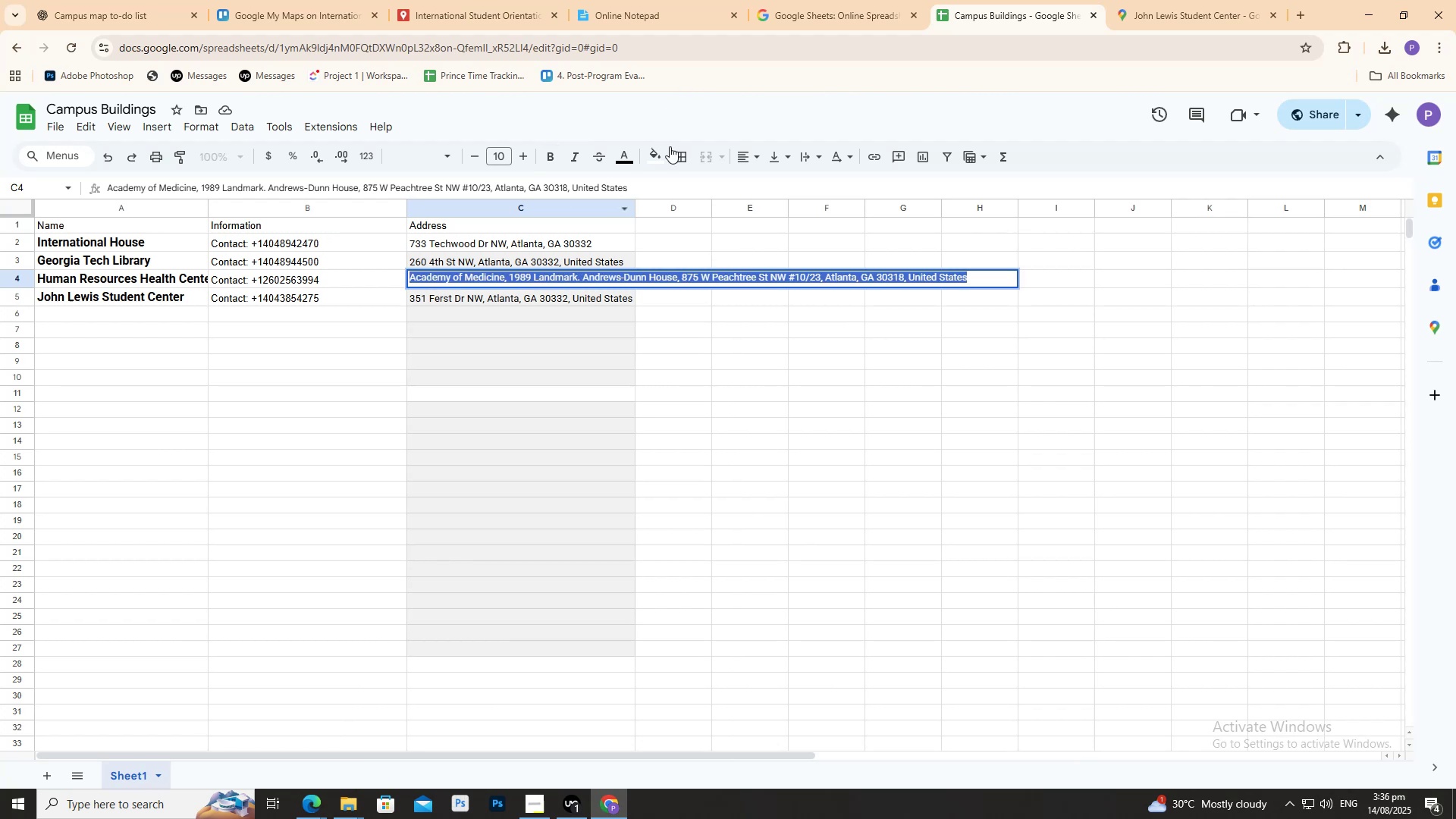 
key(Control+C)
 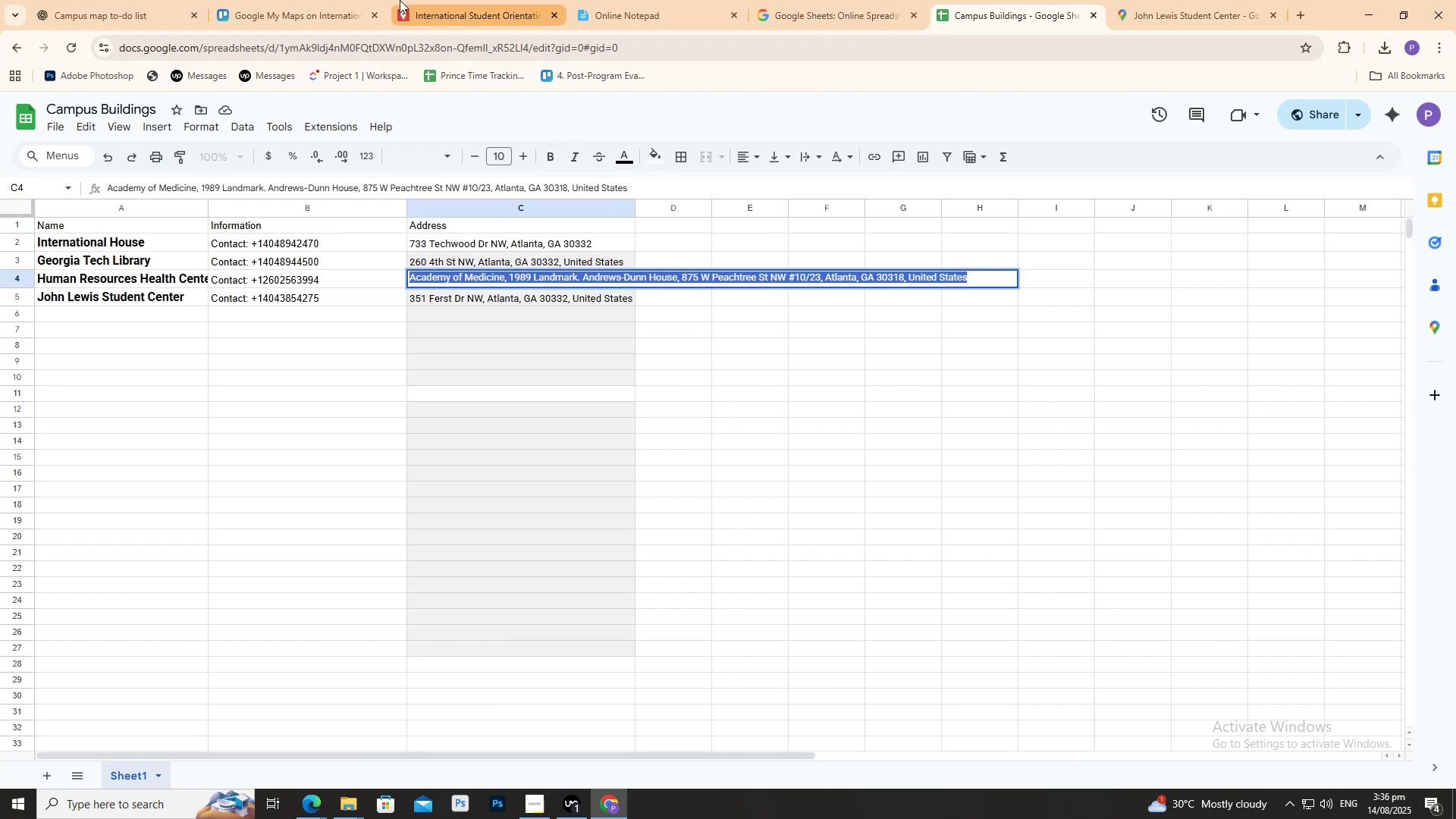 
left_click([436, 0])
 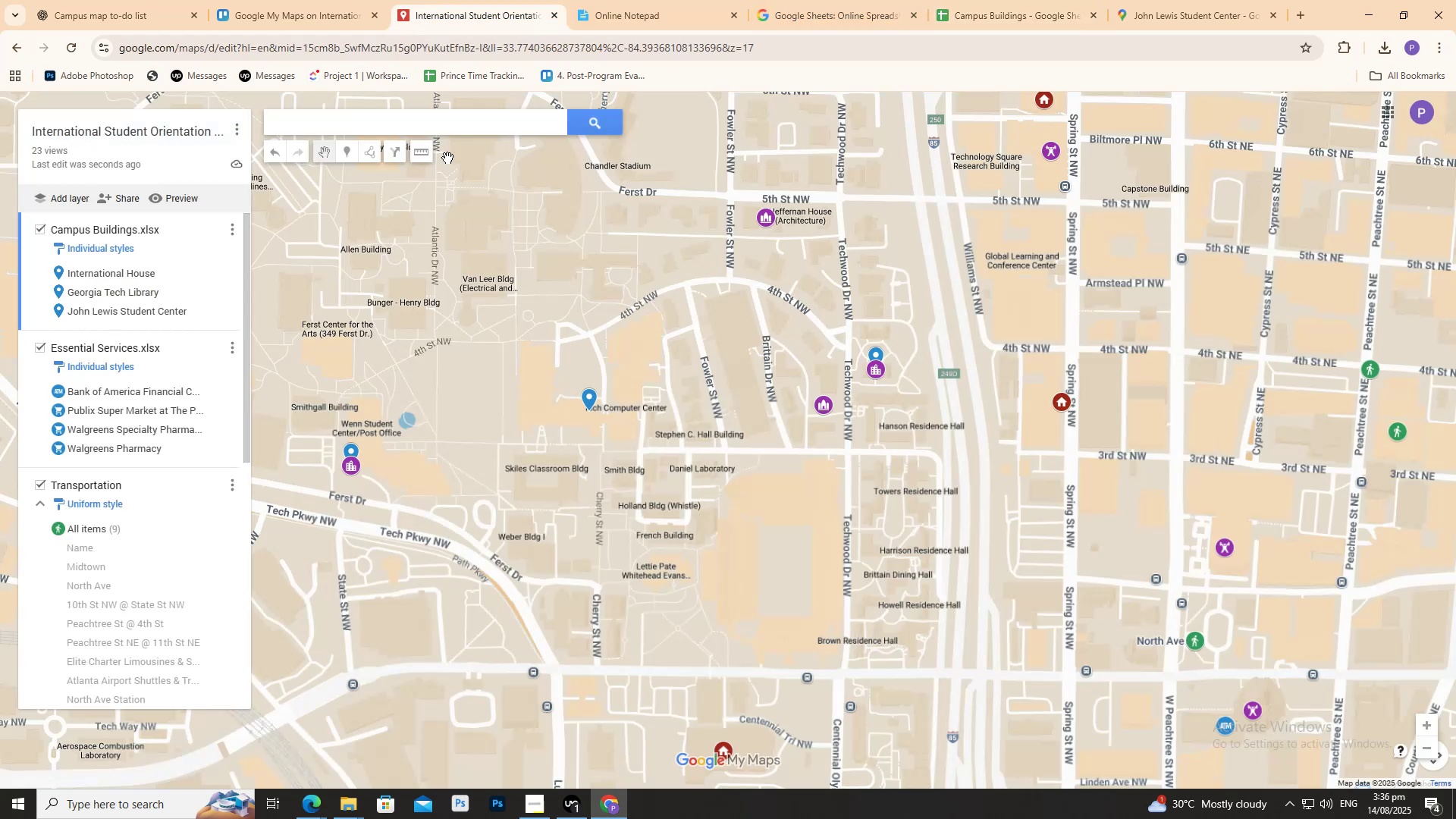 
key(Control+ControlLeft)
 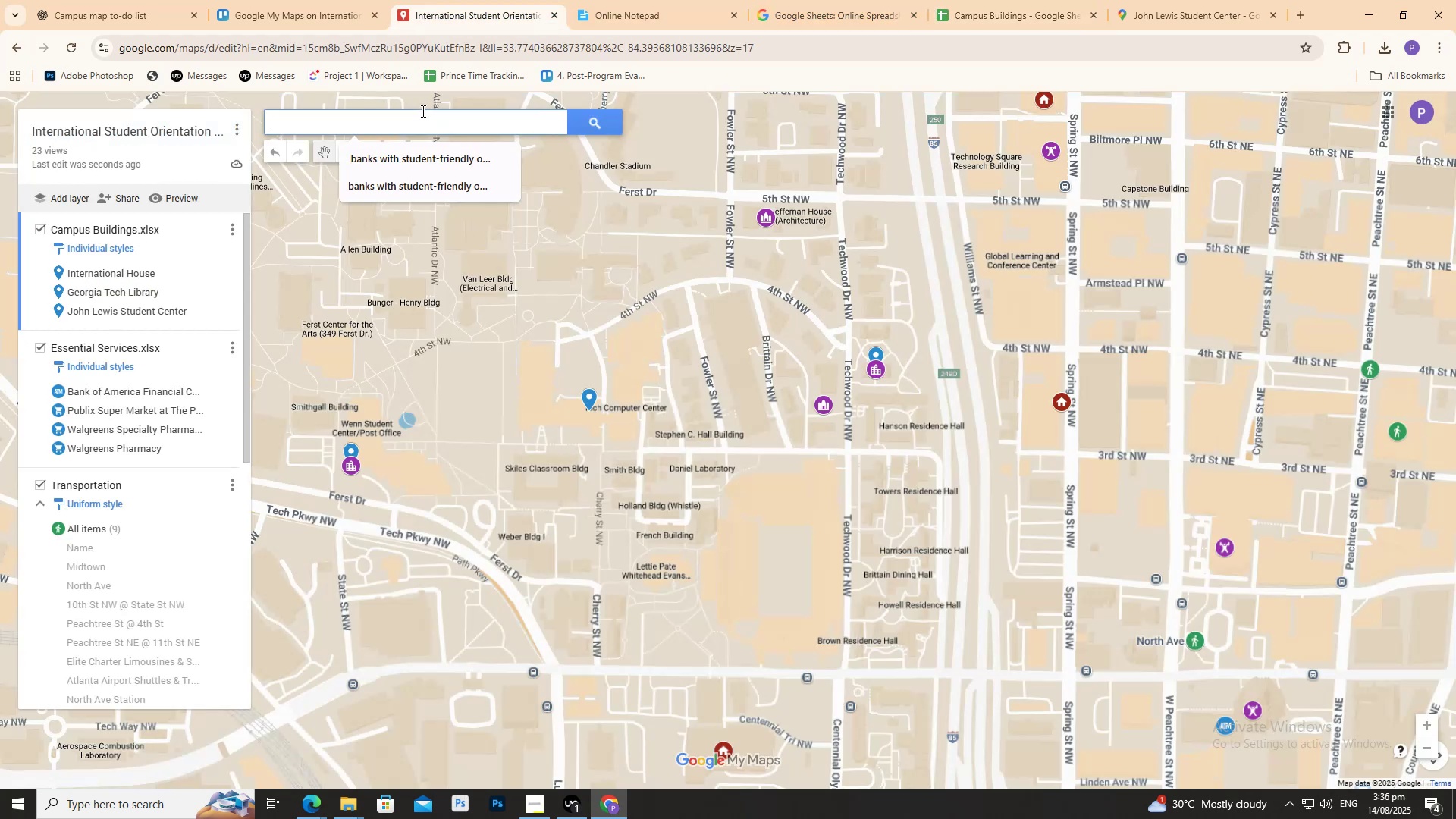 
key(Control+V)
 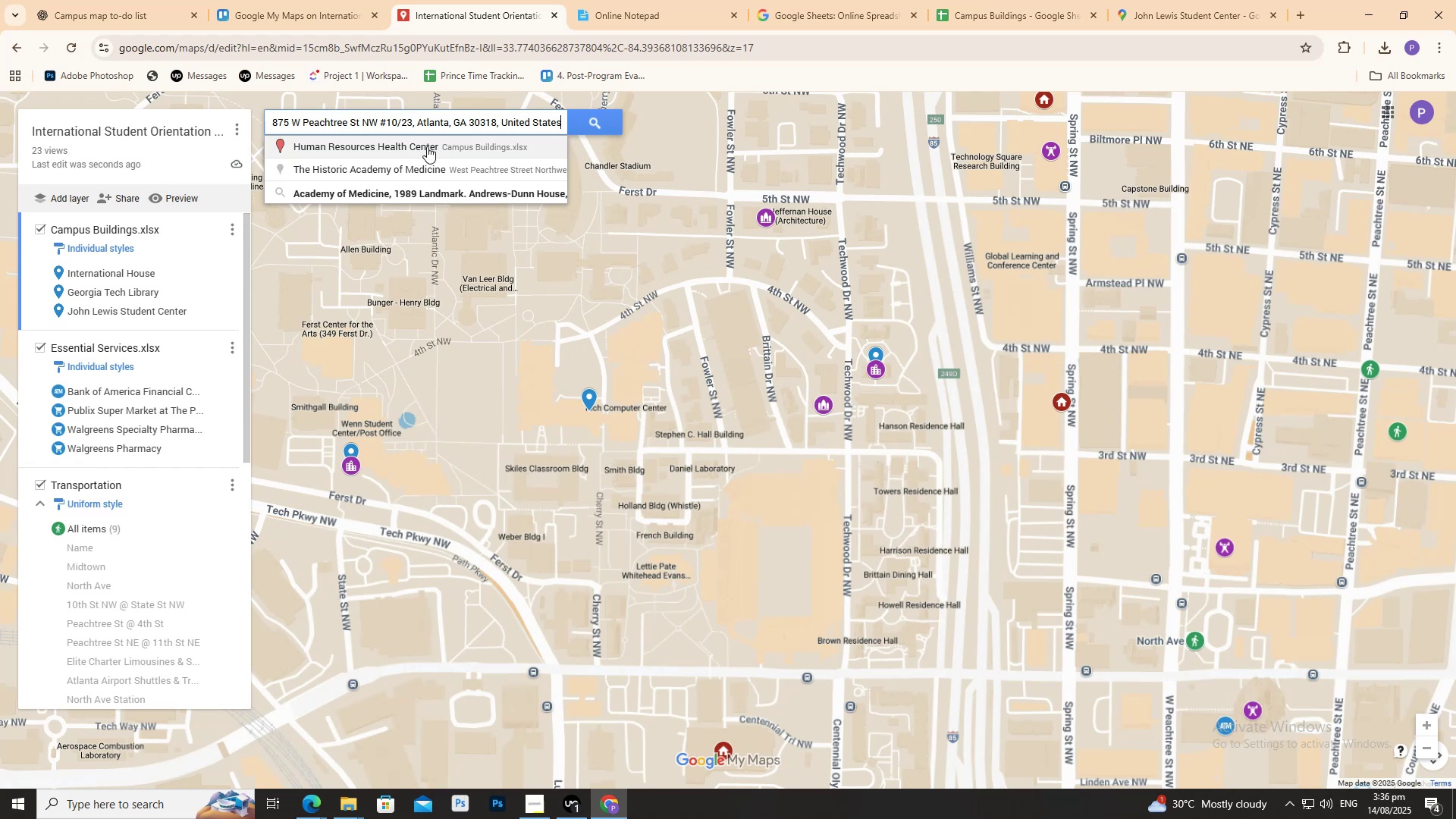 
left_click([427, 146])
 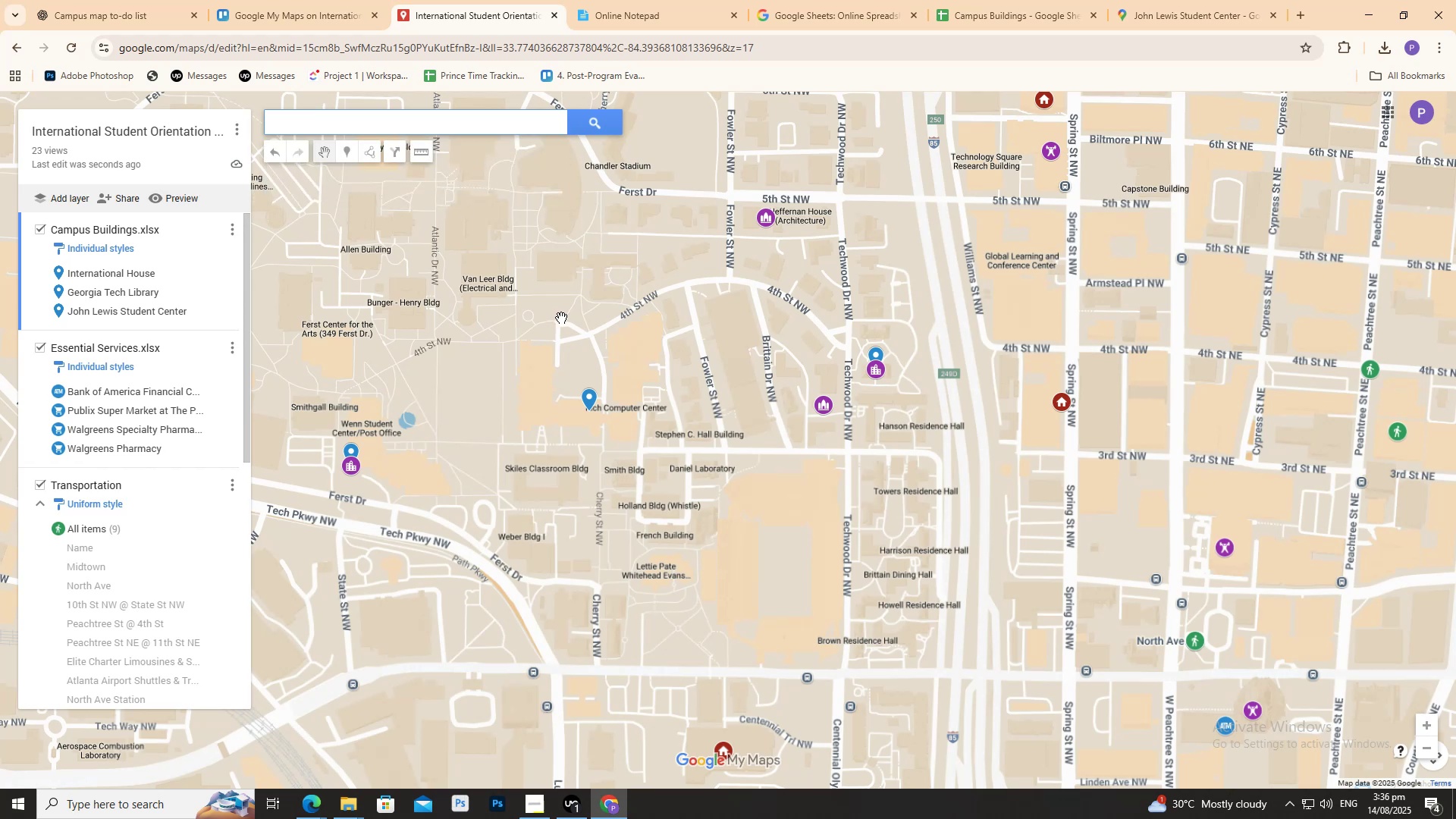 
key(Control+ControlLeft)
 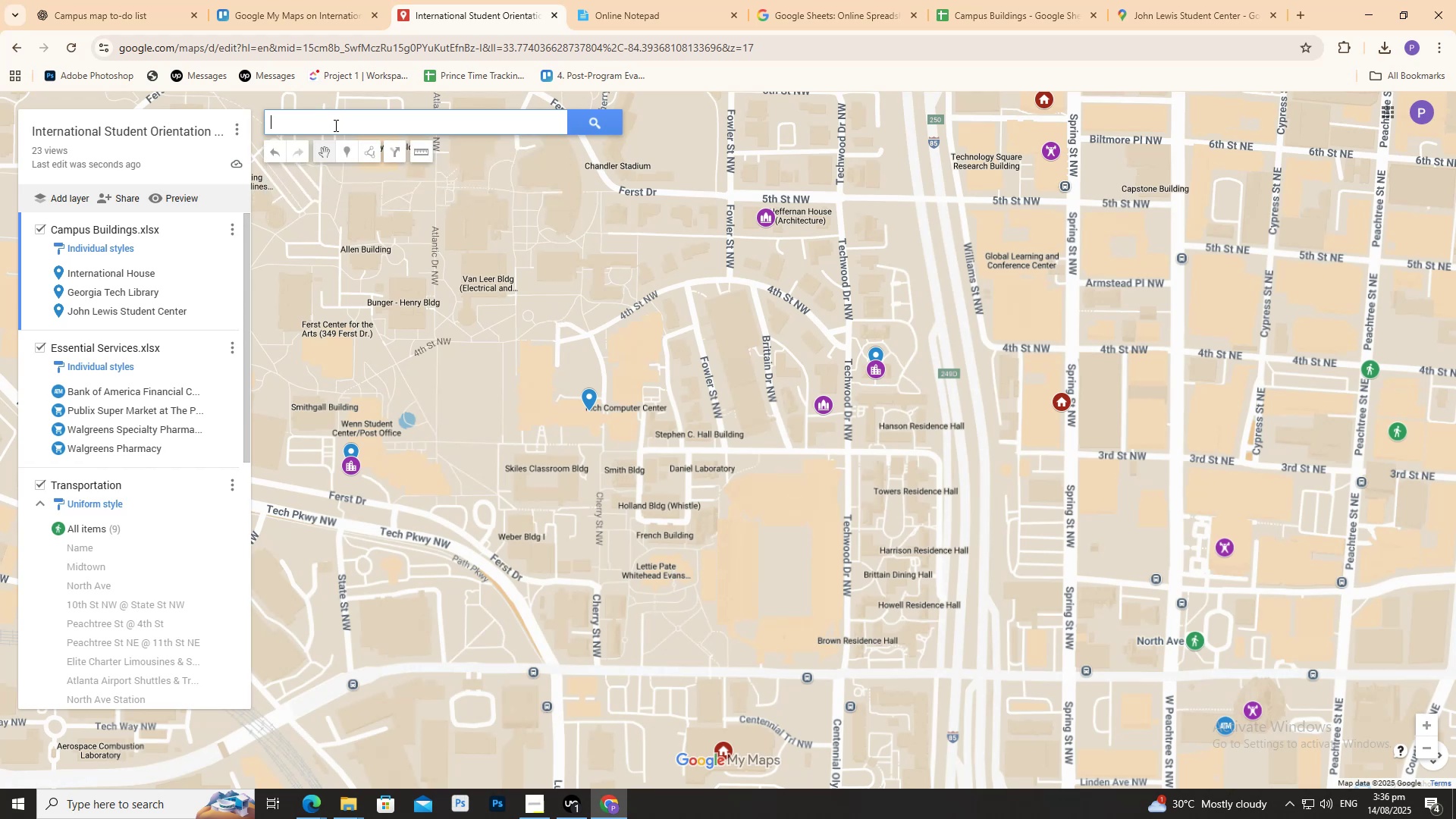 
key(Control+V)
 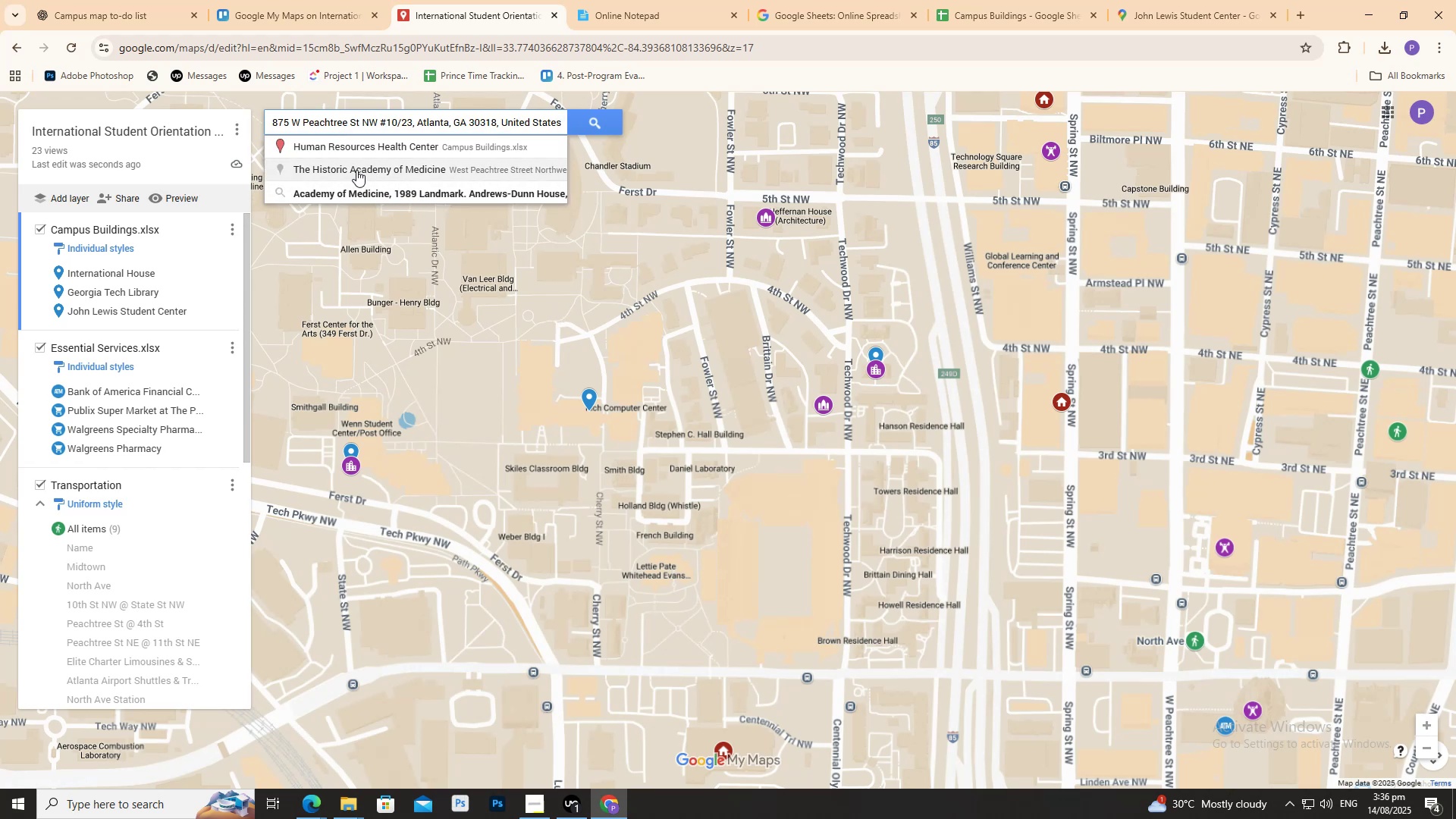 
wait(5.59)
 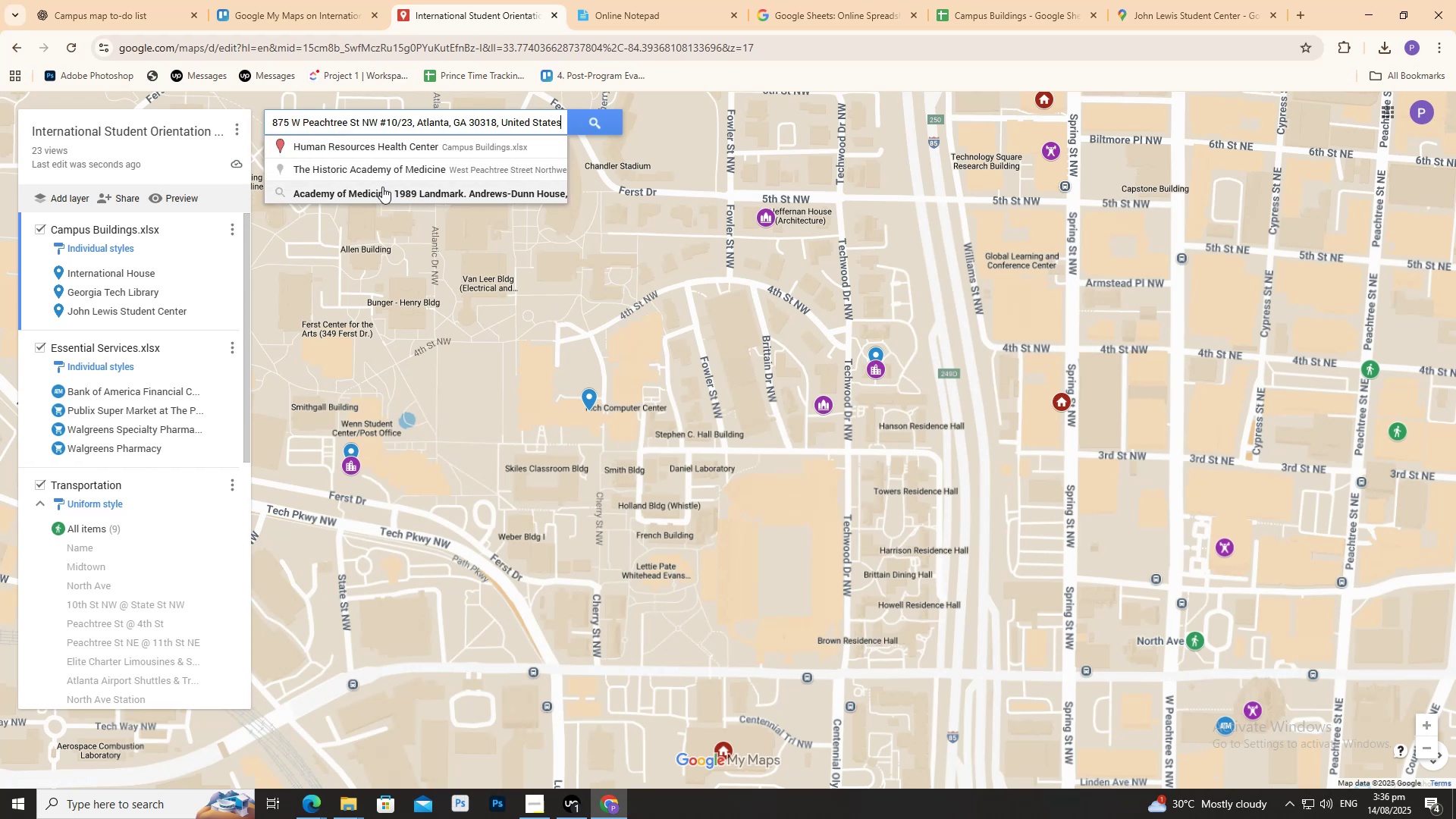 
left_click([354, 148])
 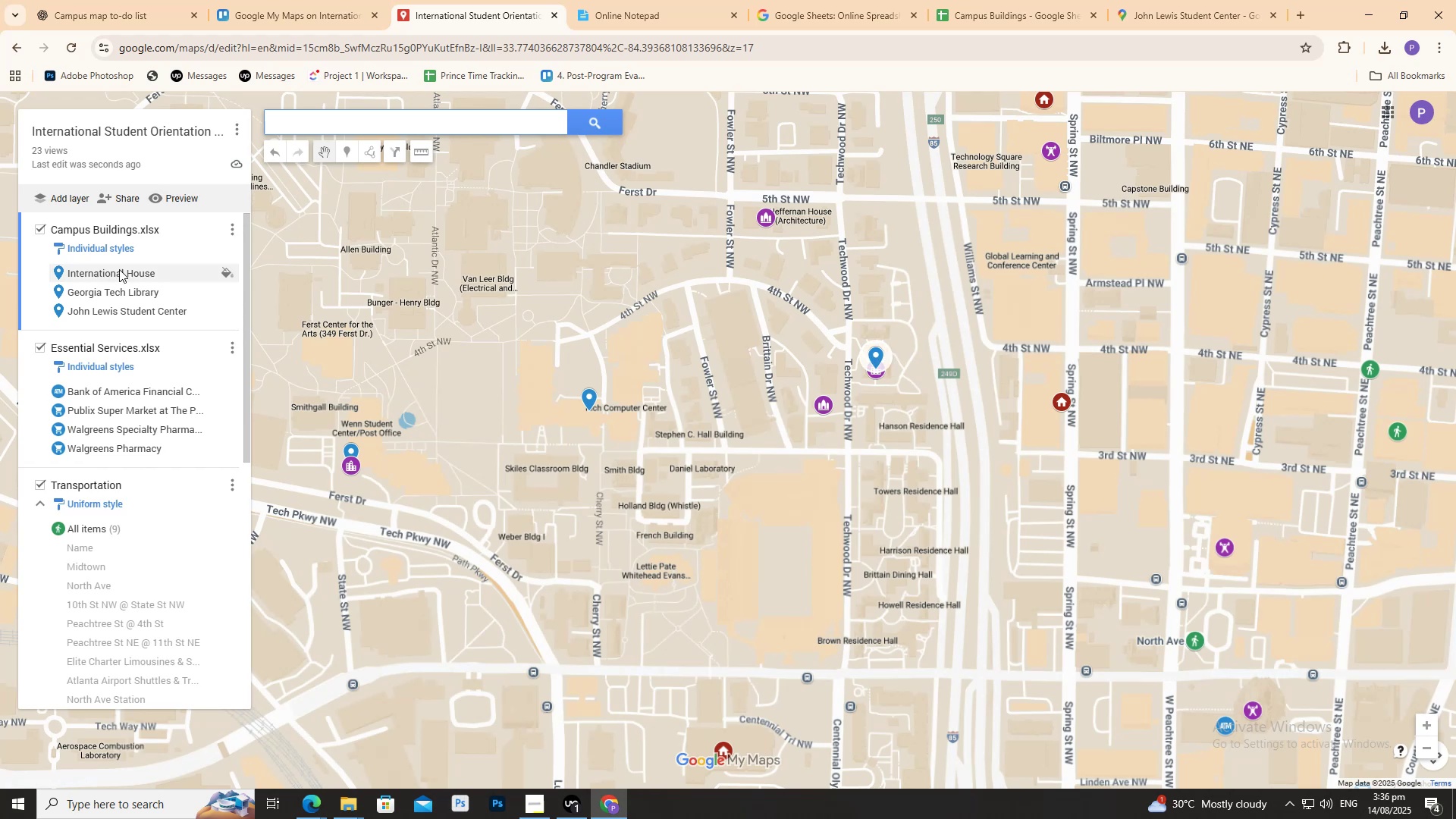 
scroll: coordinate [466, 396], scroll_direction: up, amount: 3.0
 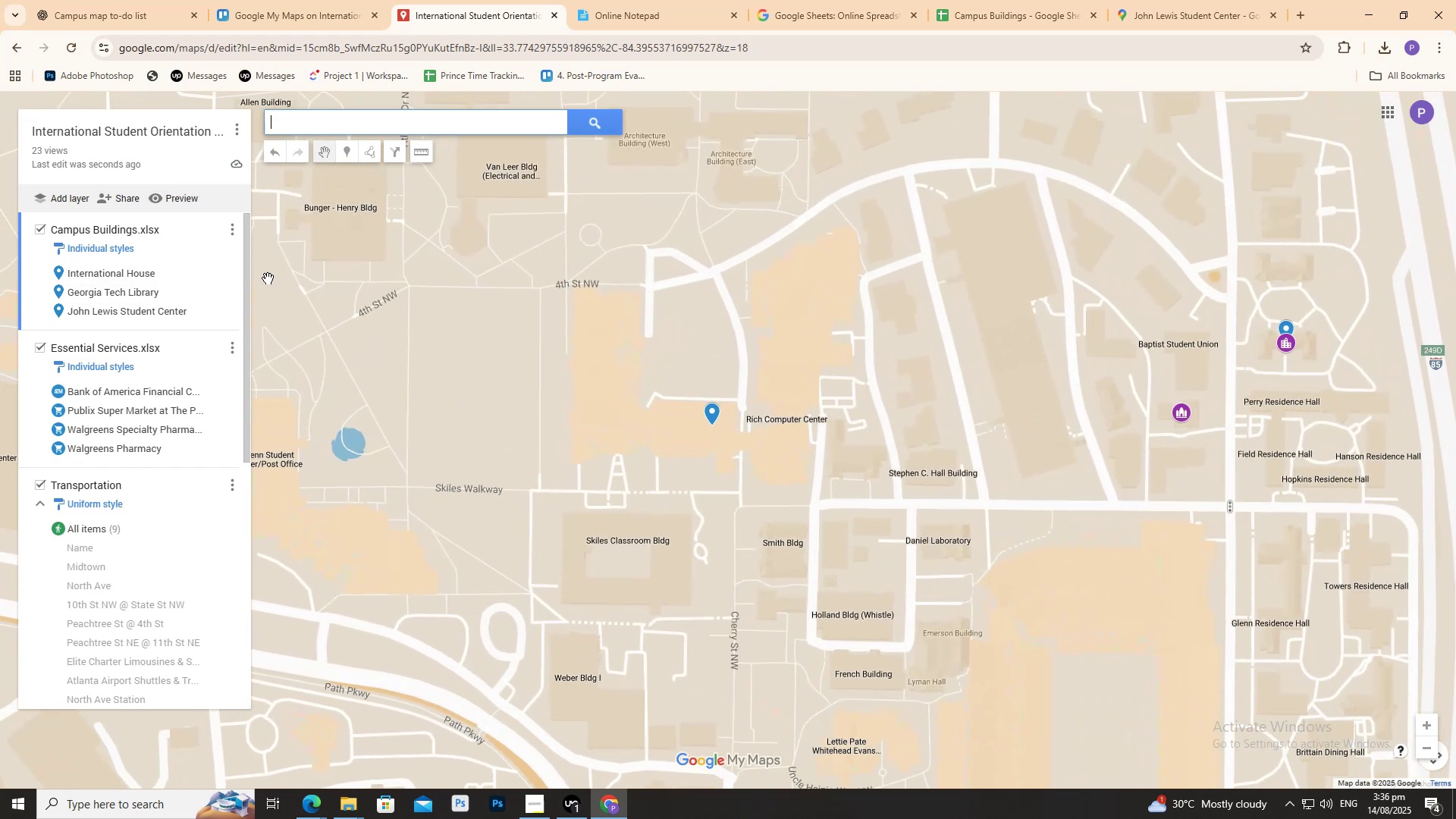 
left_click_drag(start_coordinate=[554, 412], to_coordinate=[581, 331])
 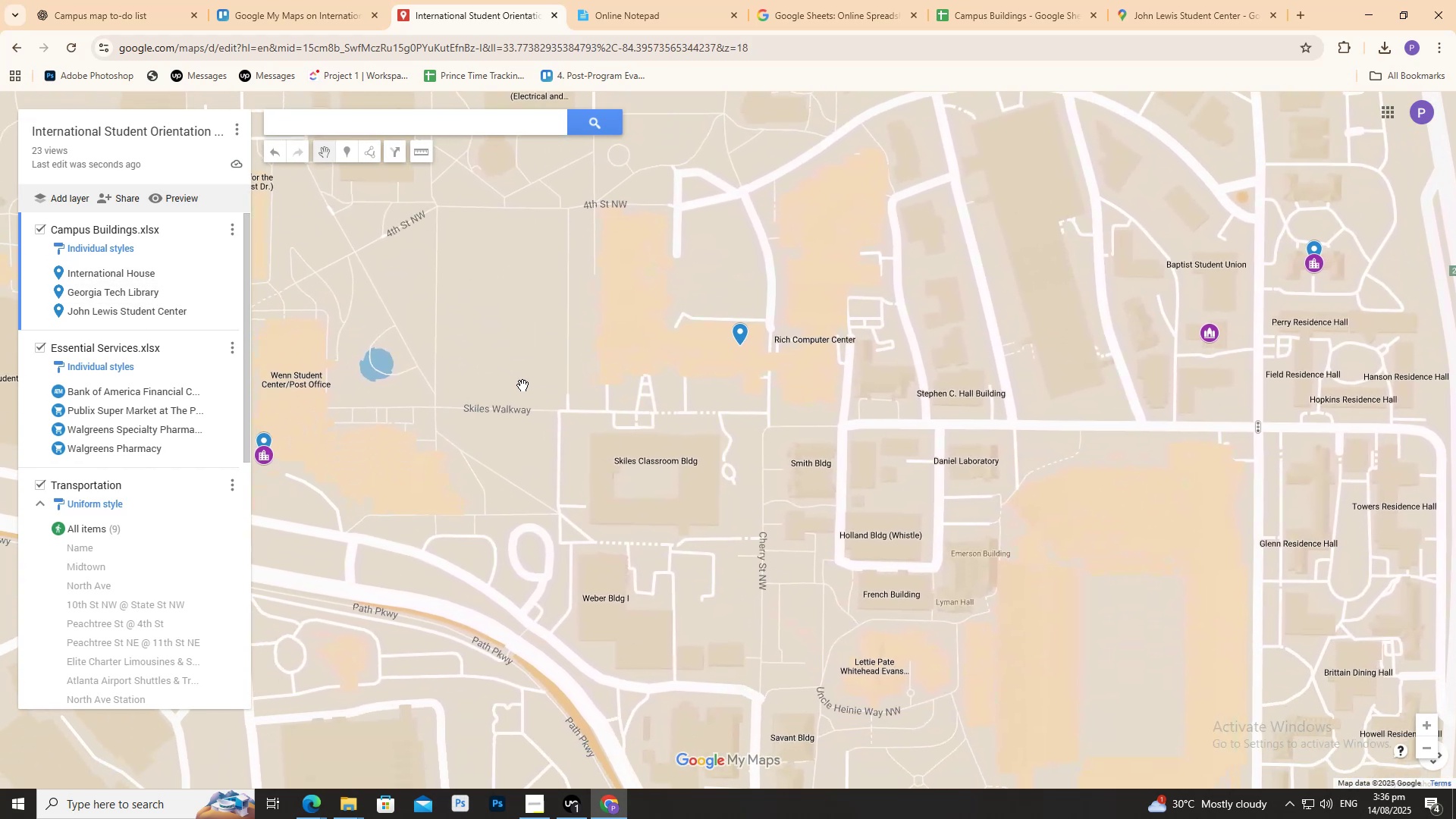 
left_click_drag(start_coordinate=[522, 386], to_coordinate=[471, 375])
 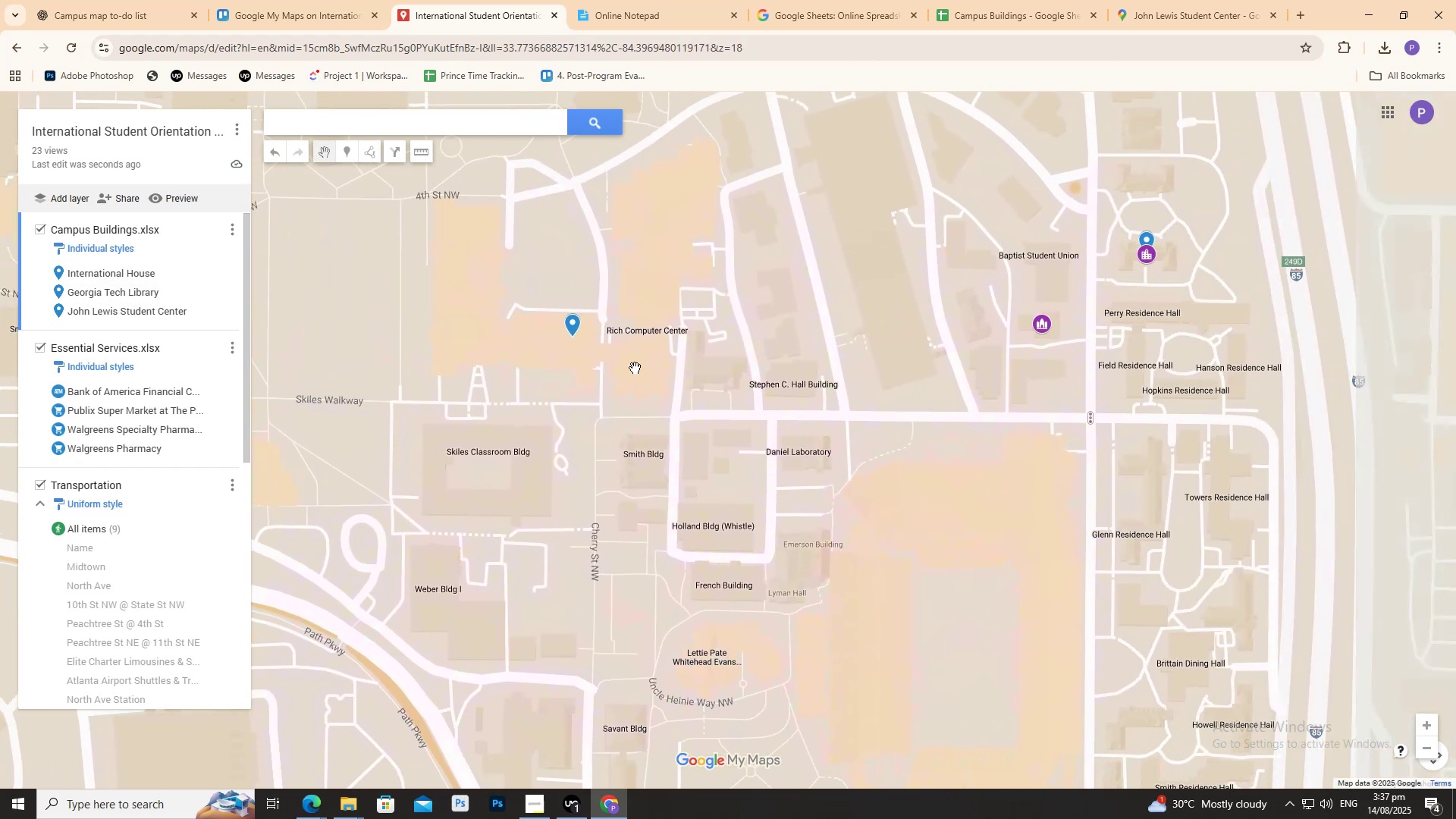 
left_click_drag(start_coordinate=[727, 362], to_coordinate=[677, 374])
 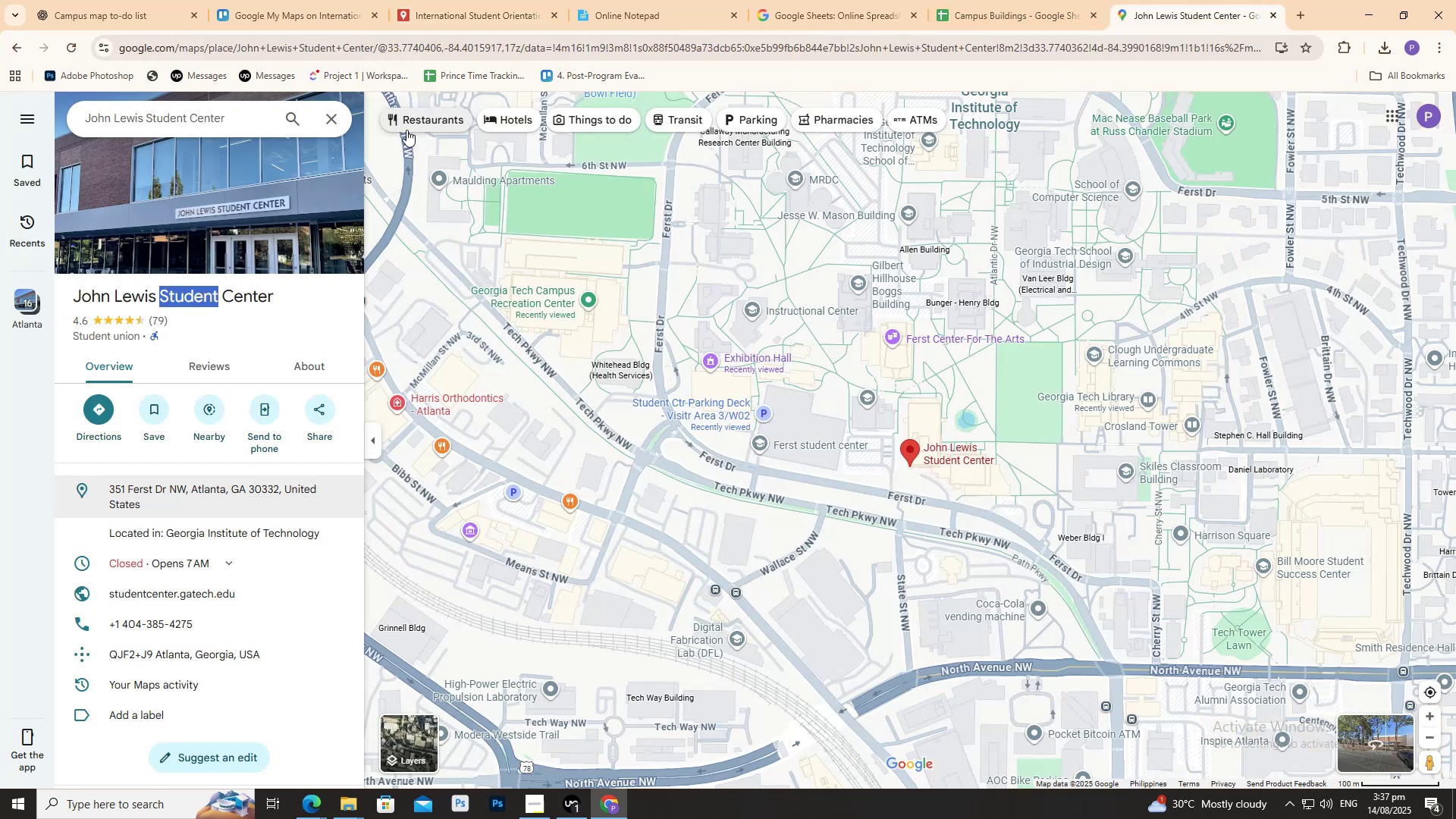 
key(Control+A)
 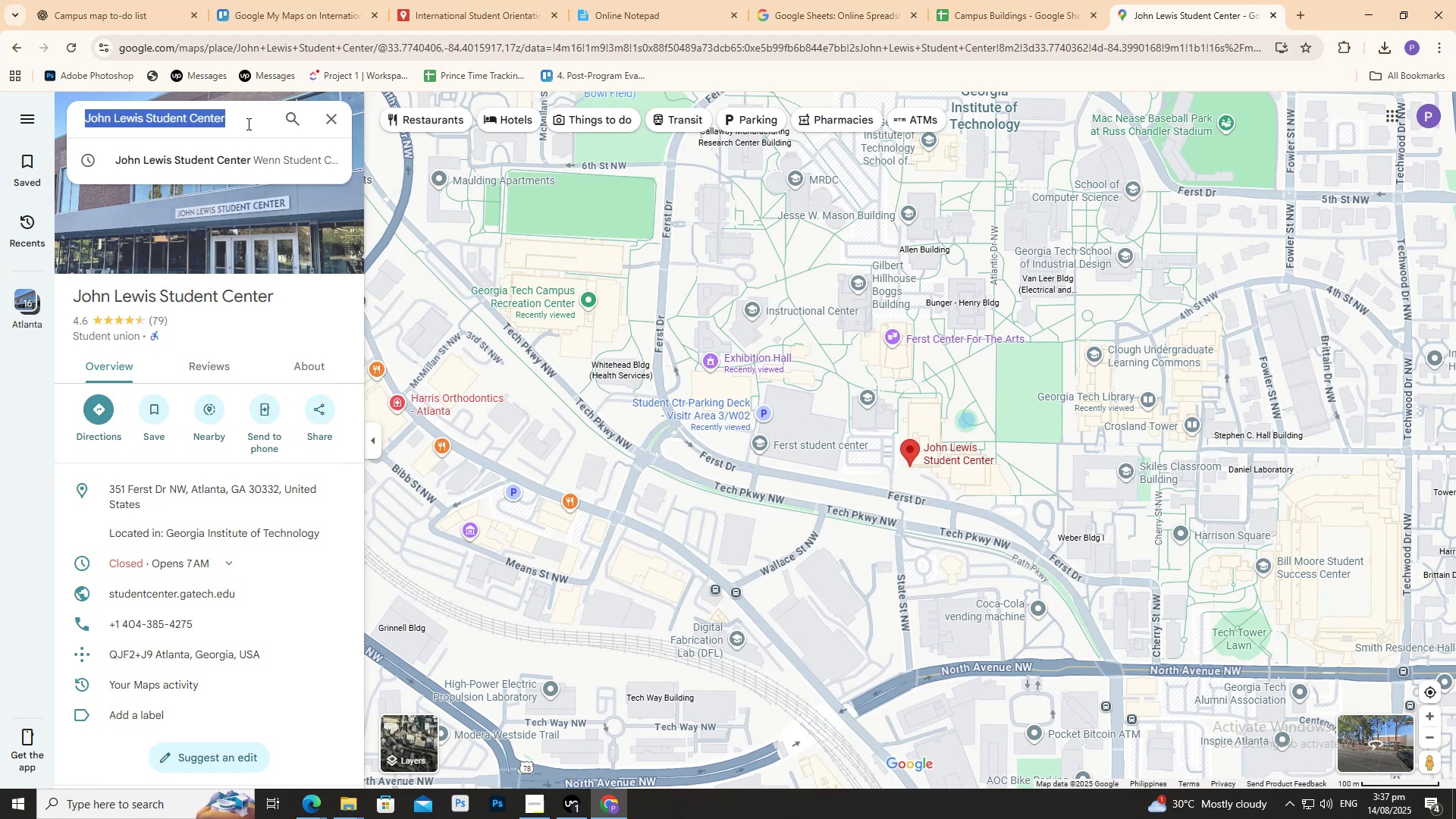 
key(Control+V)
 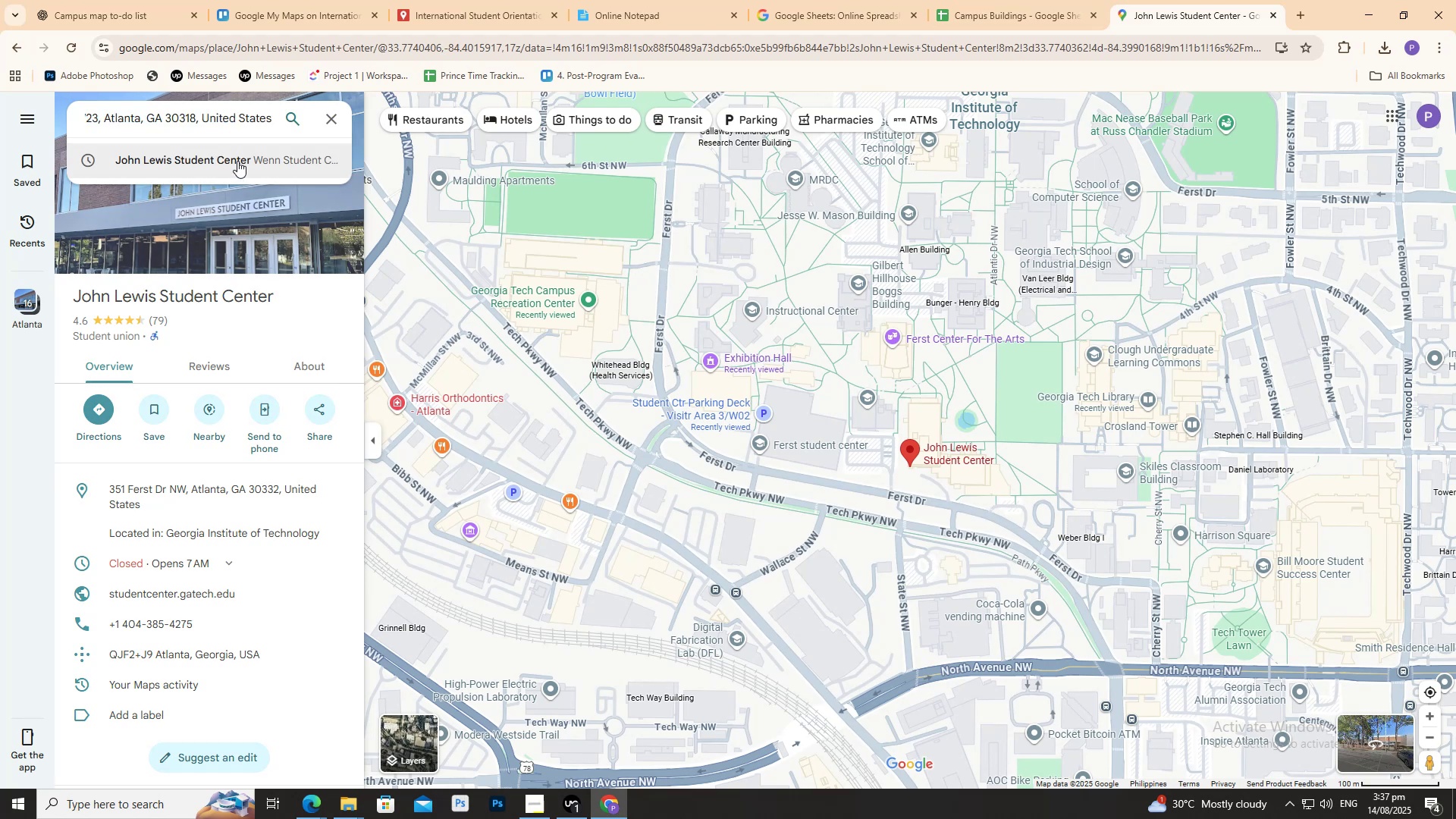 
key(Enter)
 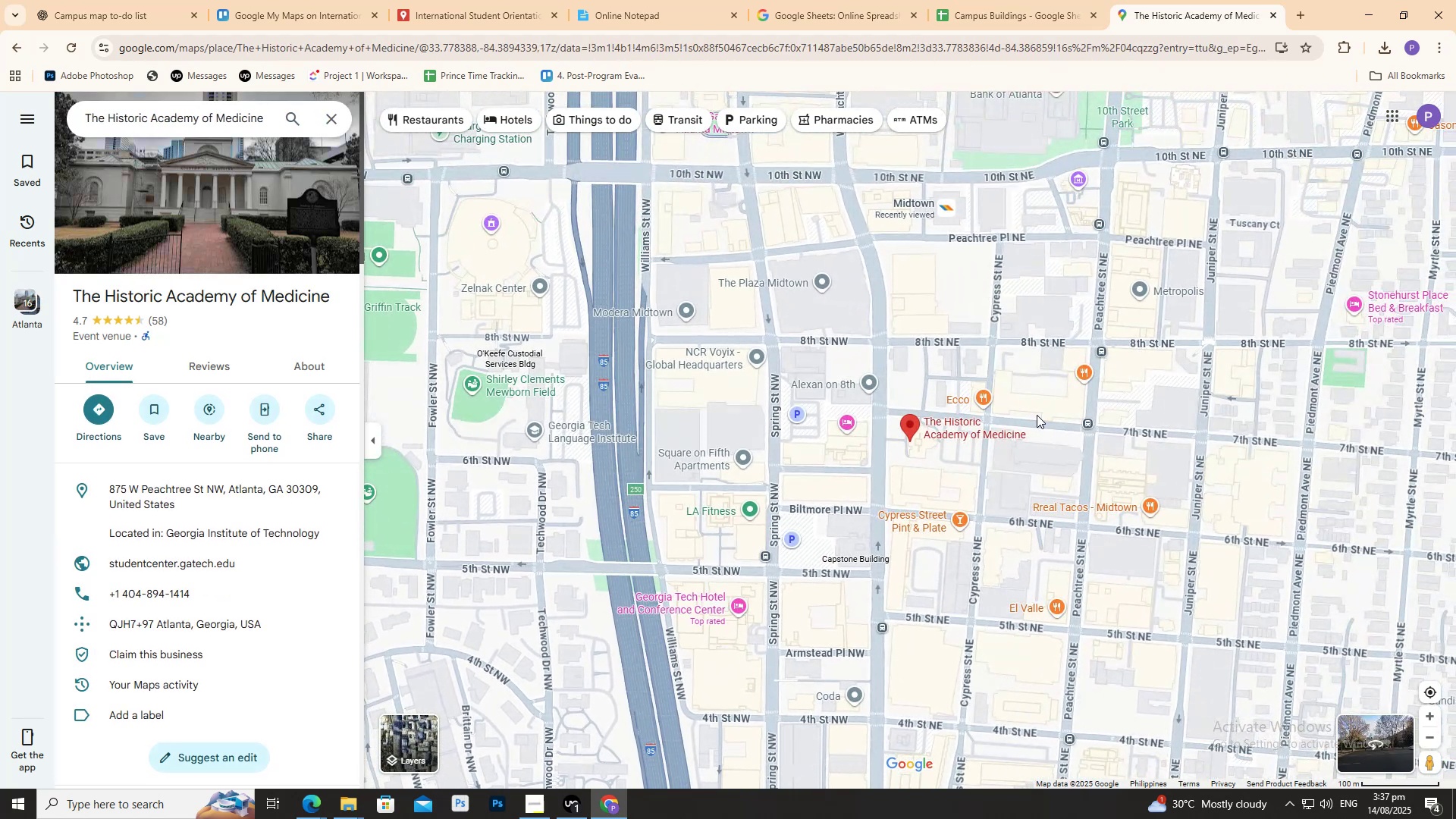 
scroll: coordinate [935, 340], scroll_direction: up, amount: 4.0
 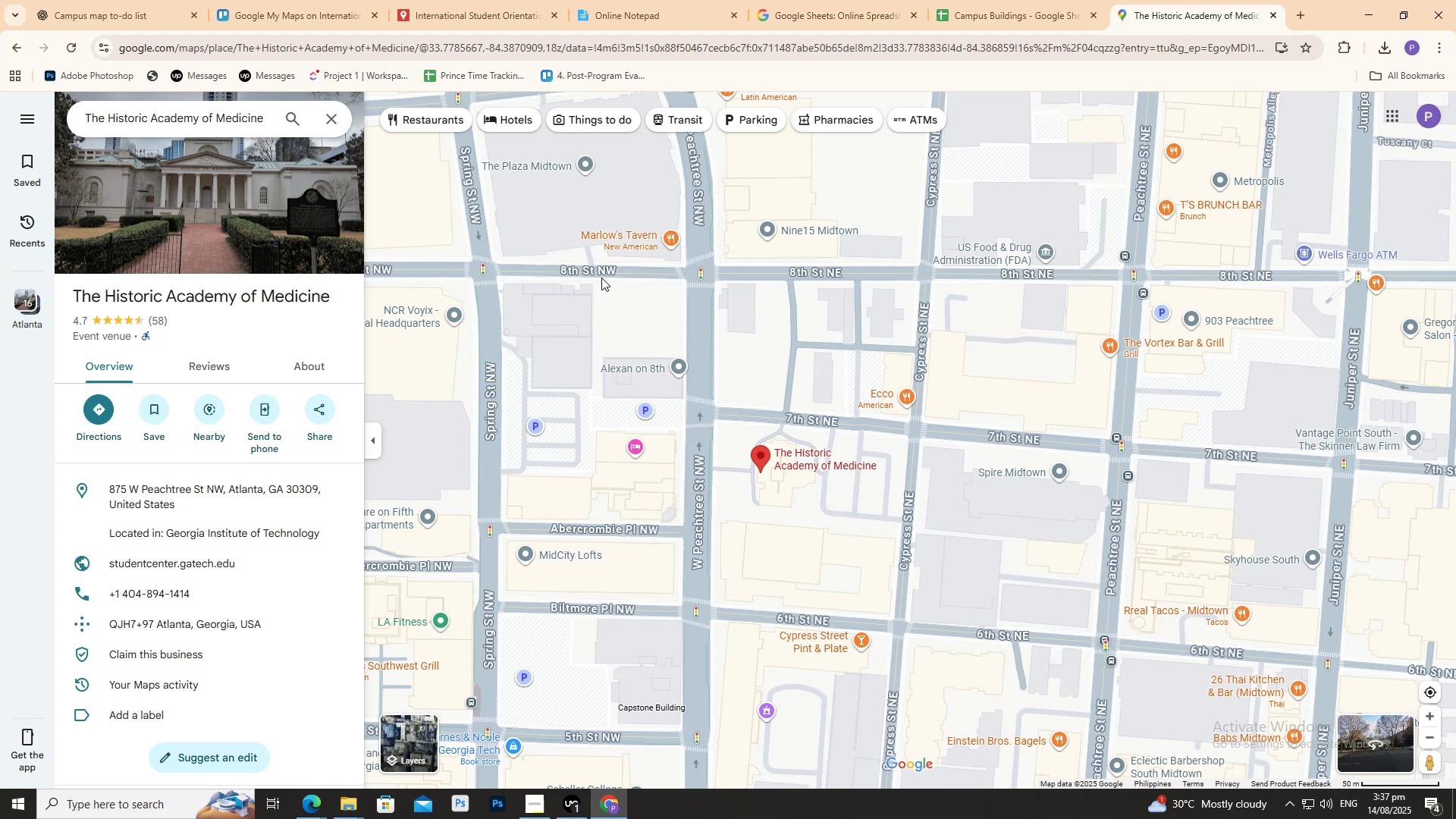 
wait(8.65)
 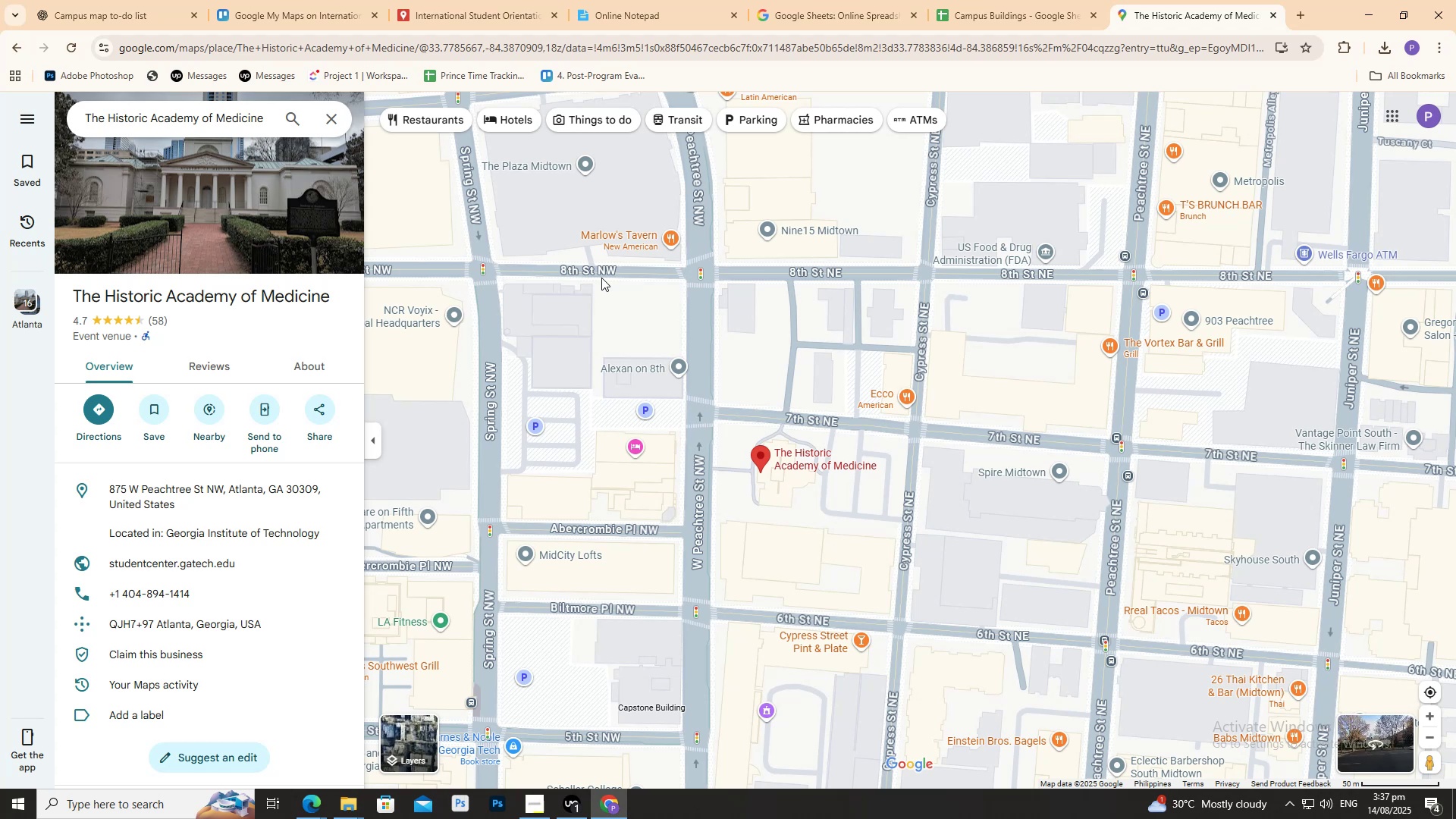 
left_click([969, 22])
 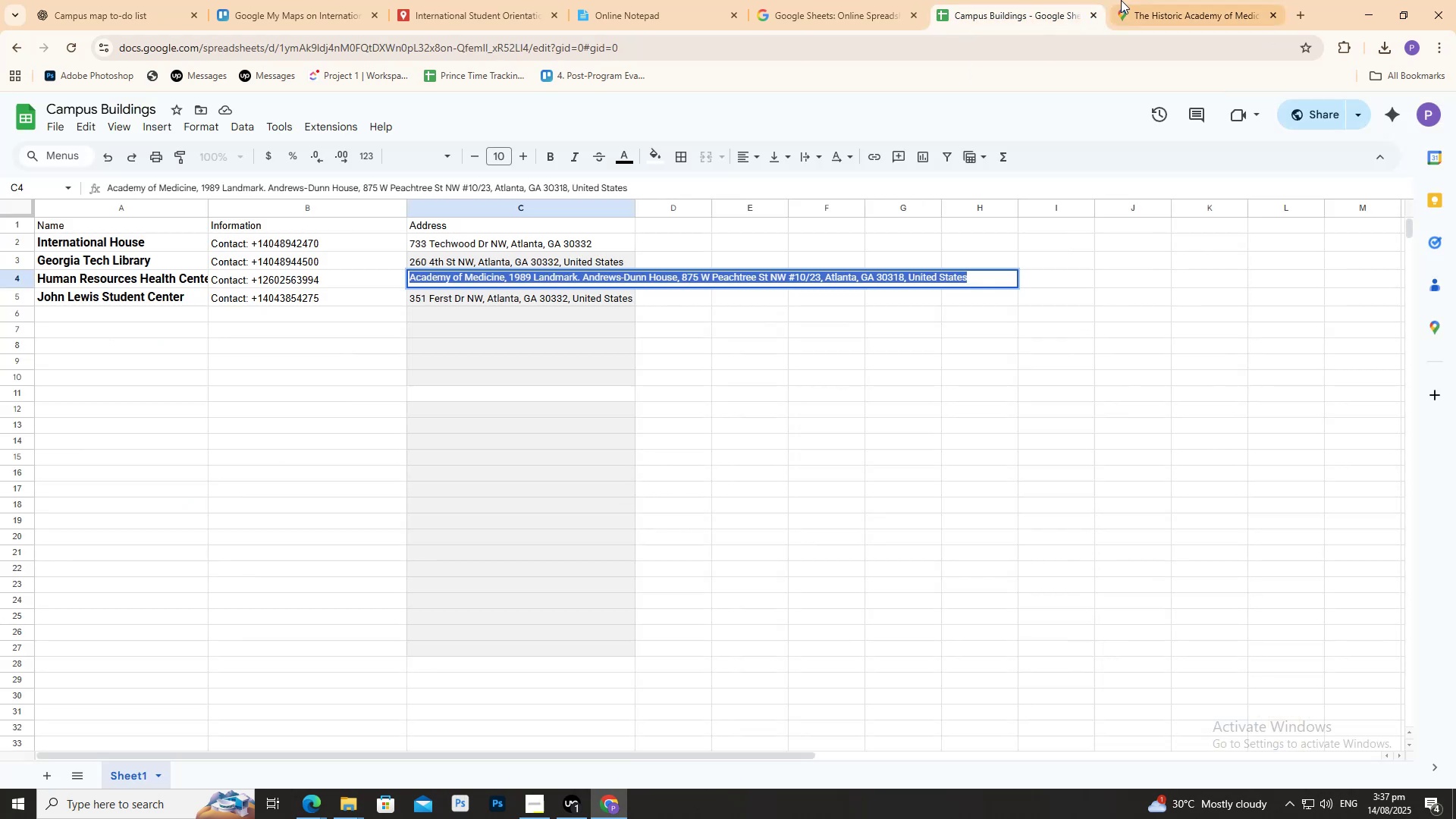 
left_click([1123, 2])
 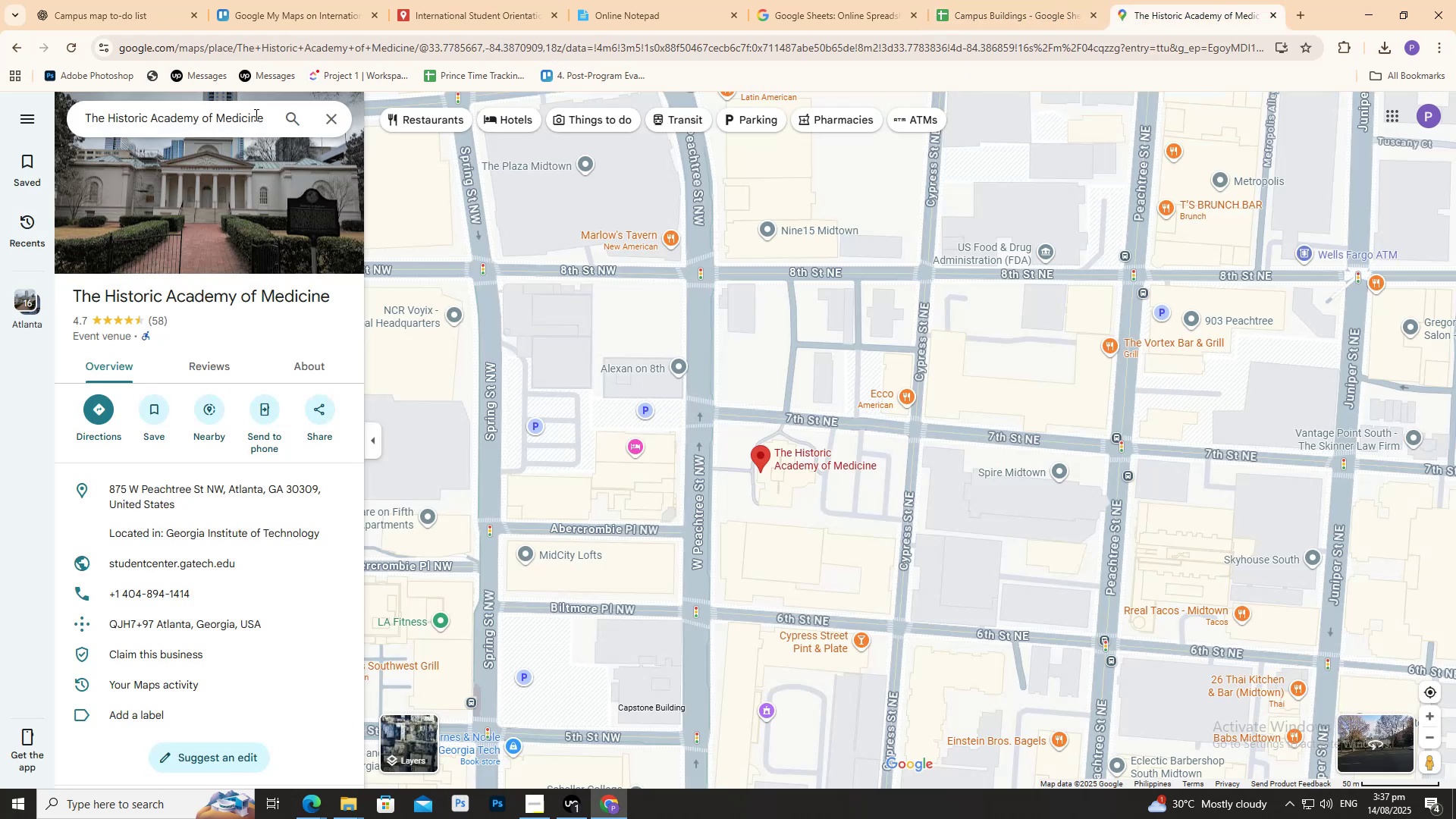 
double_click([247, 110])
 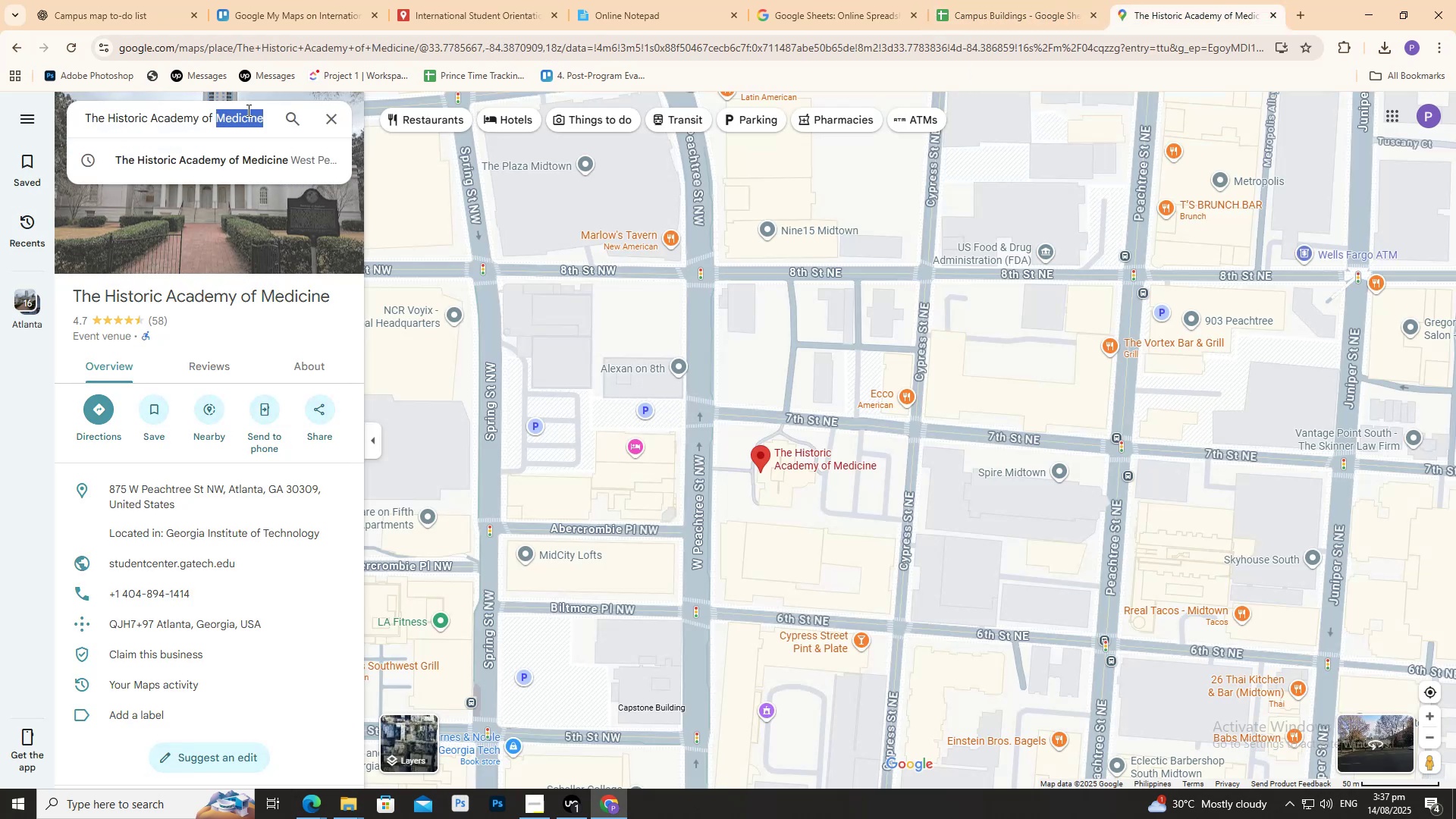 
key(Control+ControlLeft)
 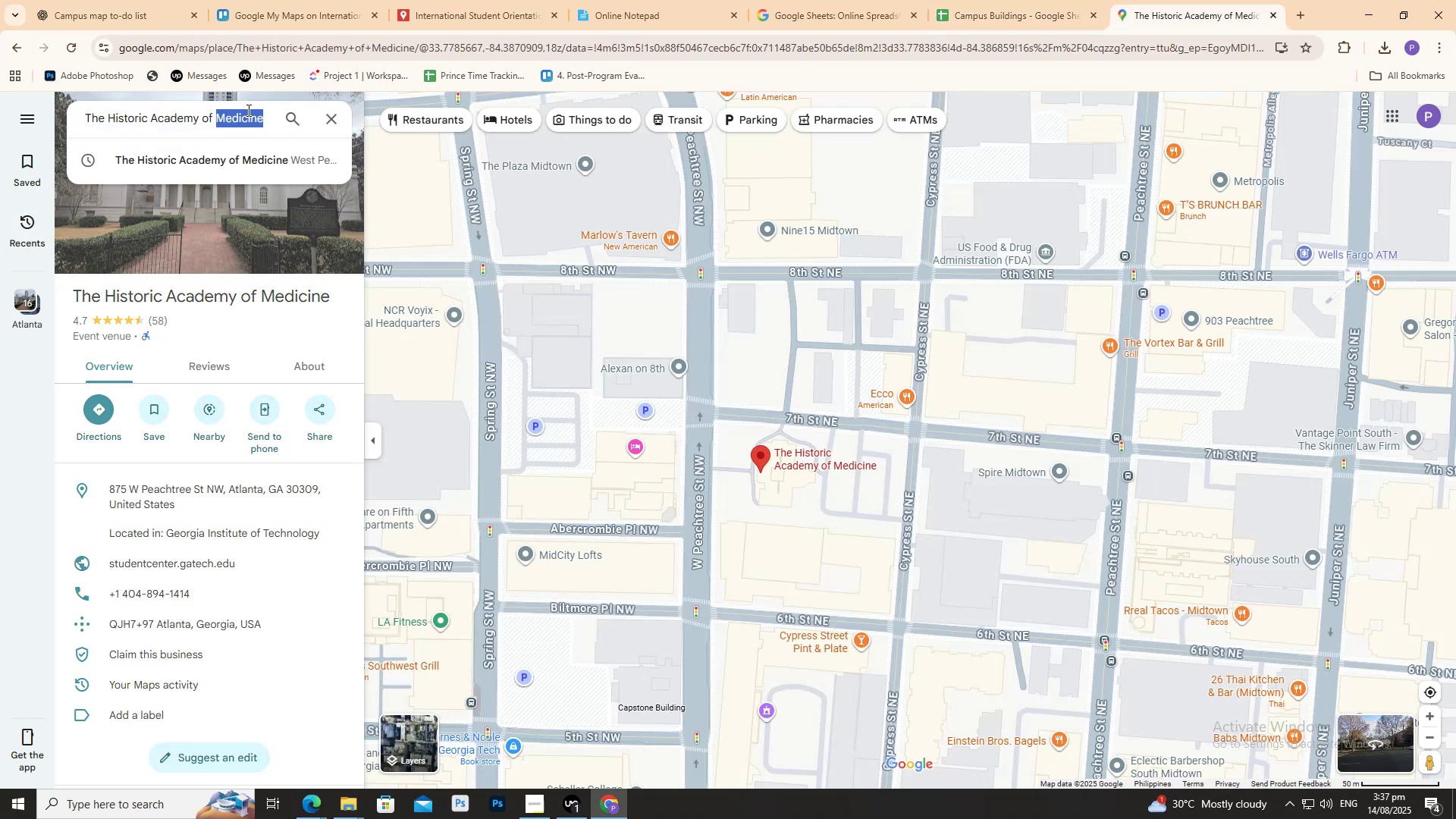 
key(Control+A)
 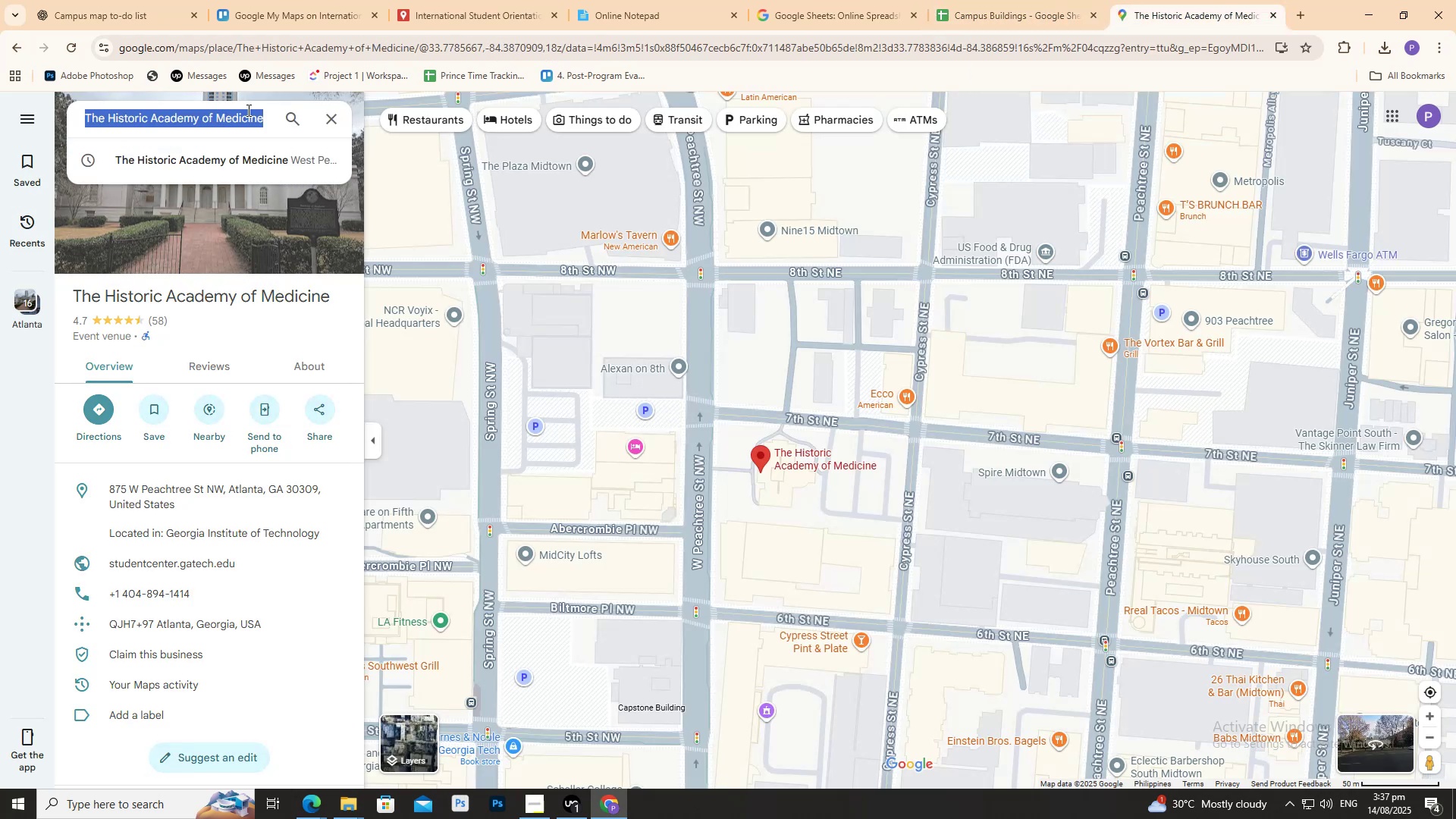 
type(Human)
 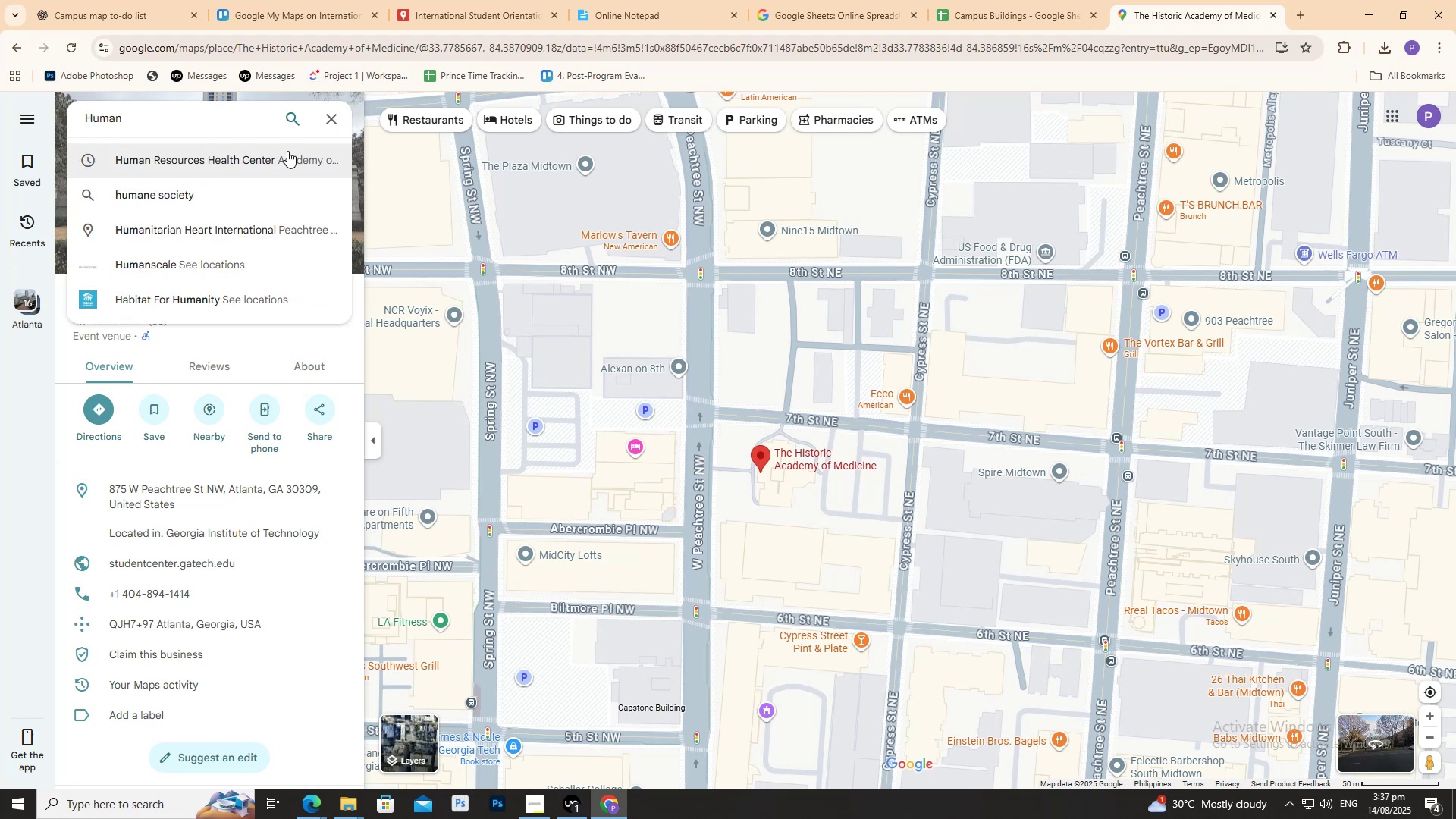 
left_click([288, 155])
 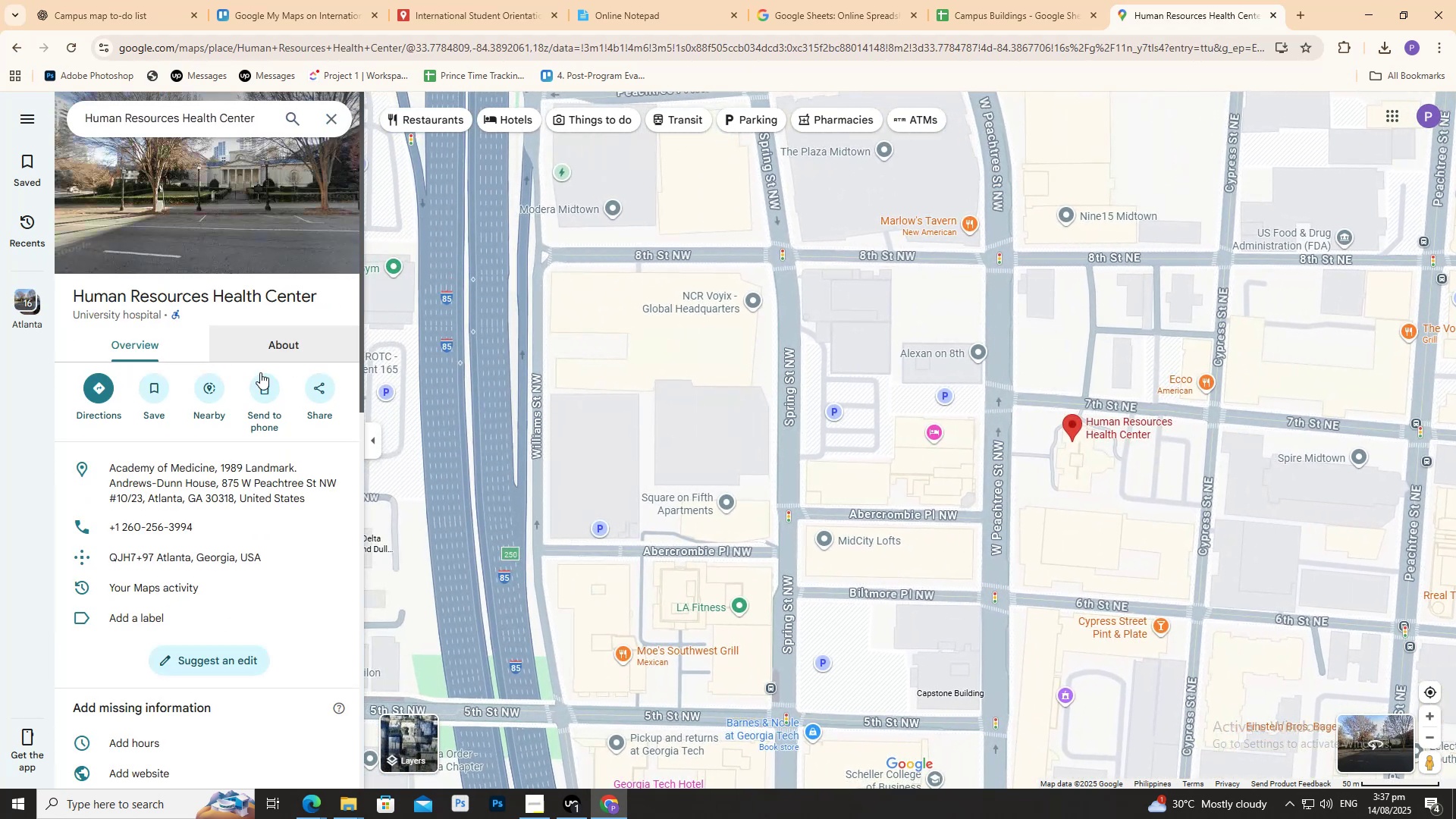 
left_click([231, 469])
 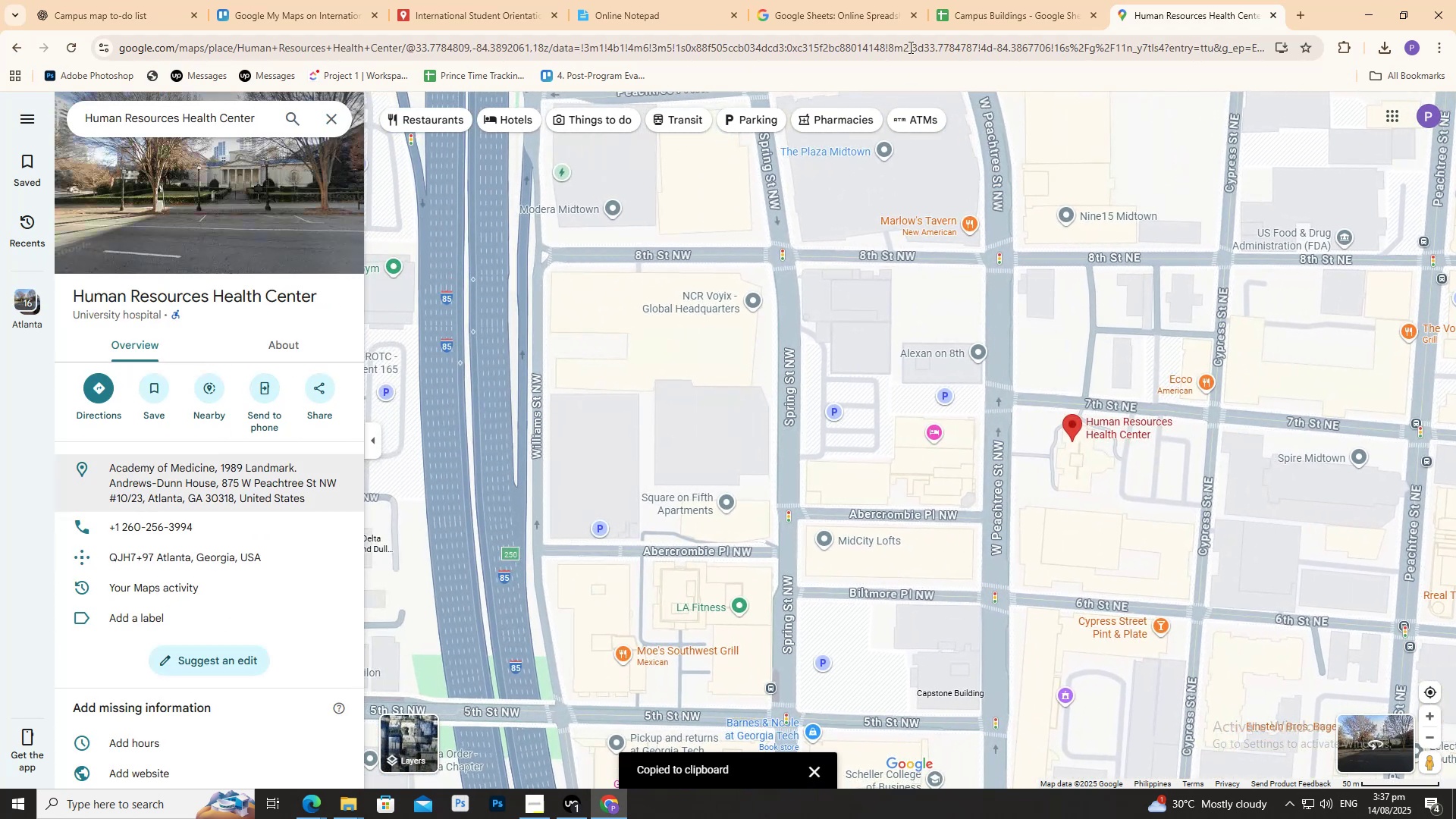 
left_click([959, 0])
 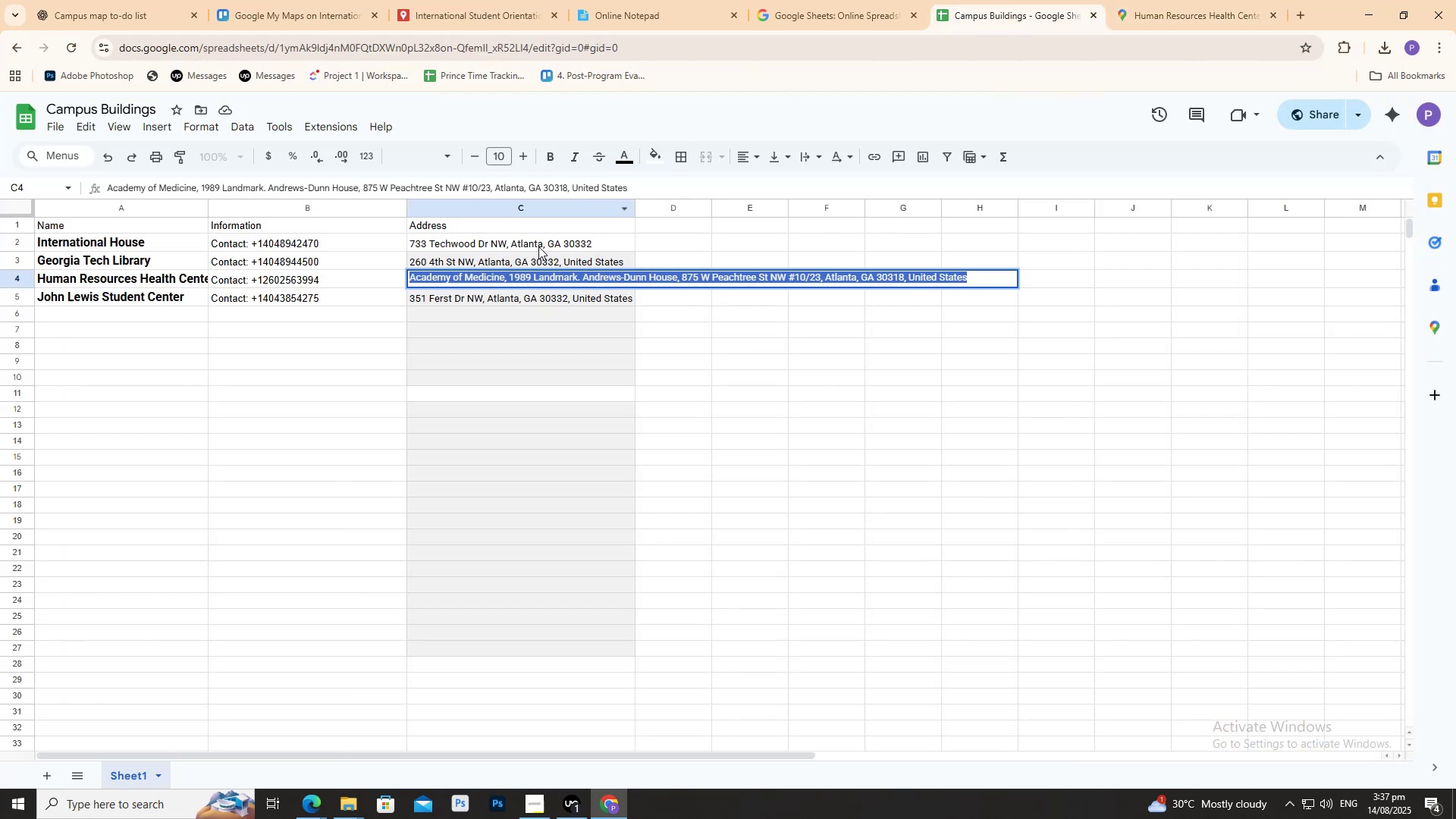 
key(Control+V)
 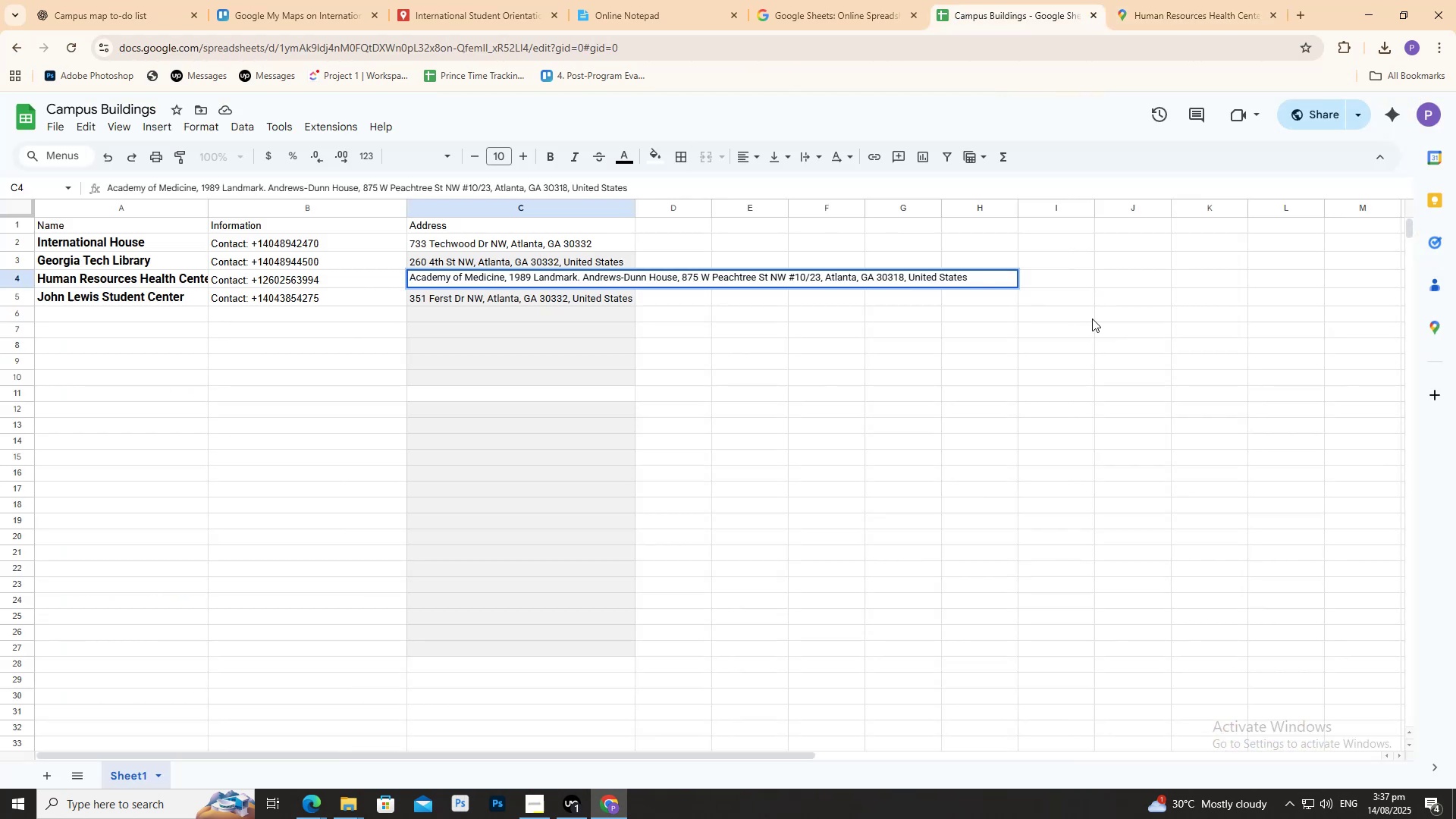 
key(Control+A)
 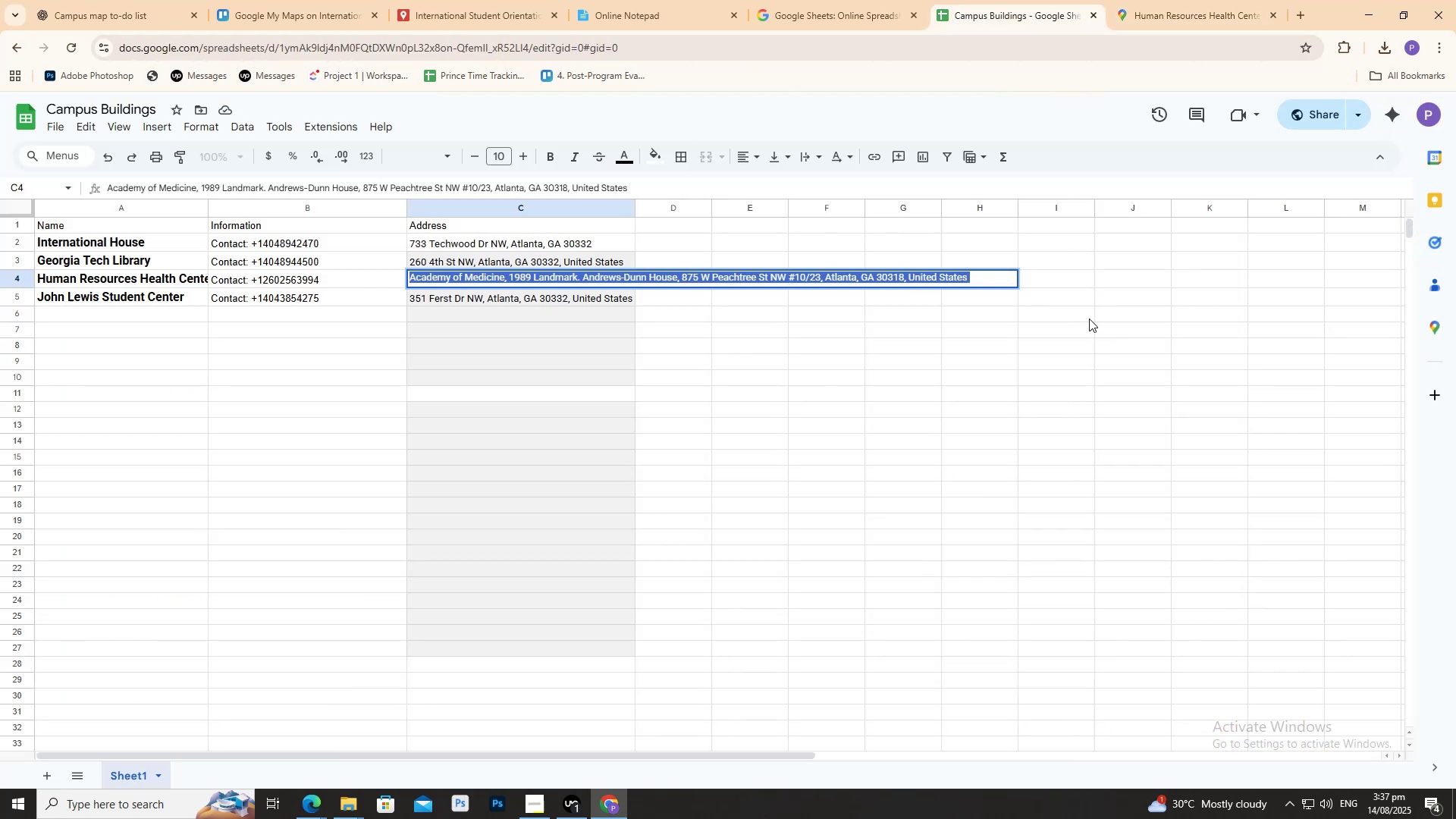 
key(Control+V)
 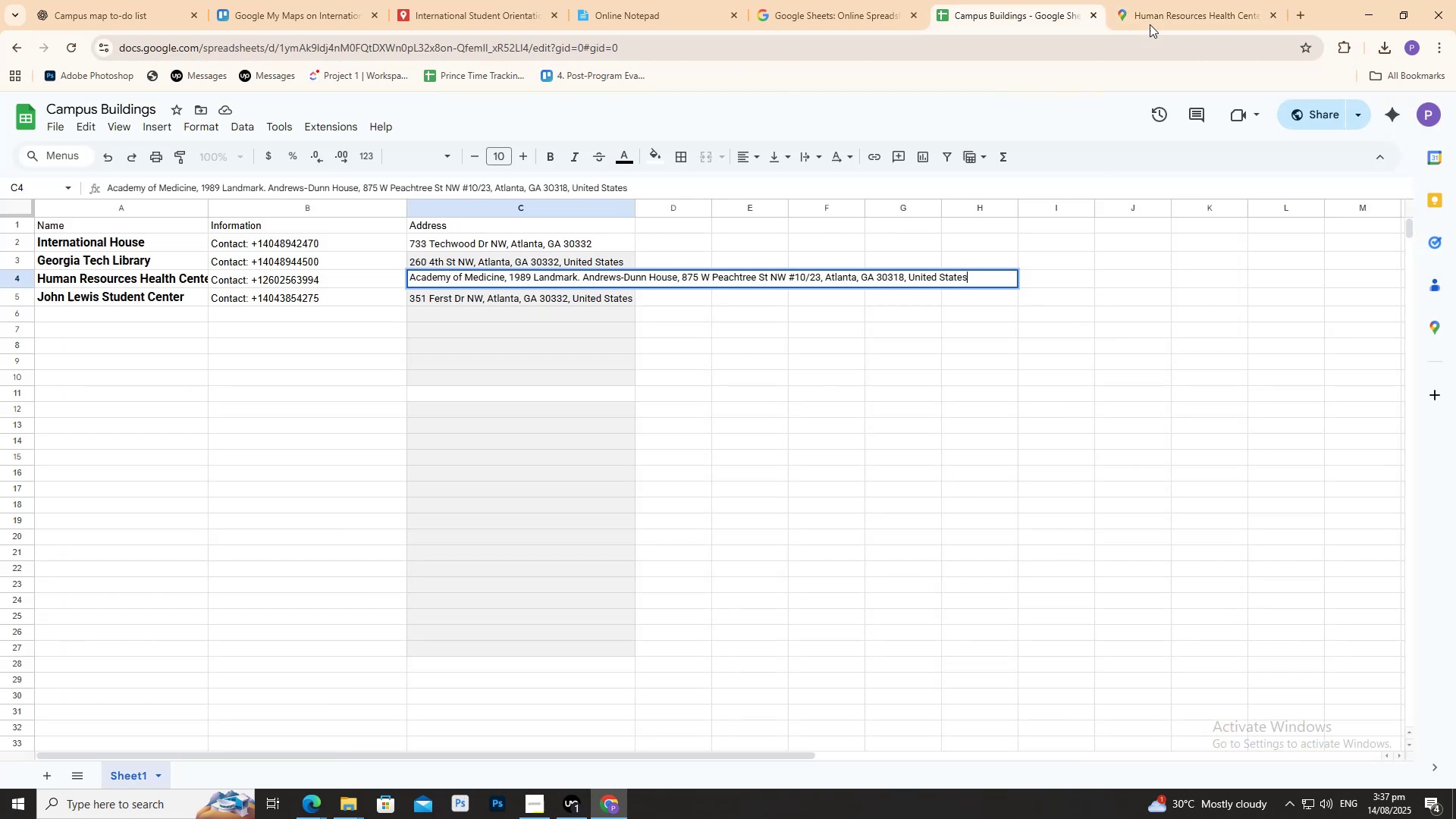 
left_click([1163, 2])
 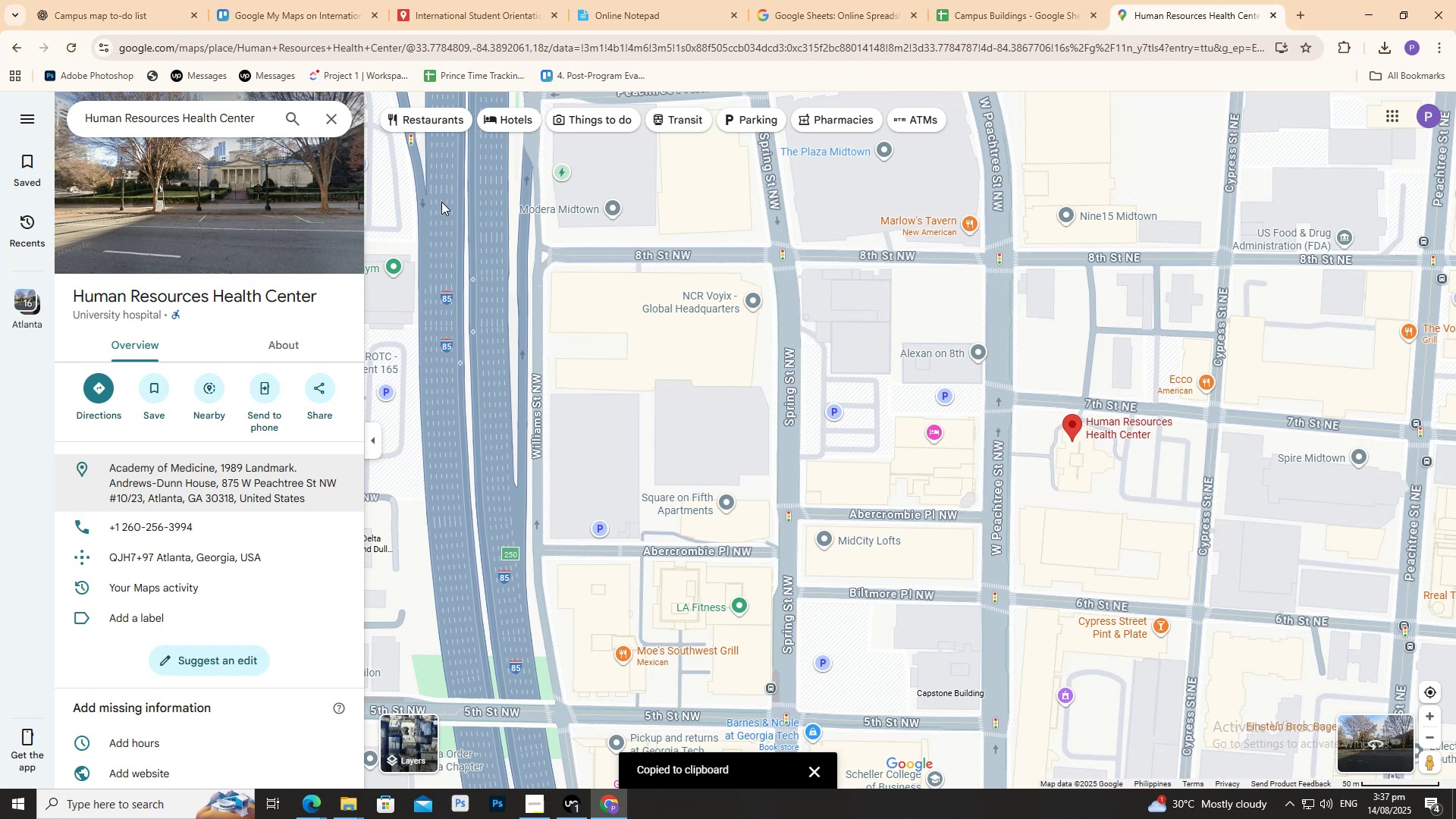 
mouse_move([208, 448])
 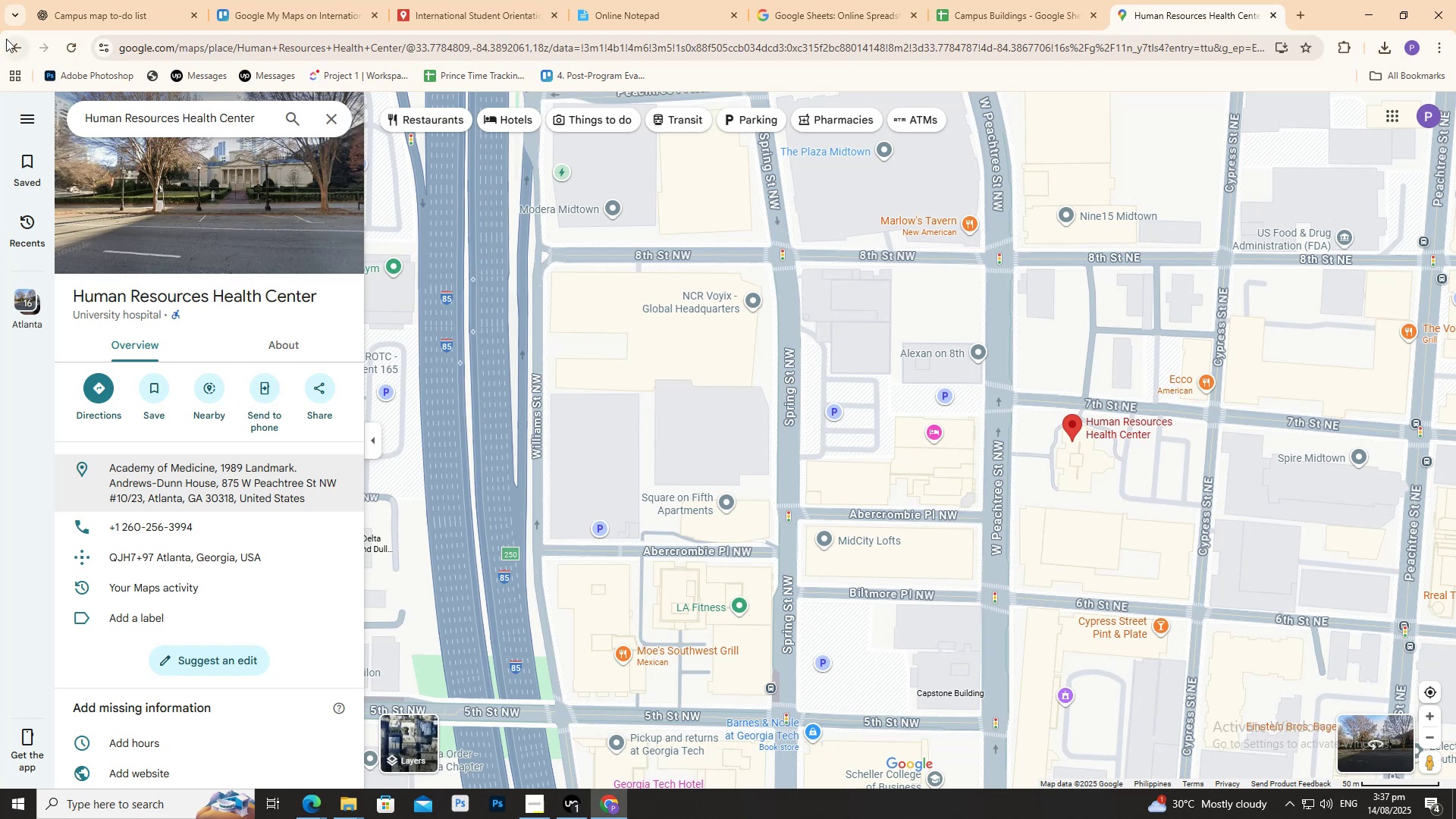 
left_click([9, 43])
 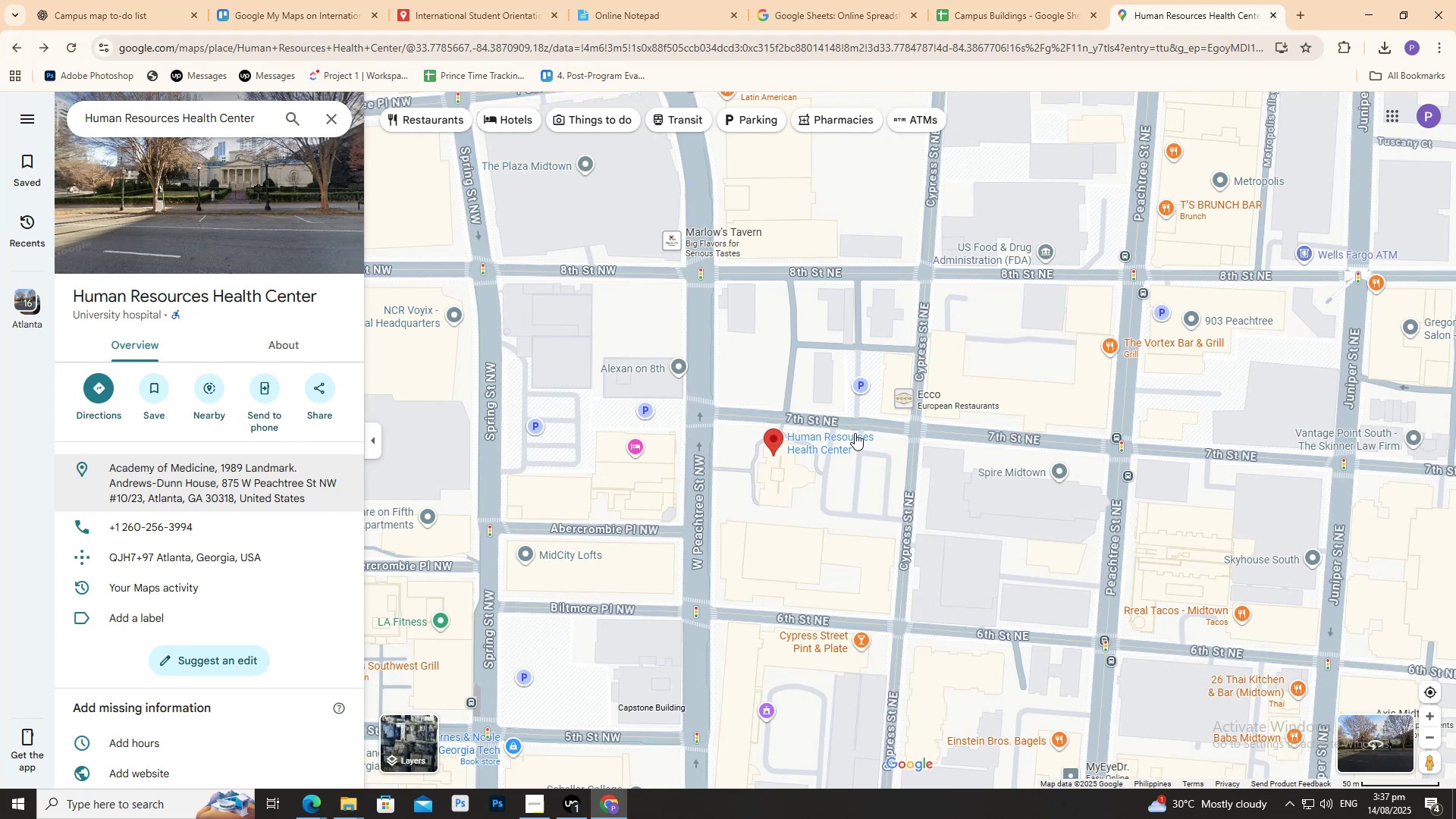 
wait(6.85)
 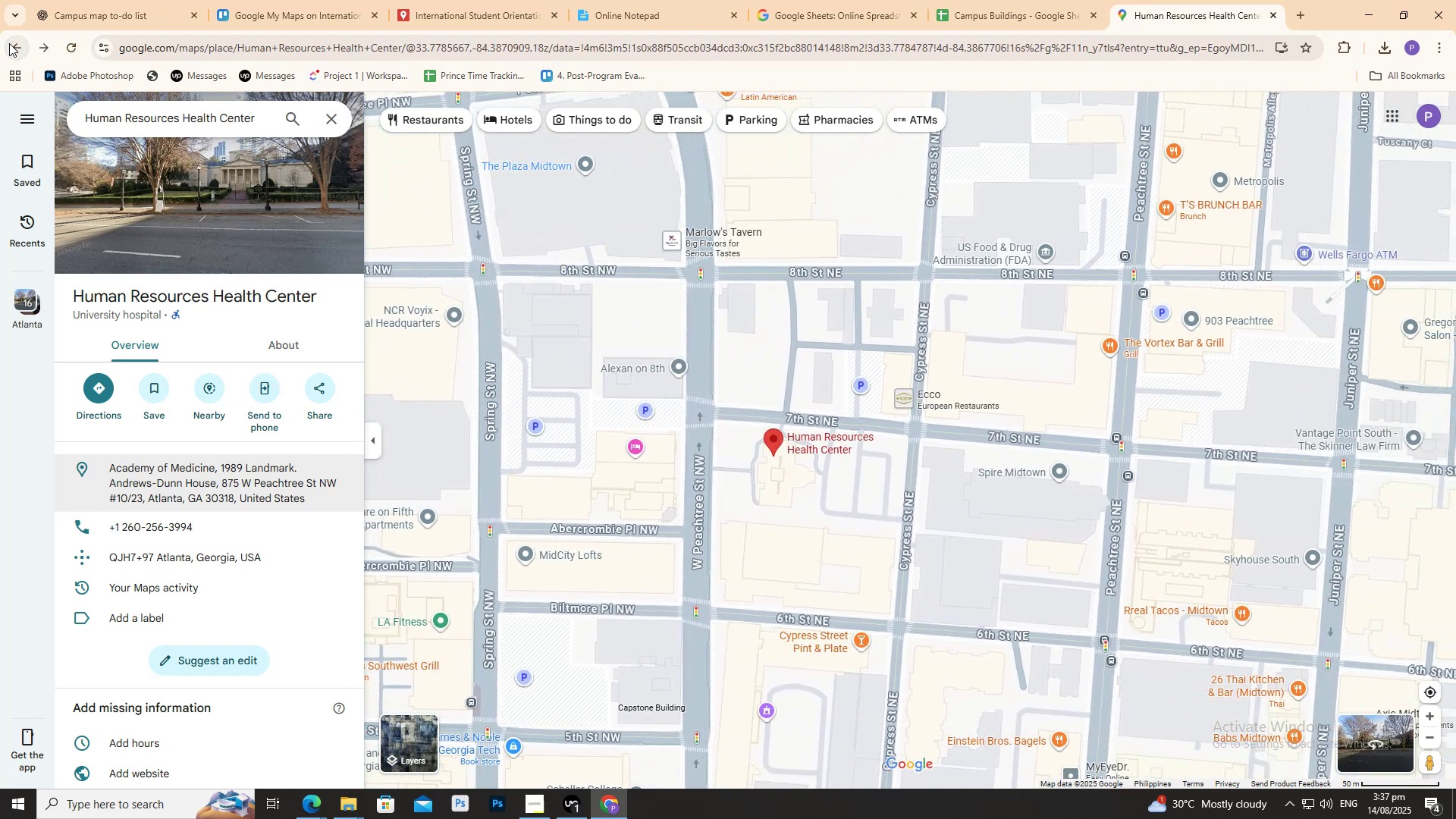 
scroll: coordinate [667, 425], scroll_direction: up, amount: 7.0
 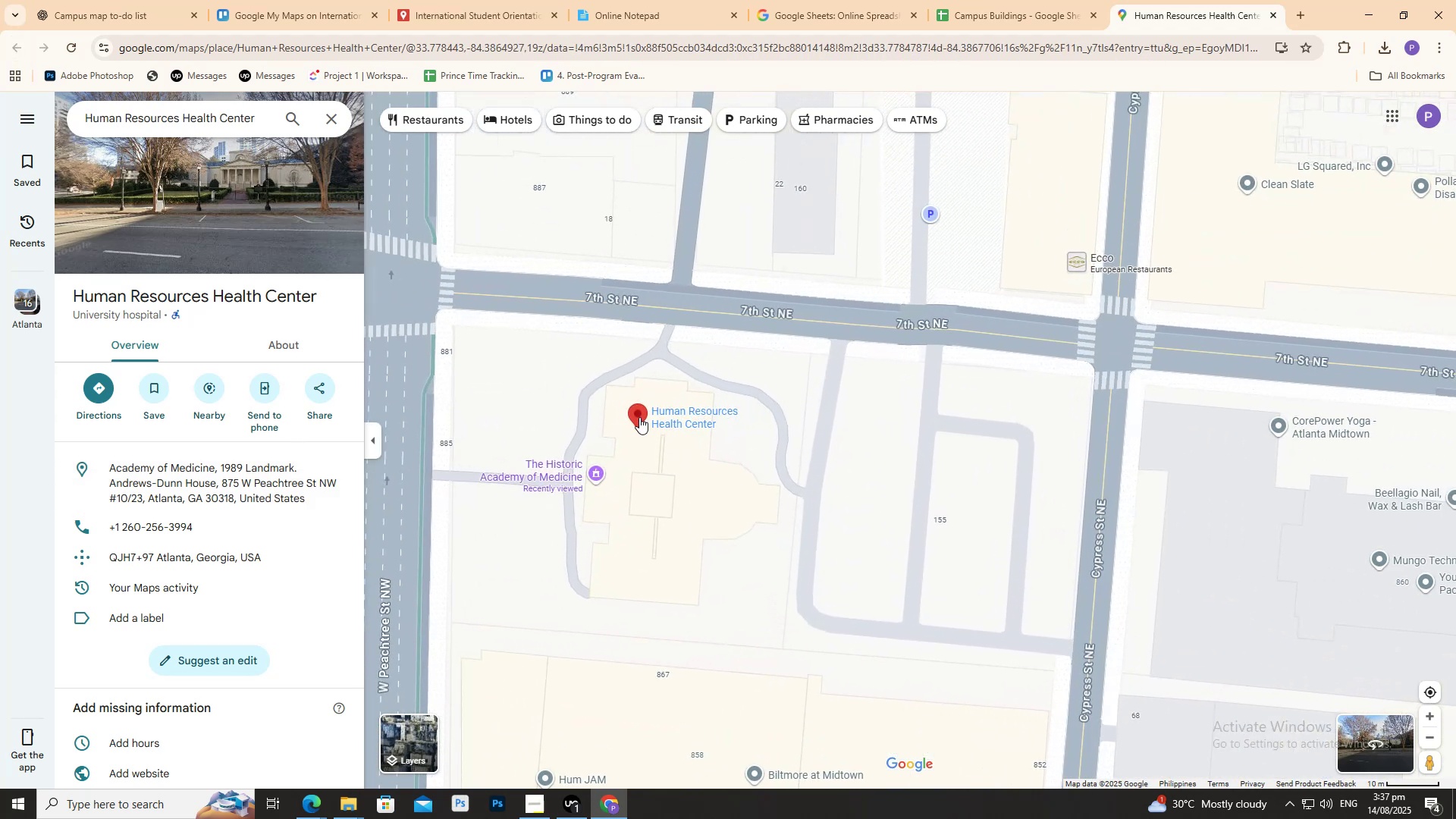 
left_click([639, 417])
 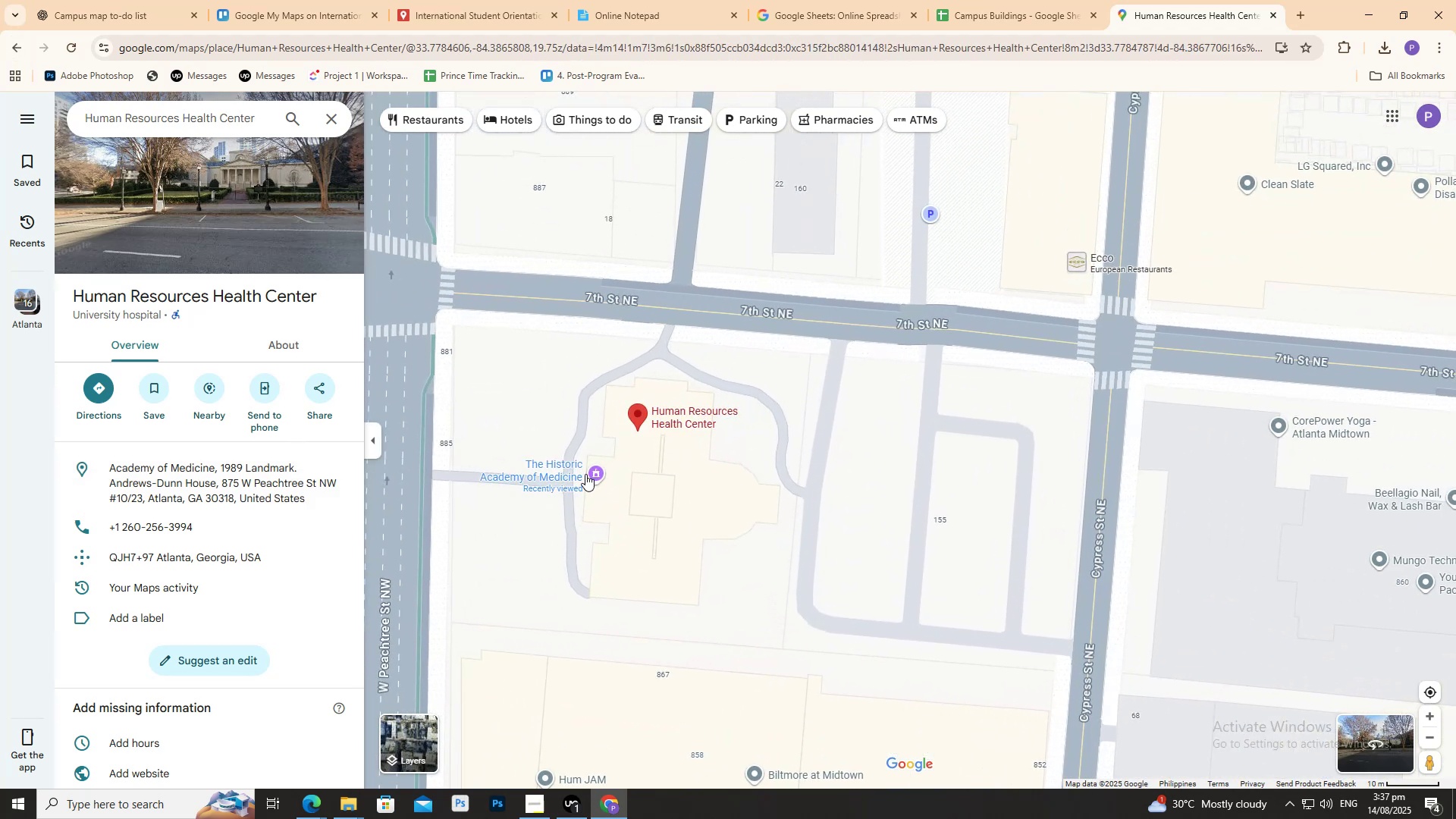 
left_click([585, 474])
 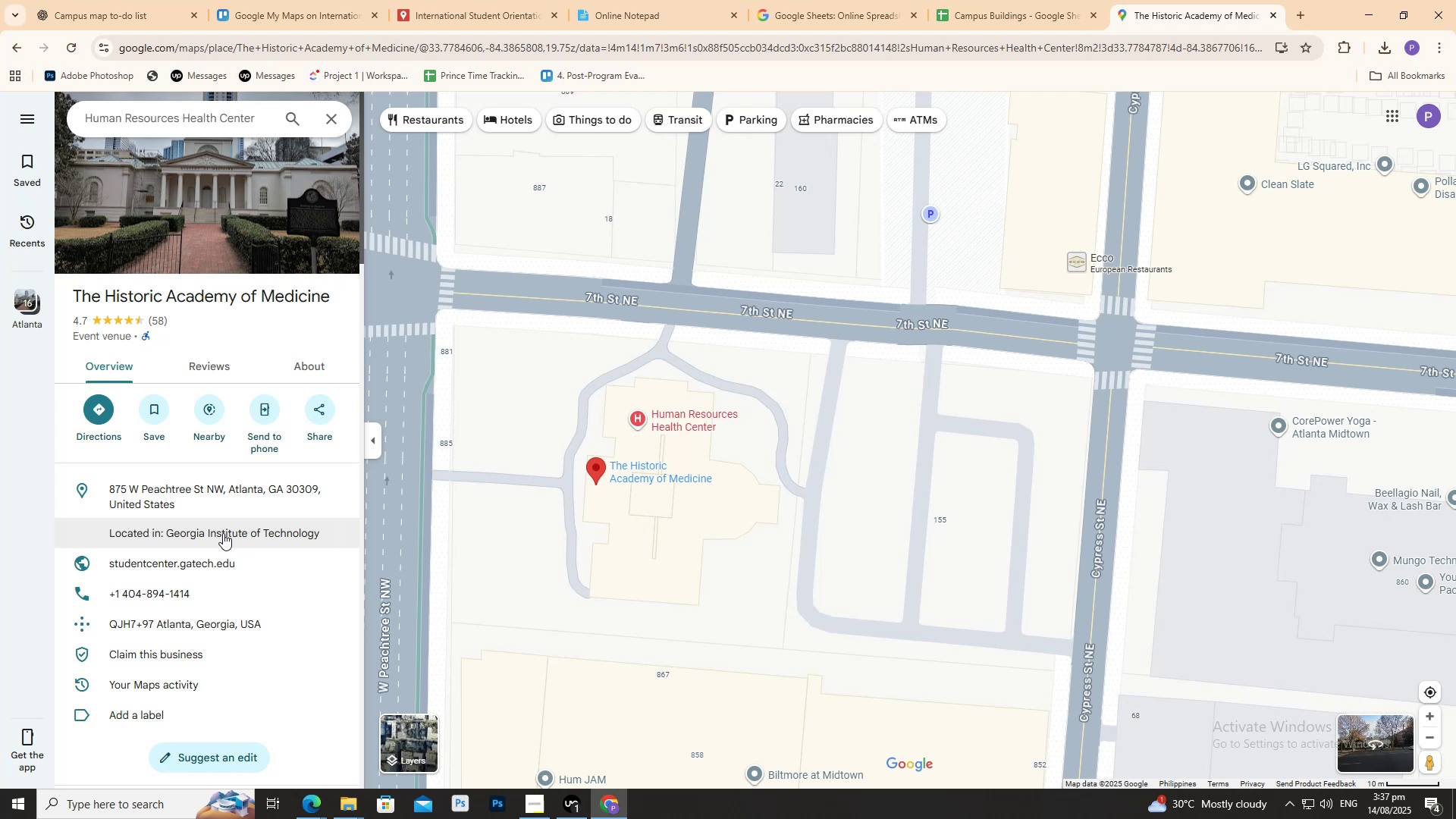 
left_click([624, 518])
 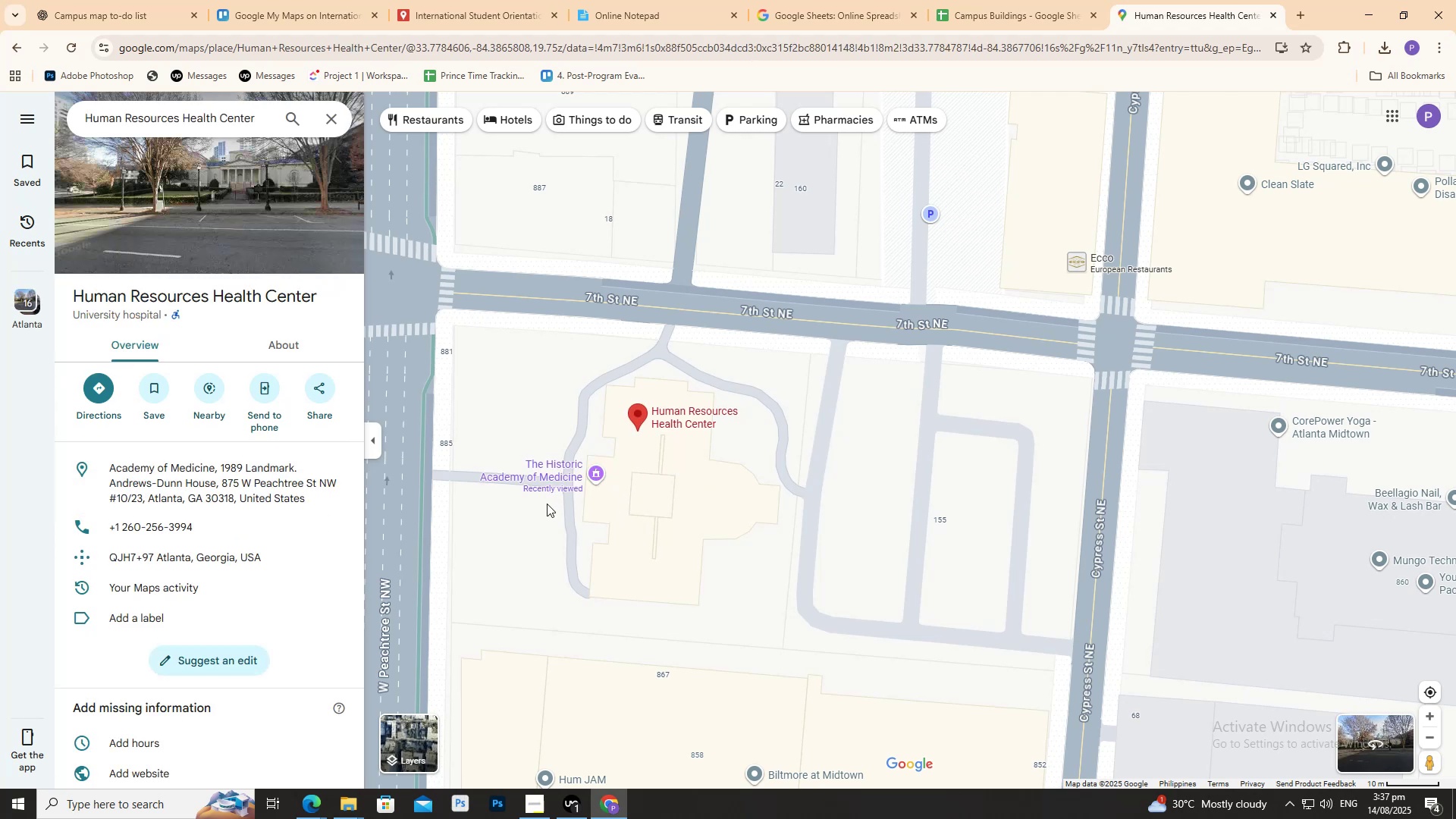 
left_click([601, 477])
 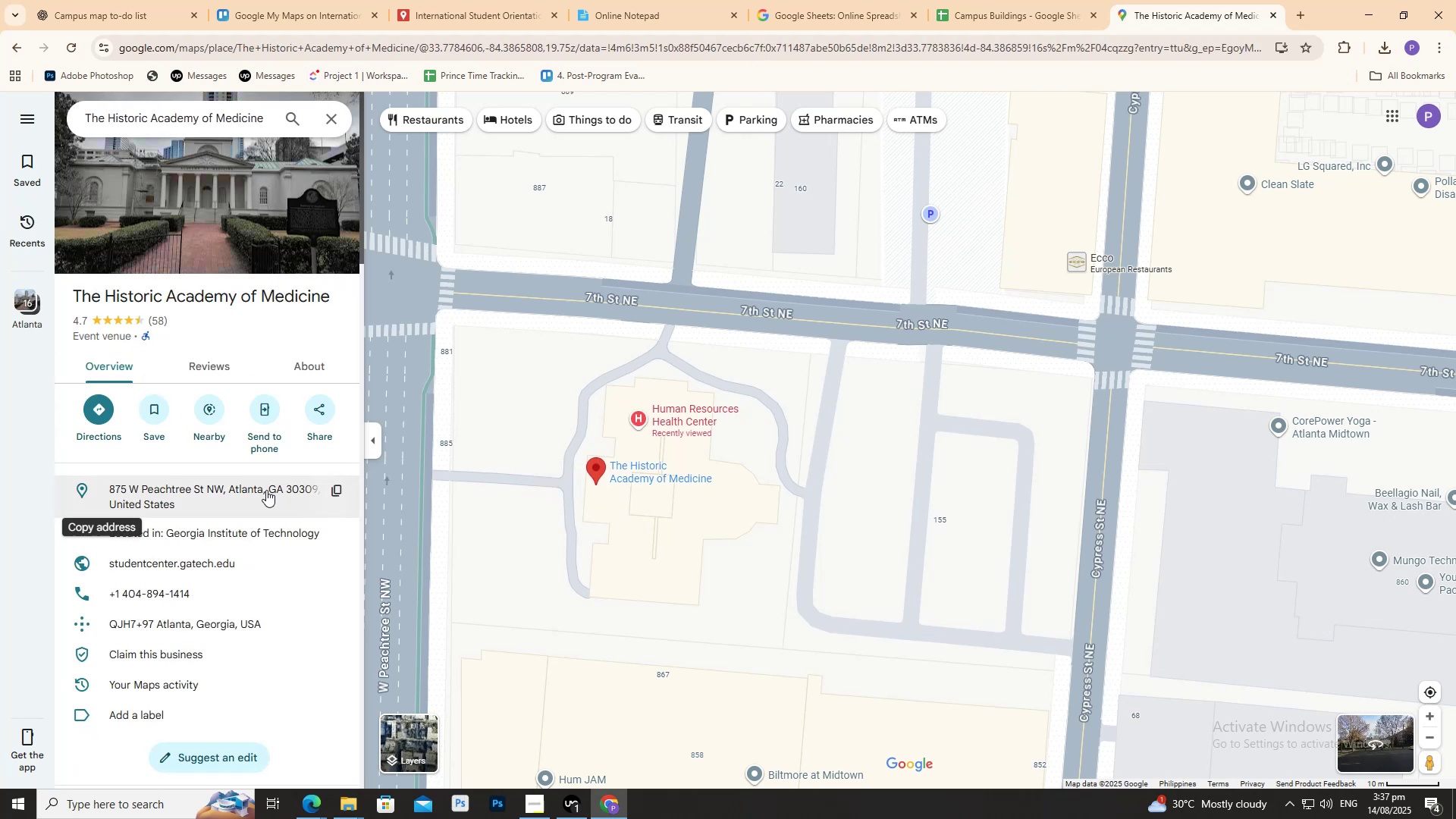 
left_click([261, 490])
 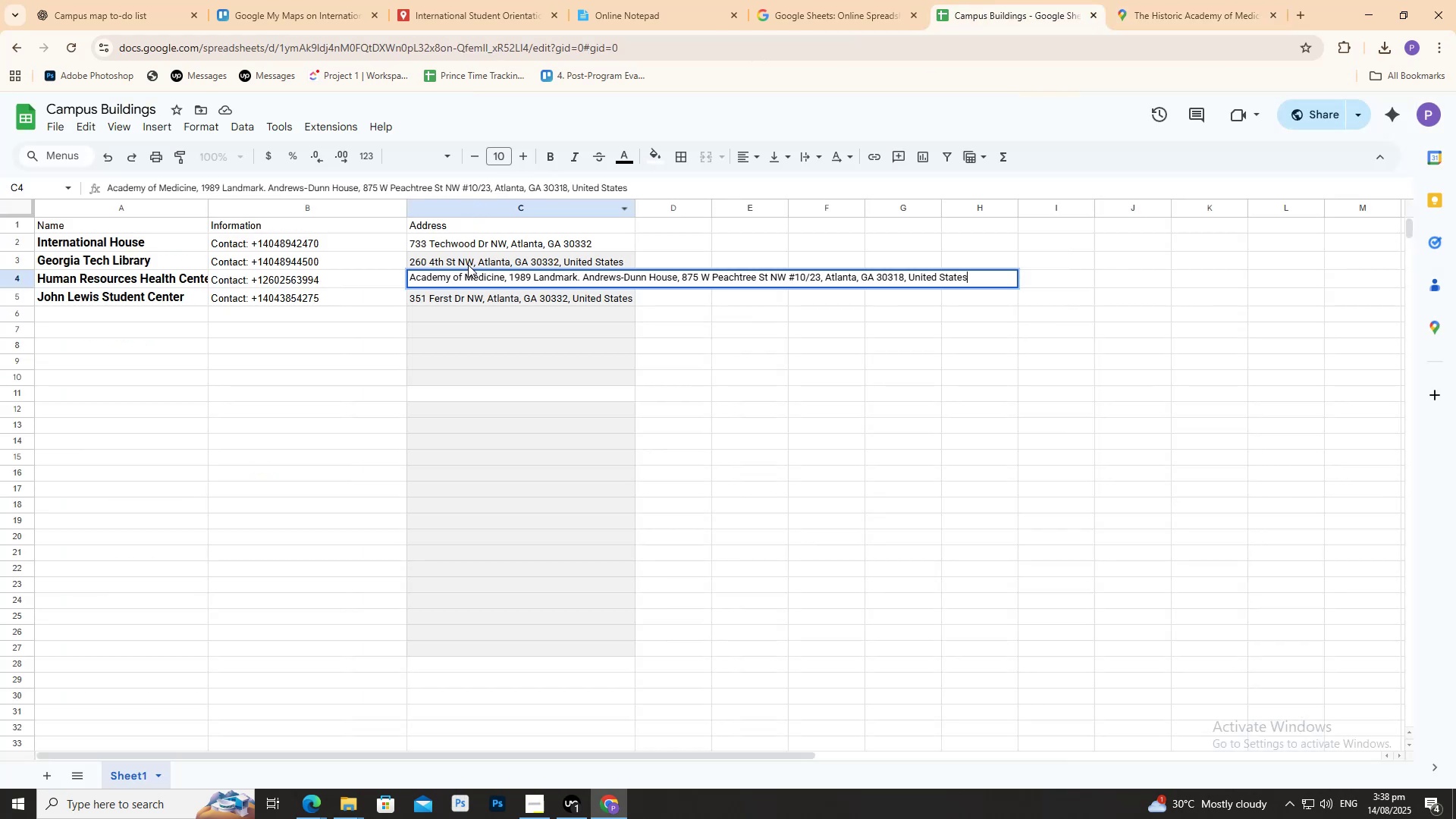 
double_click([470, 277])
 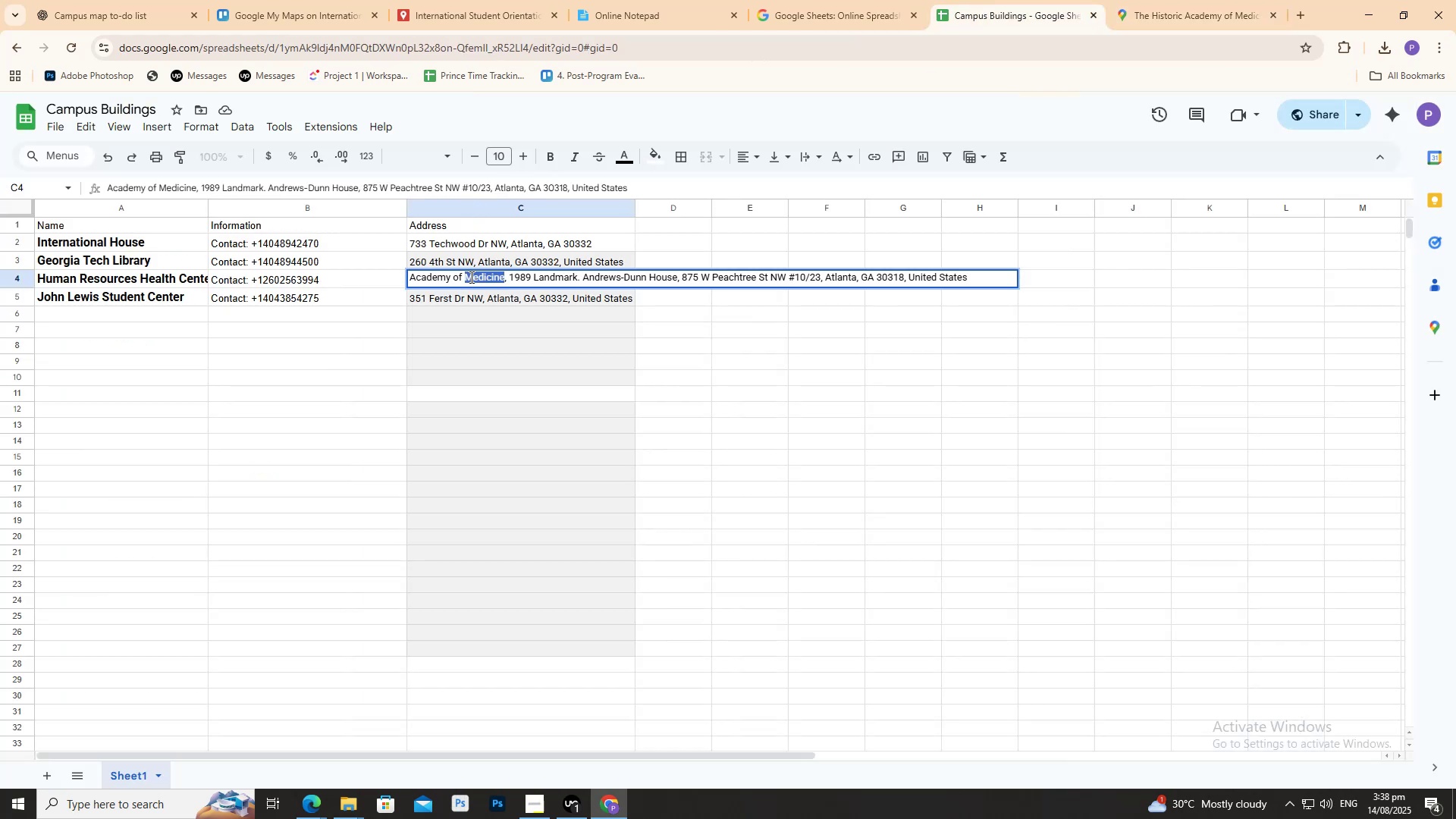 
key(Control+A)
 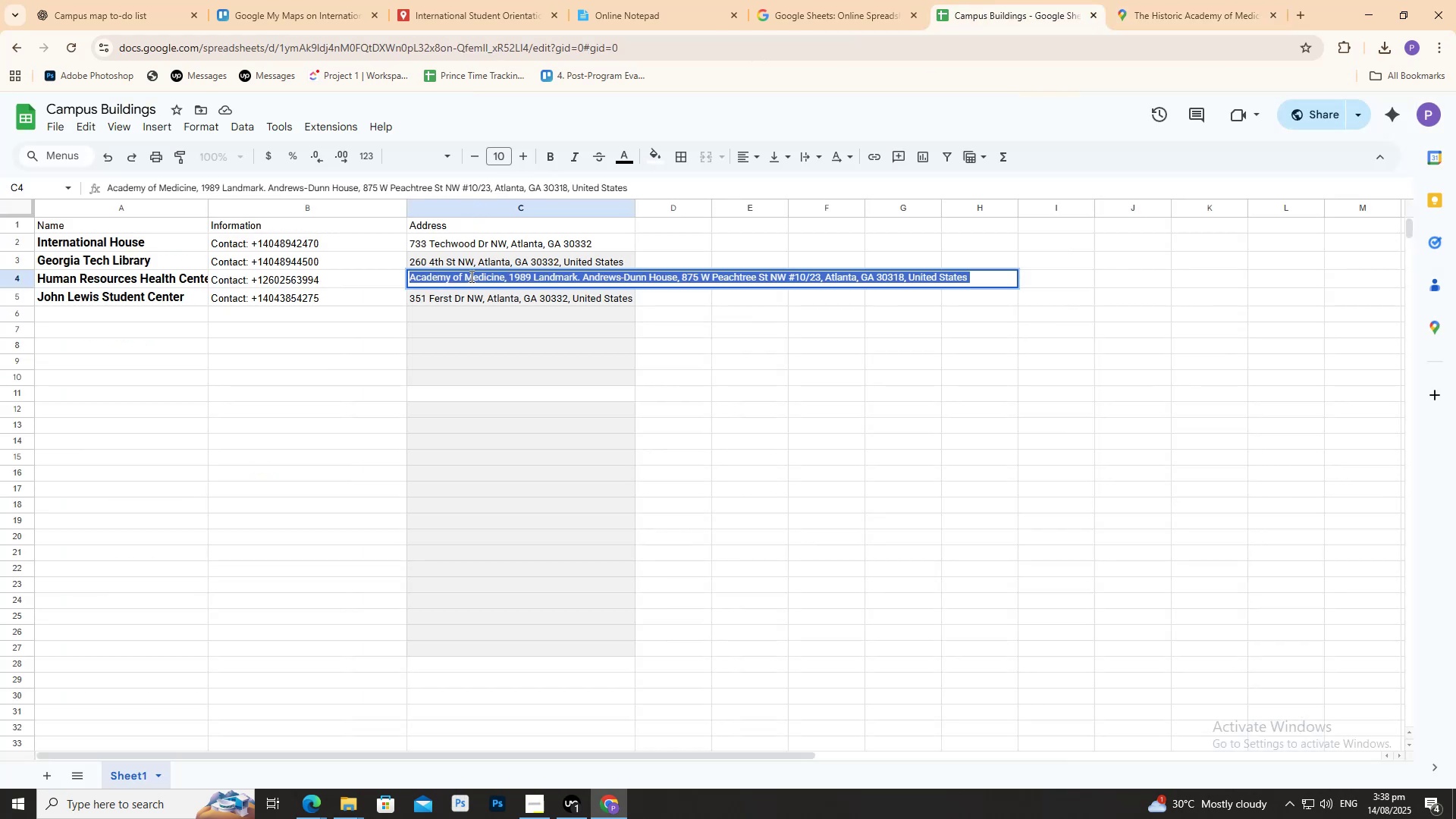 
key(Control+V)
 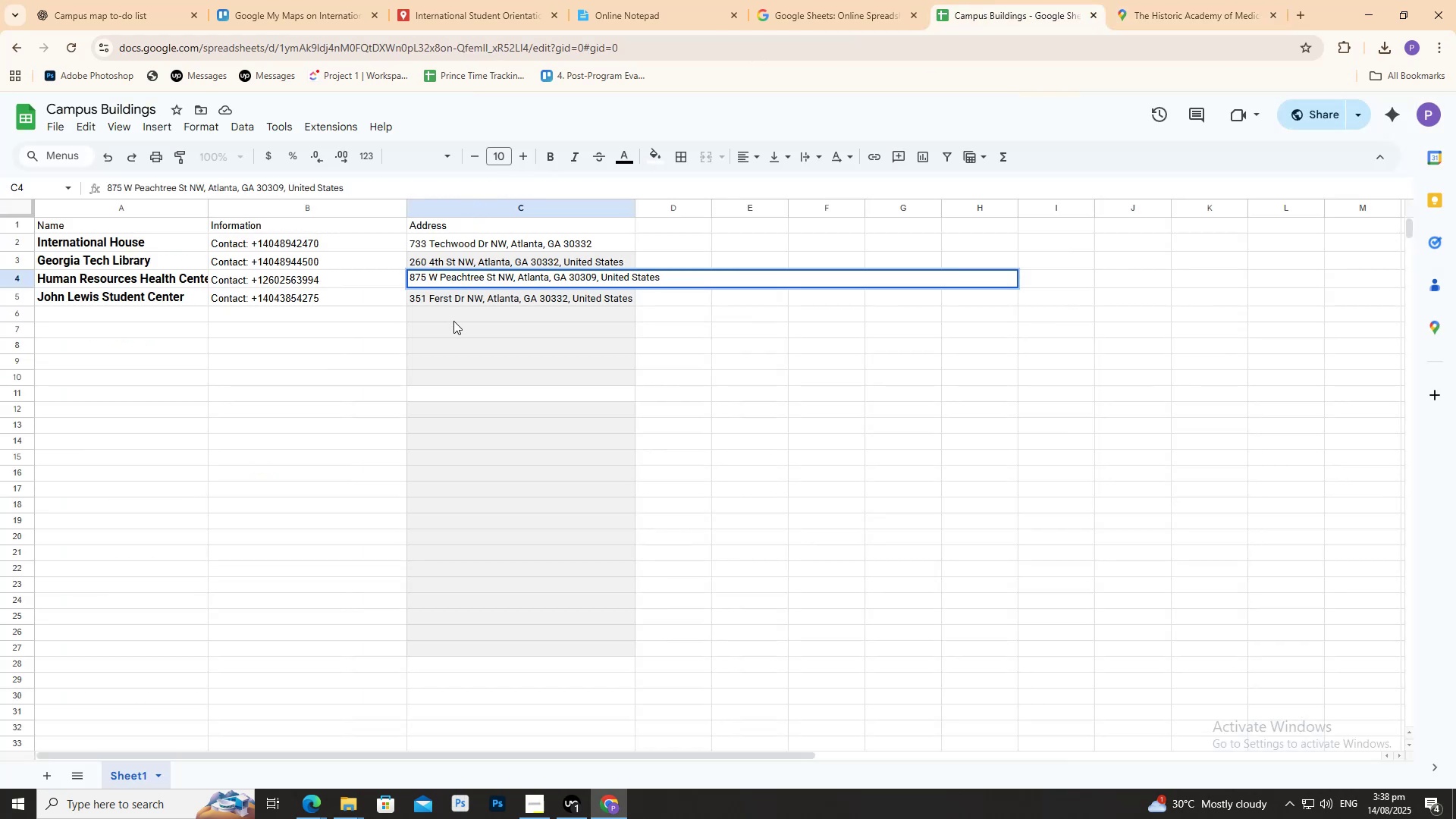 
left_click([451, 339])
 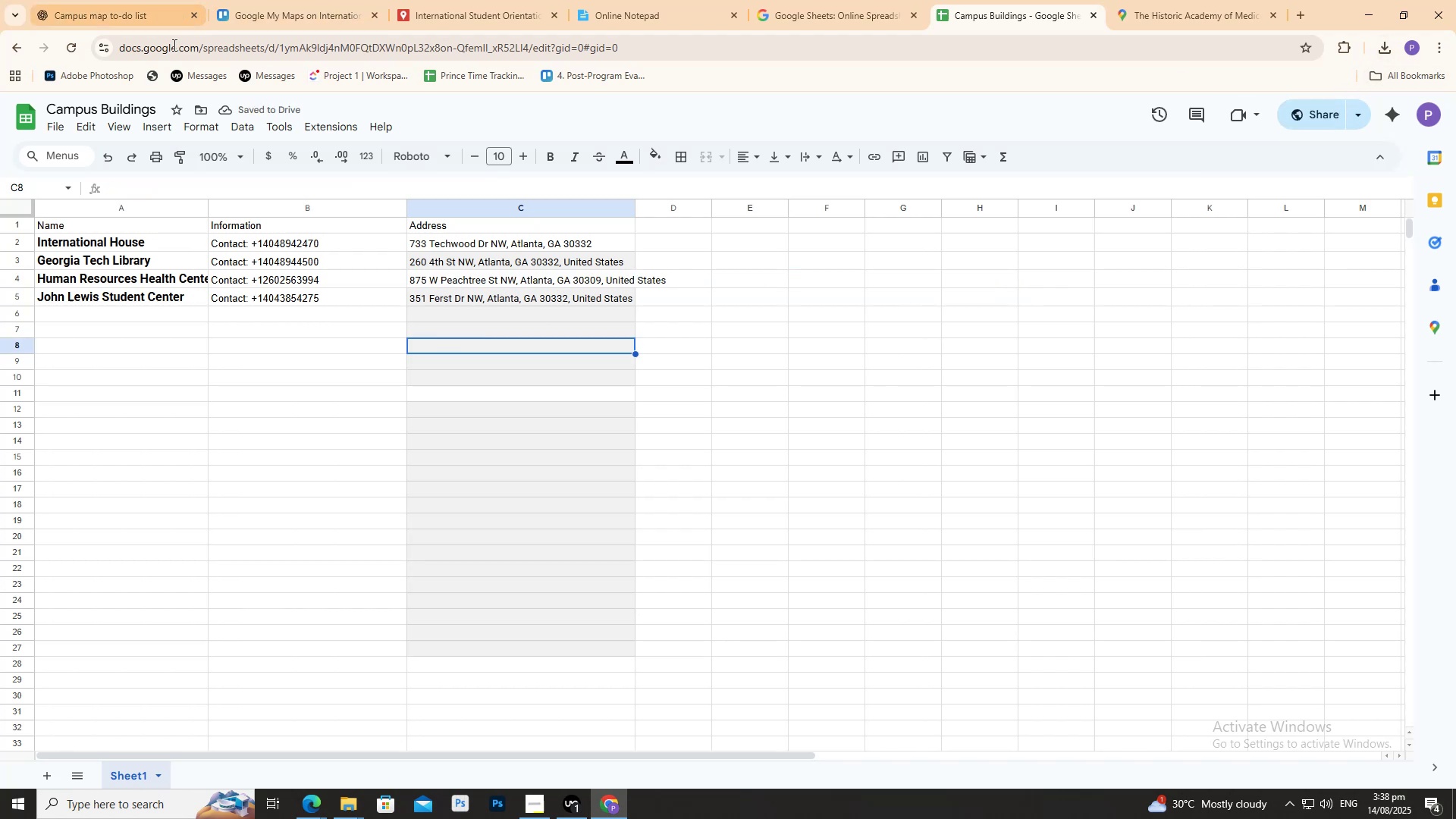 
wait(5.78)
 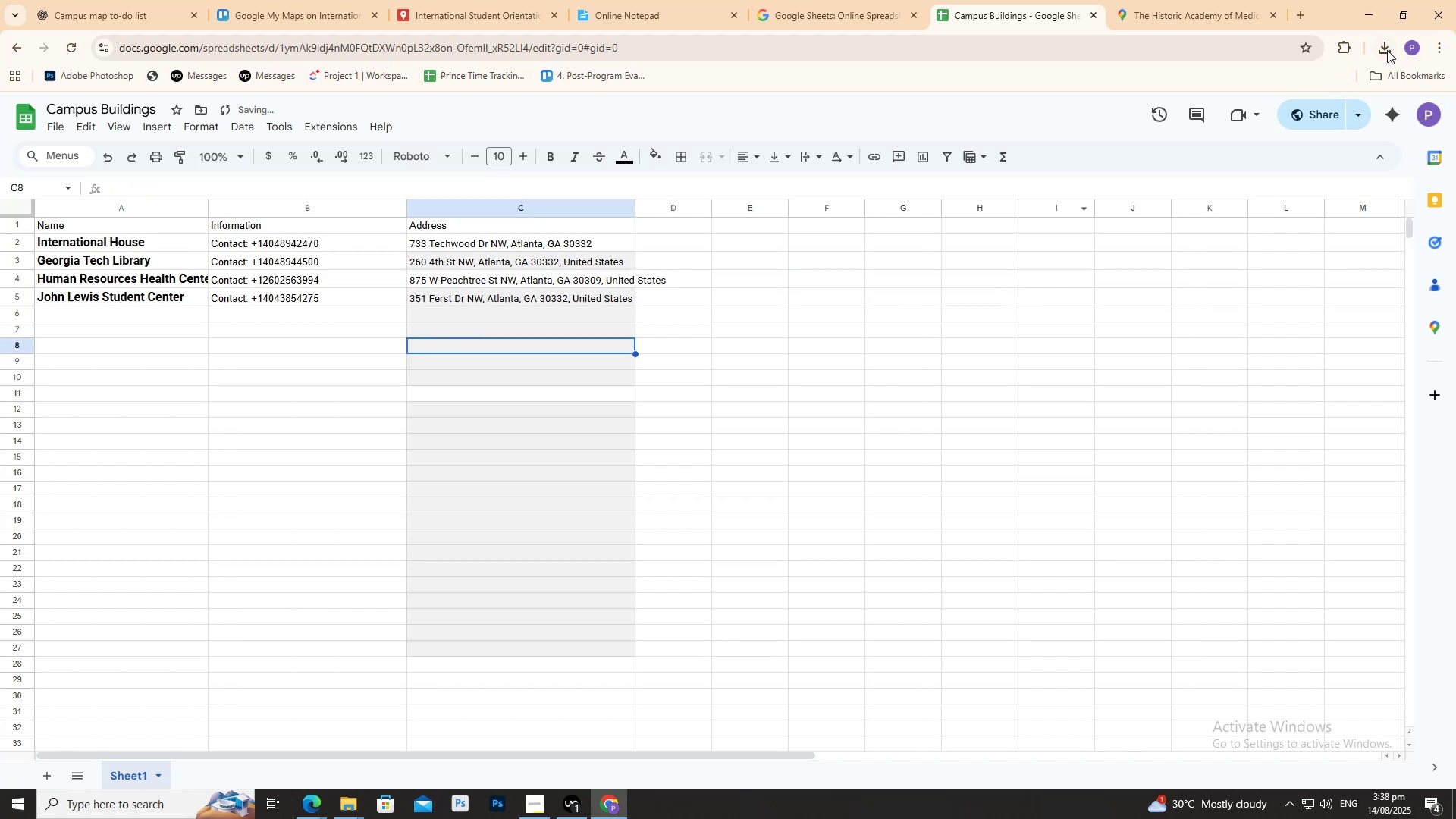 
left_click([47, 119])
 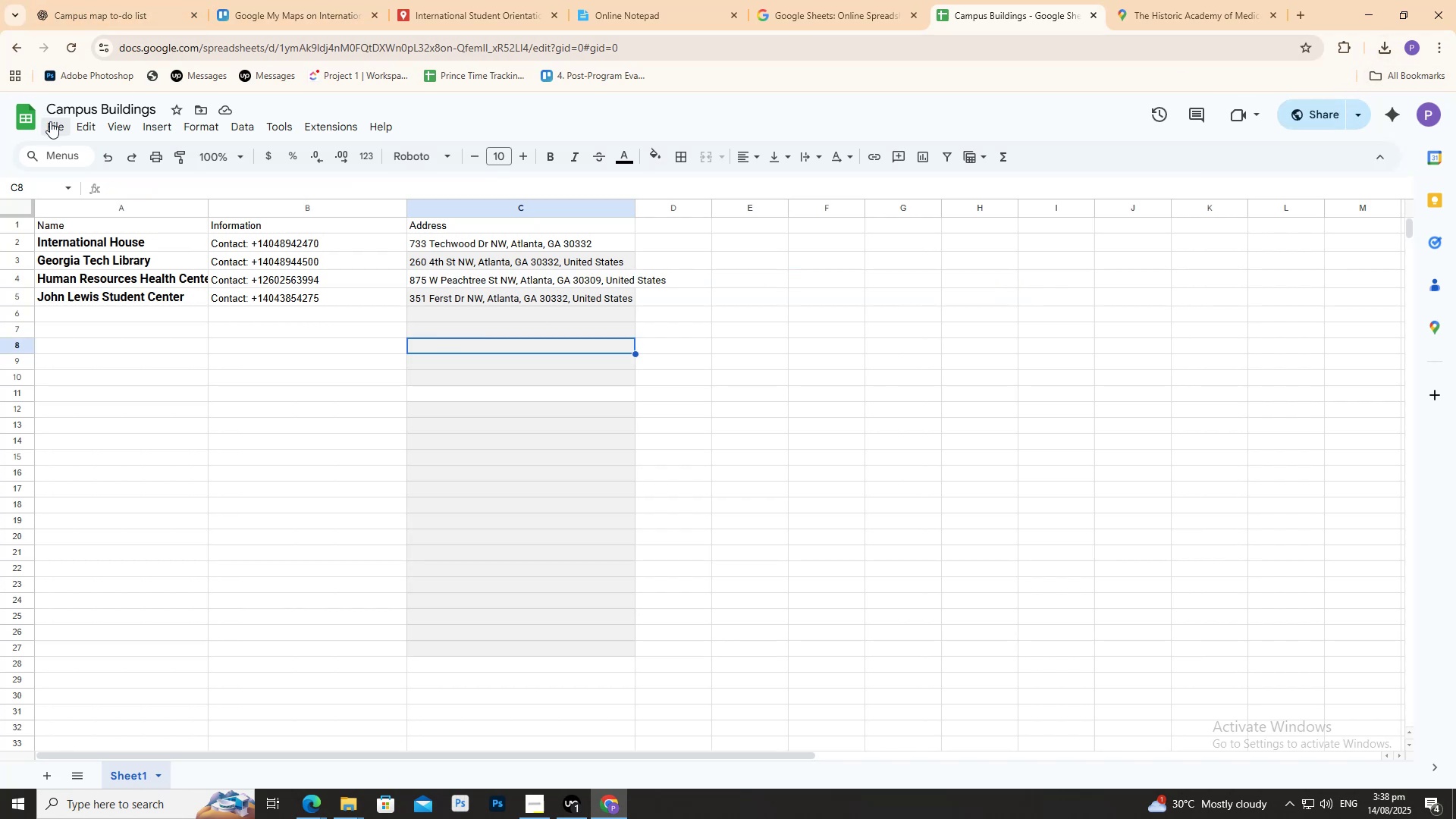 
double_click([50, 121])
 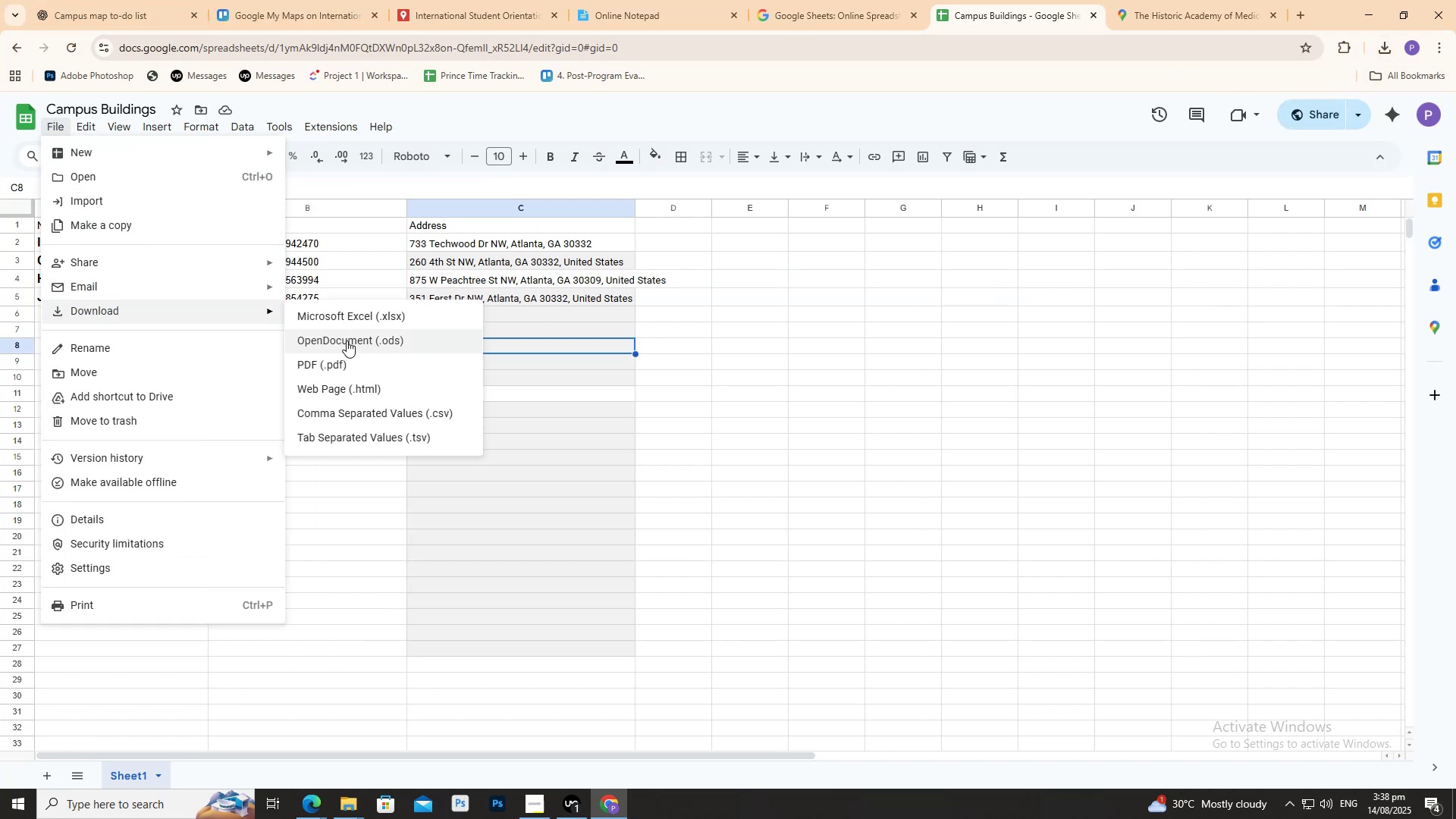 
left_click([343, 321])
 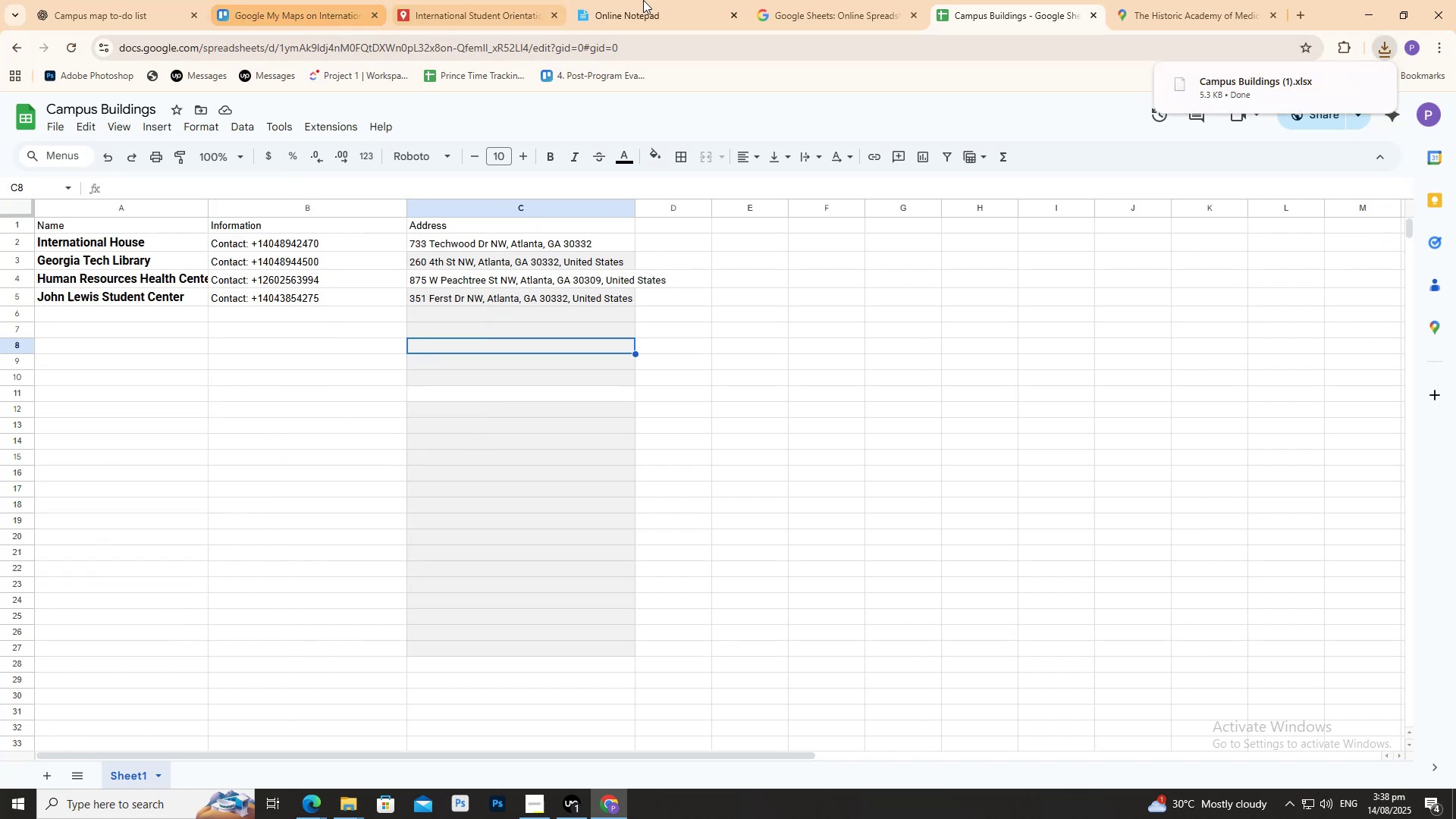 
left_click([808, 0])
 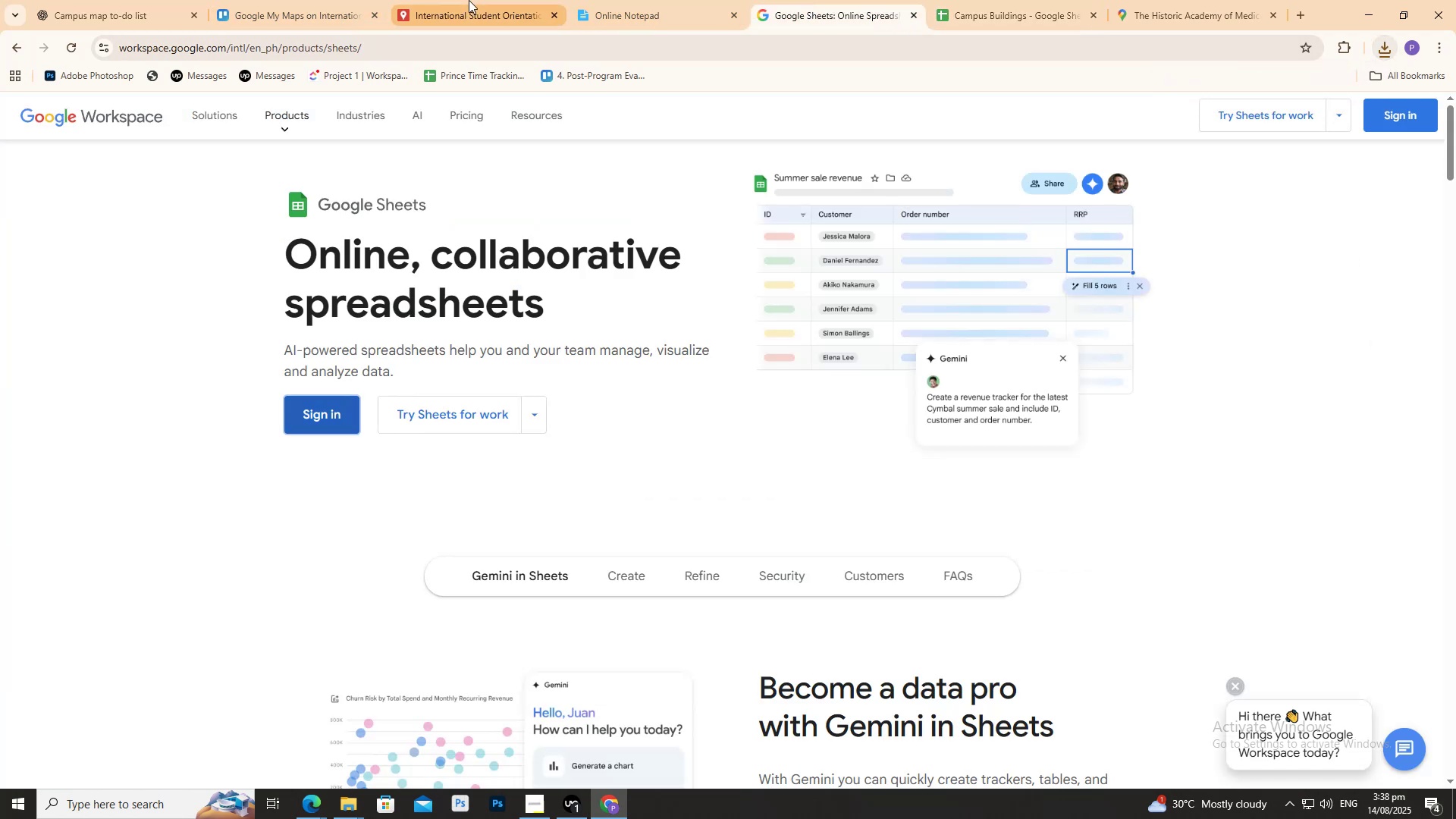 
double_click([467, 0])
 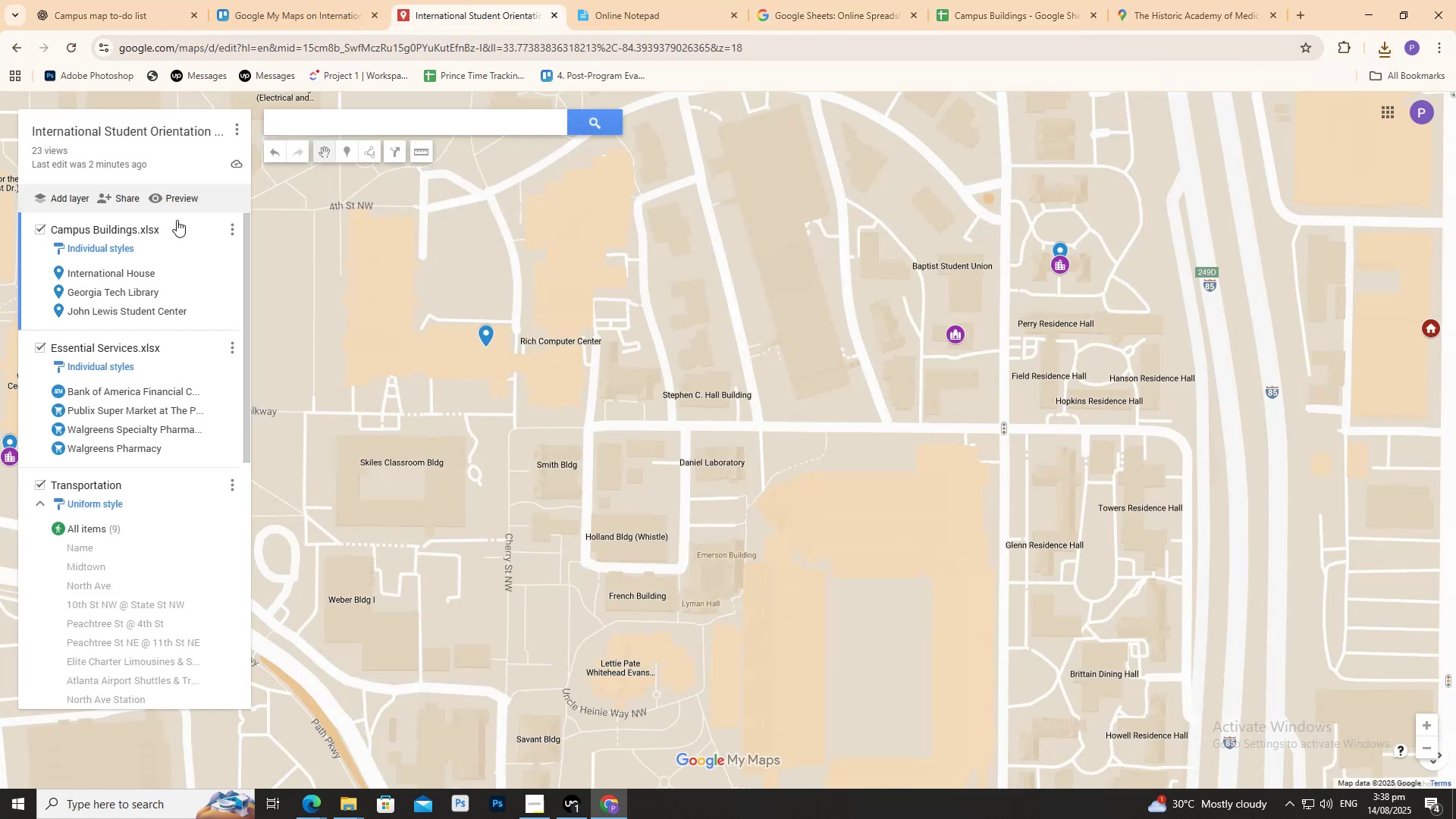 
scroll: coordinate [170, 260], scroll_direction: up, amount: 4.0
 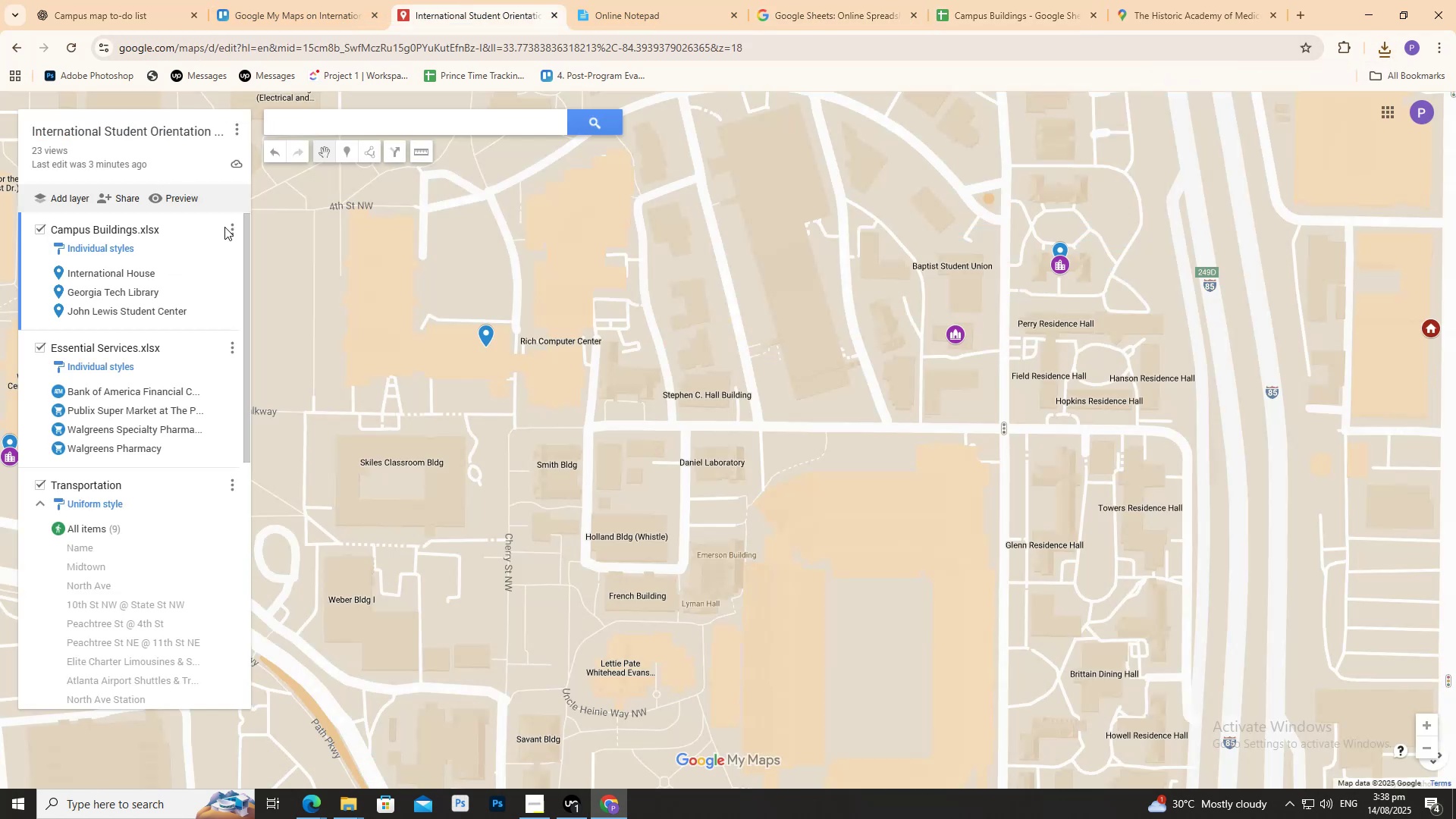 
left_click([225, 227])
 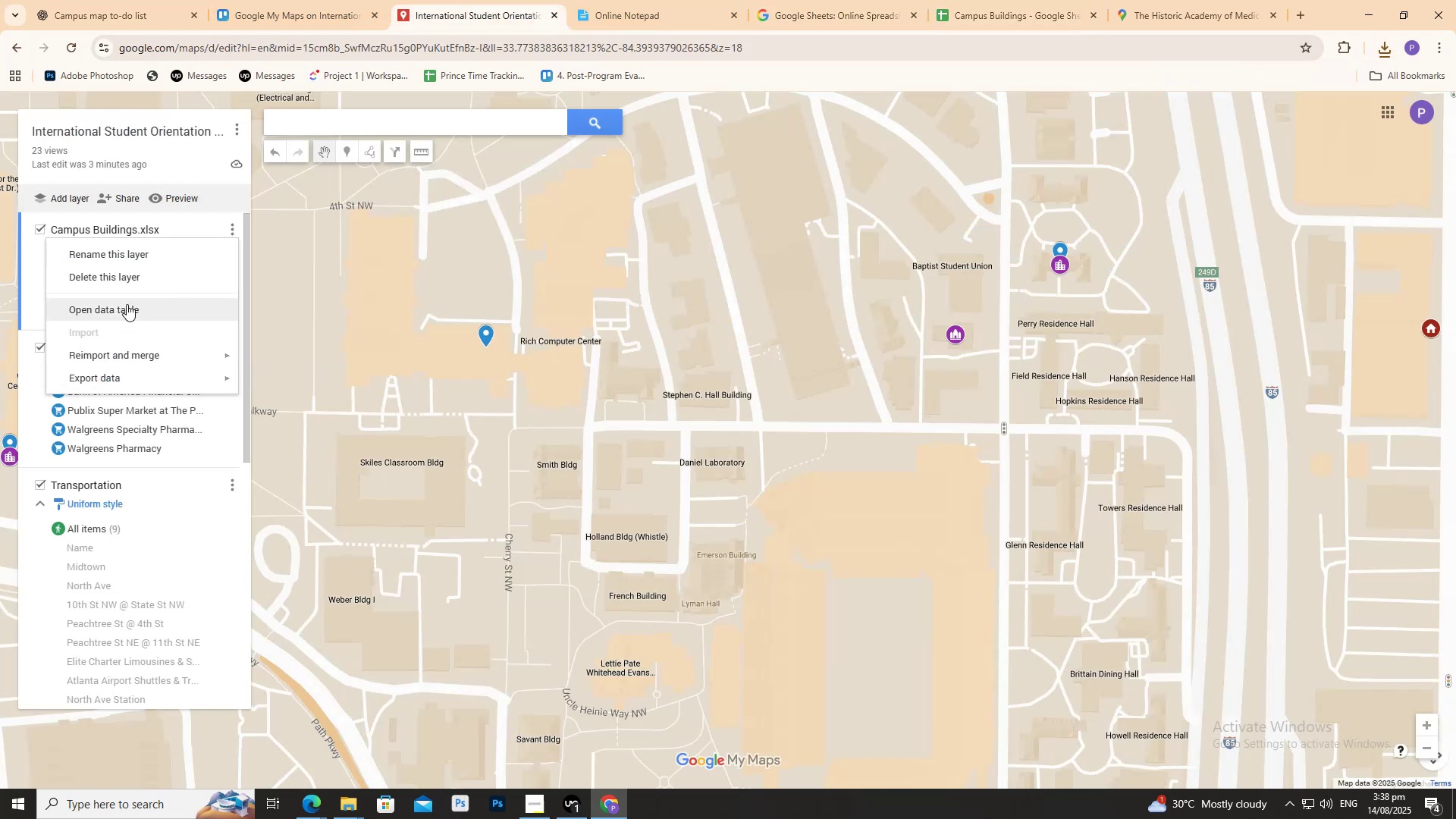 
left_click([115, 274])
 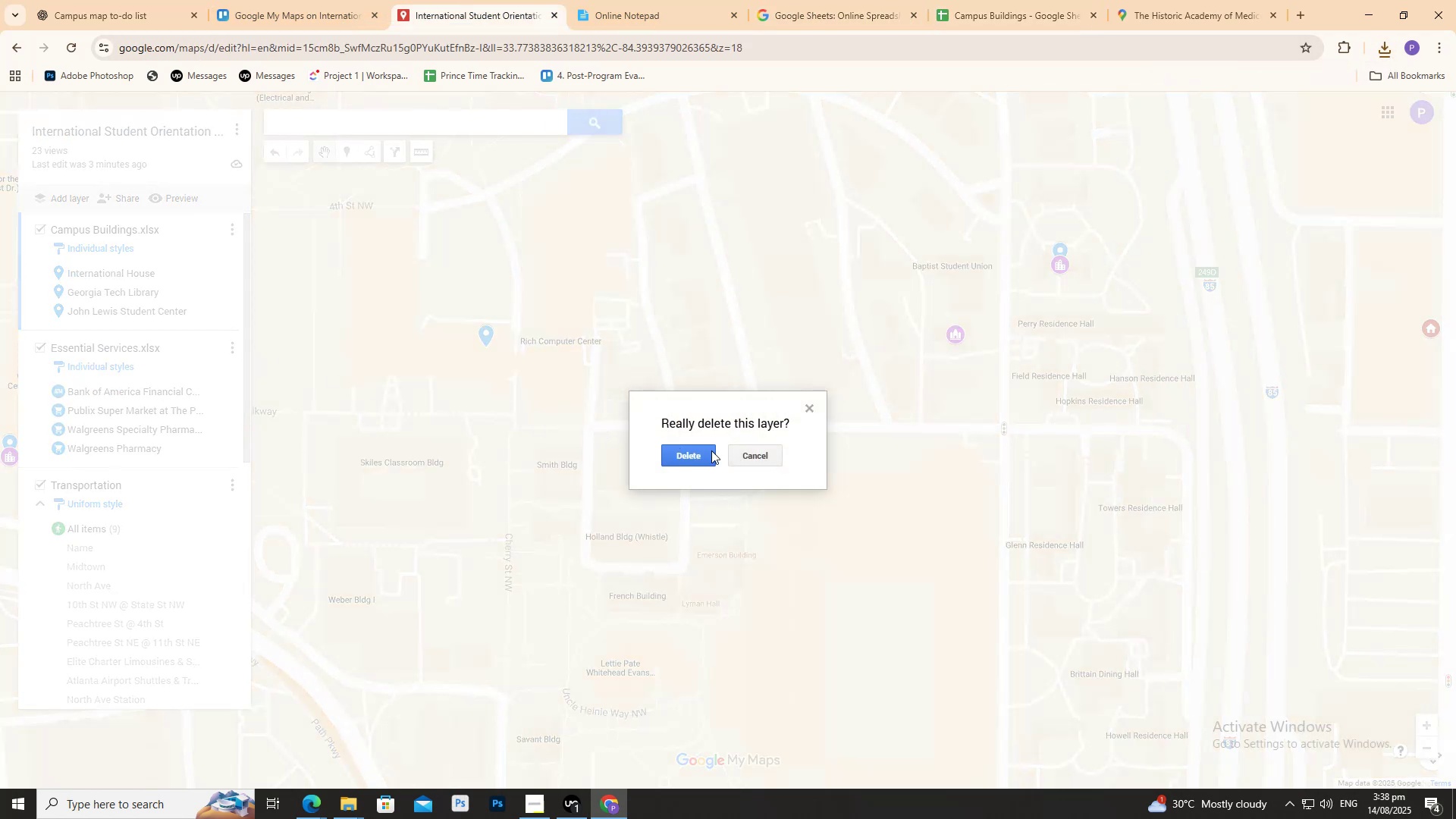 
left_click([730, 455])
 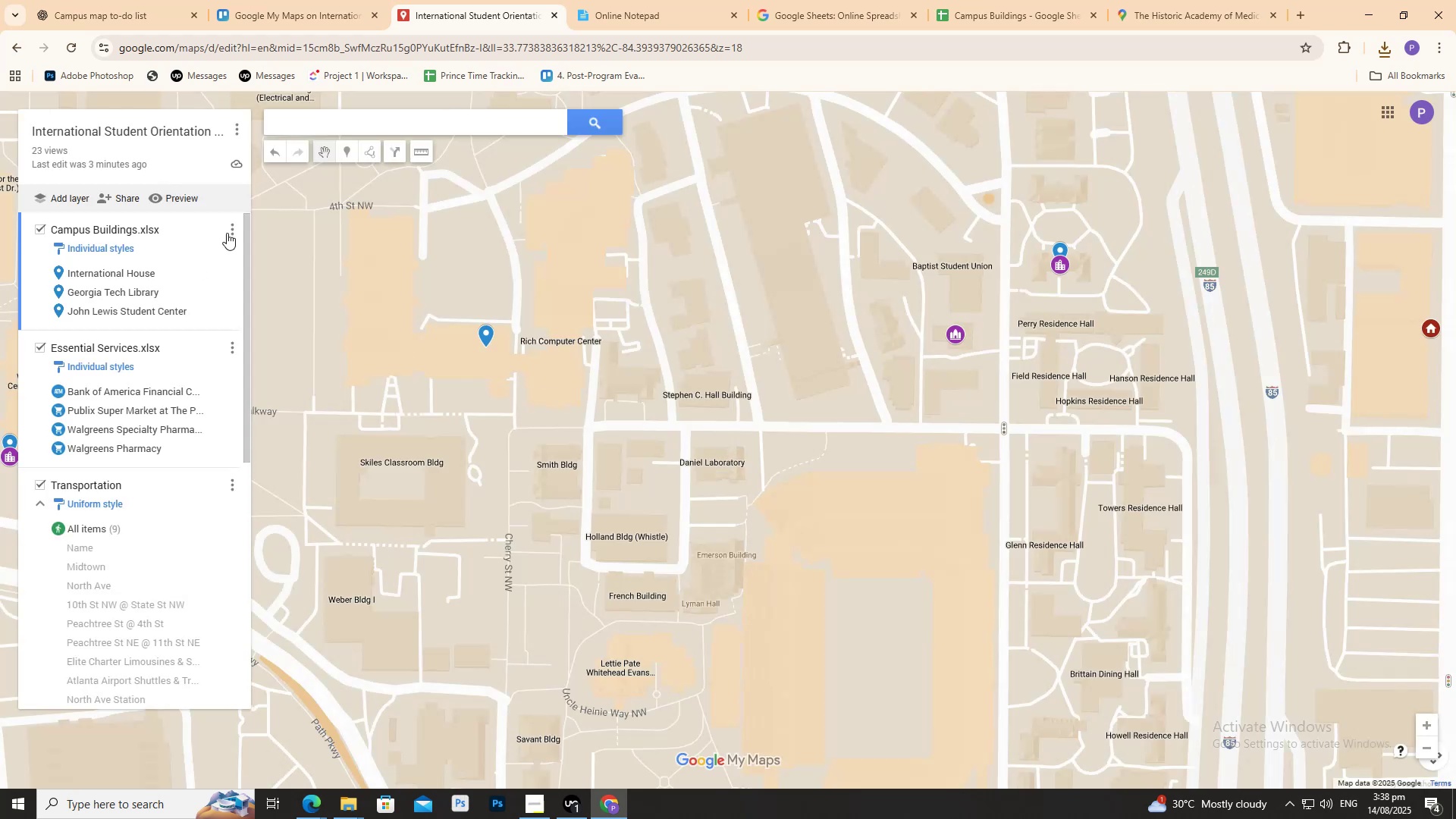 
left_click([233, 221])
 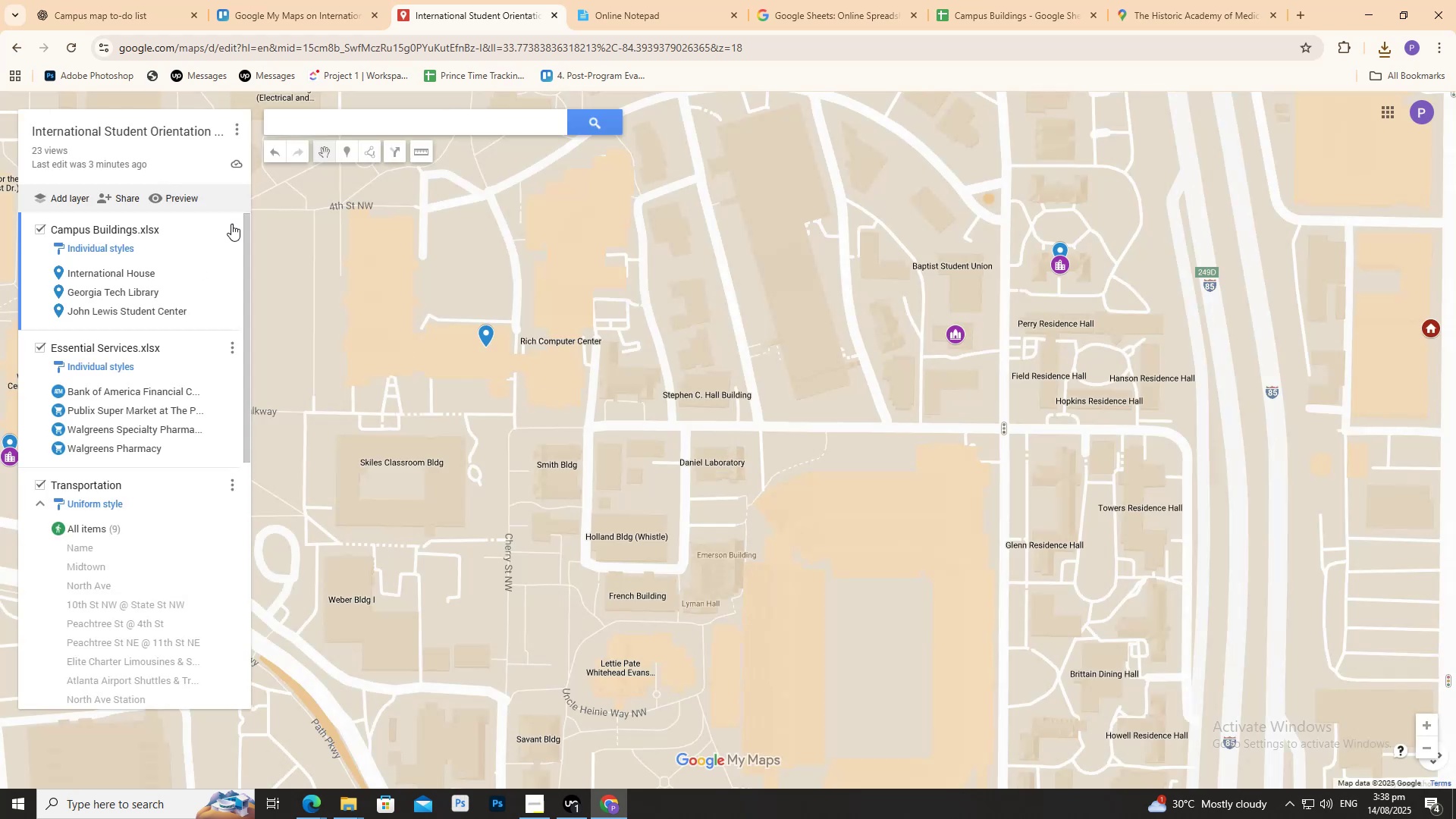 
left_click([231, 224])
 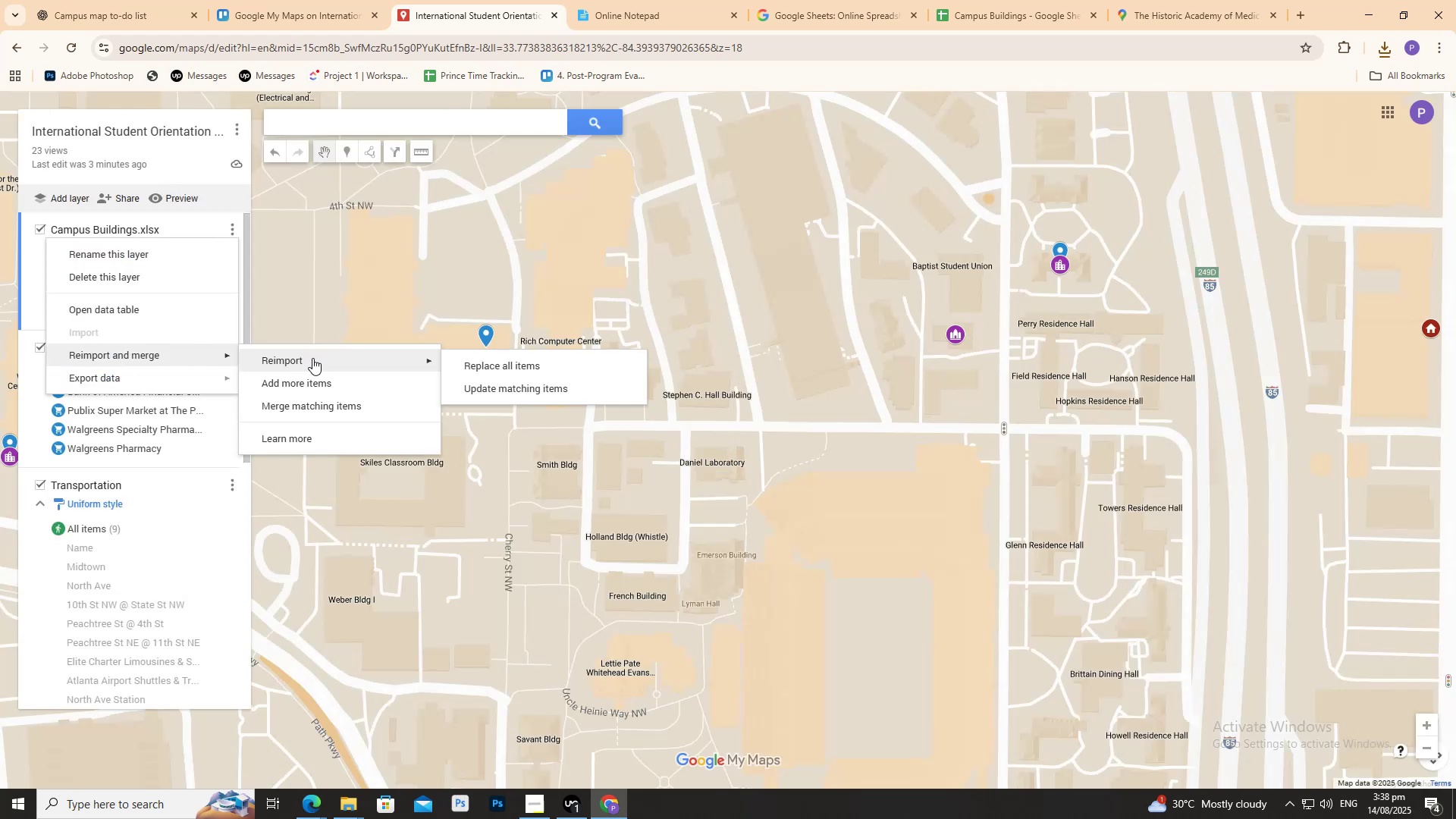 
left_click([479, 371])
 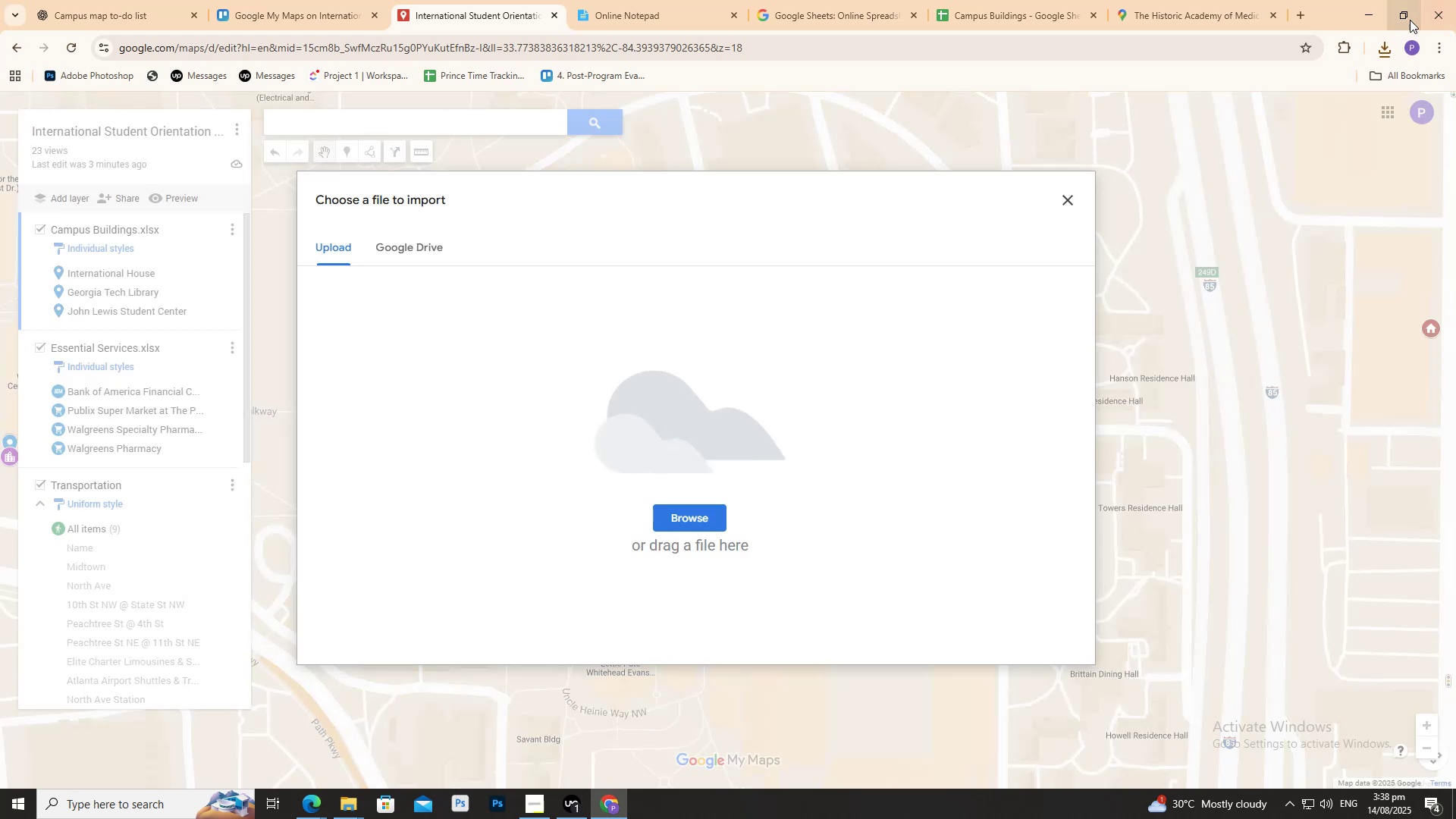 
left_click([1390, 42])
 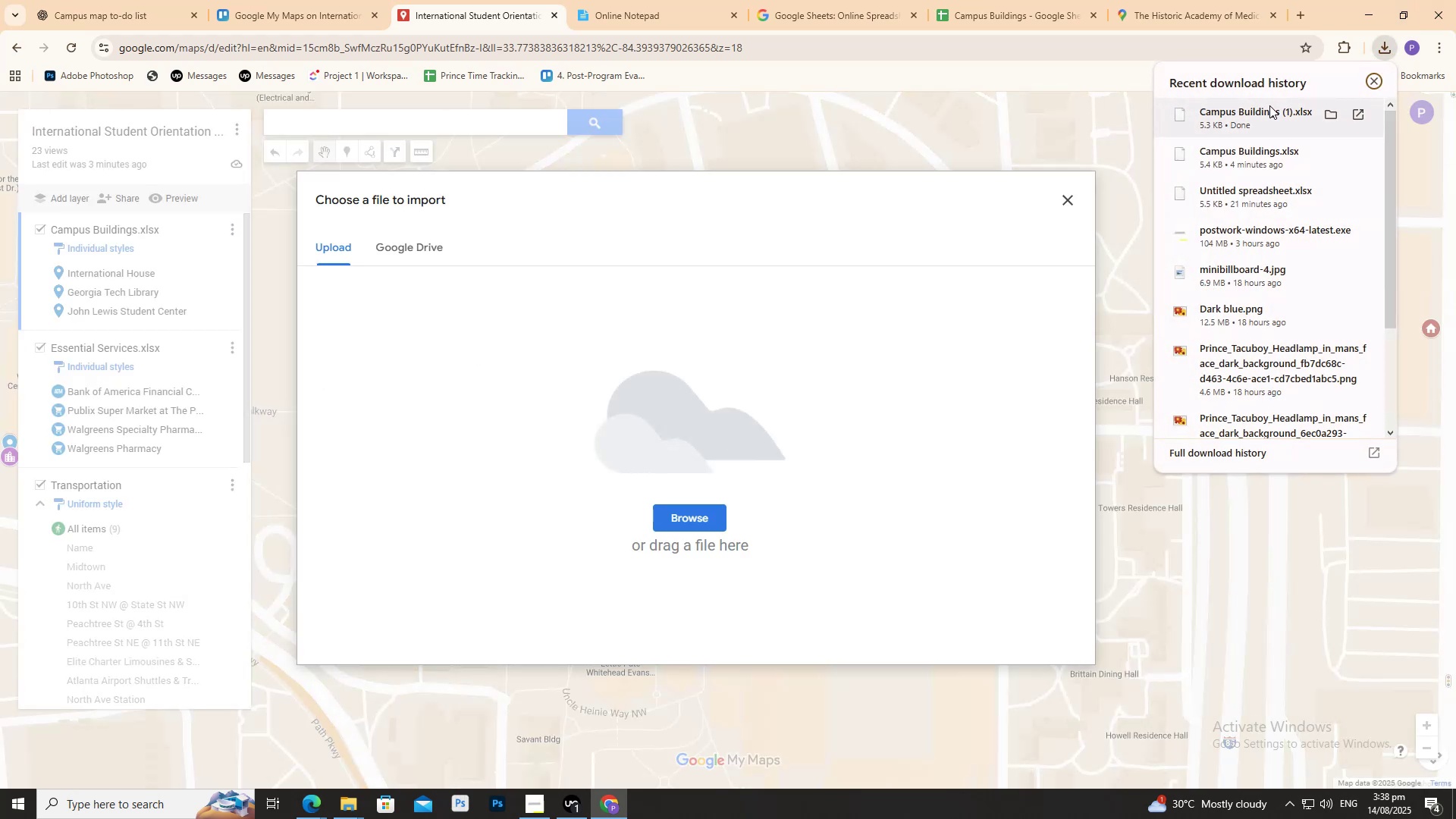 
left_click_drag(start_coordinate=[1269, 105], to_coordinate=[745, 397])
 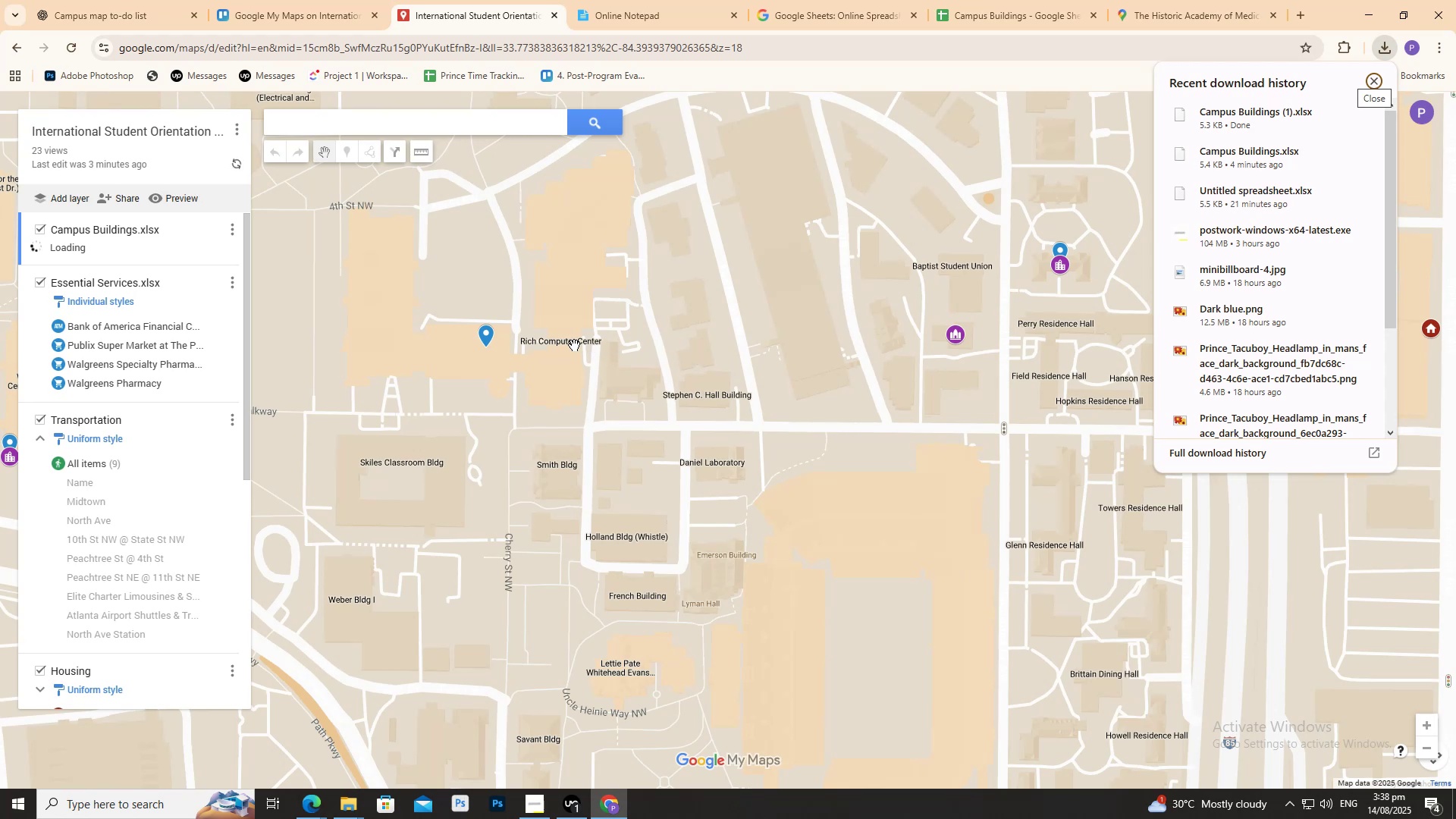 
wait(5.6)
 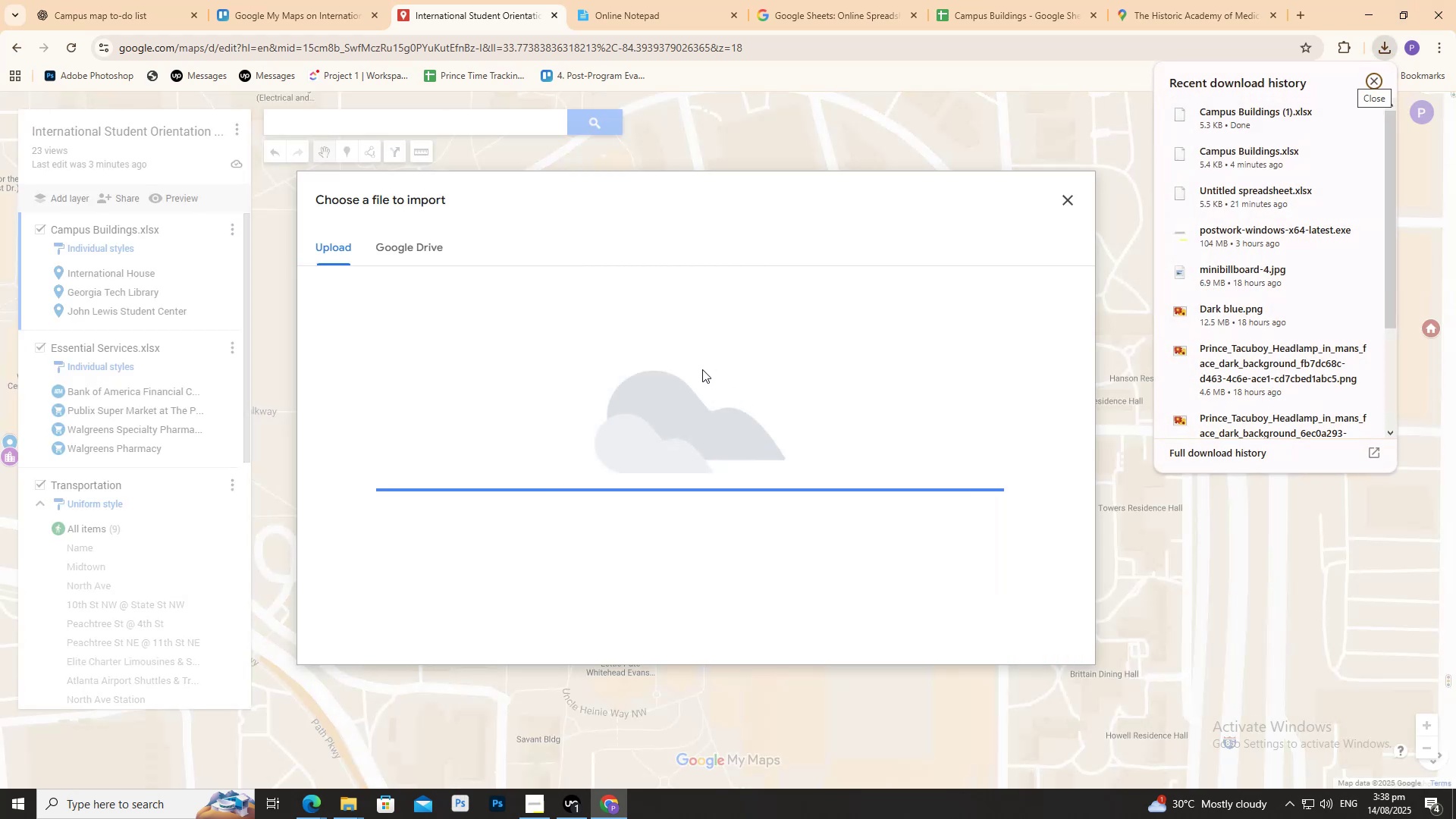 
scroll: coordinate [173, 334], scroll_direction: up, amount: 8.0
 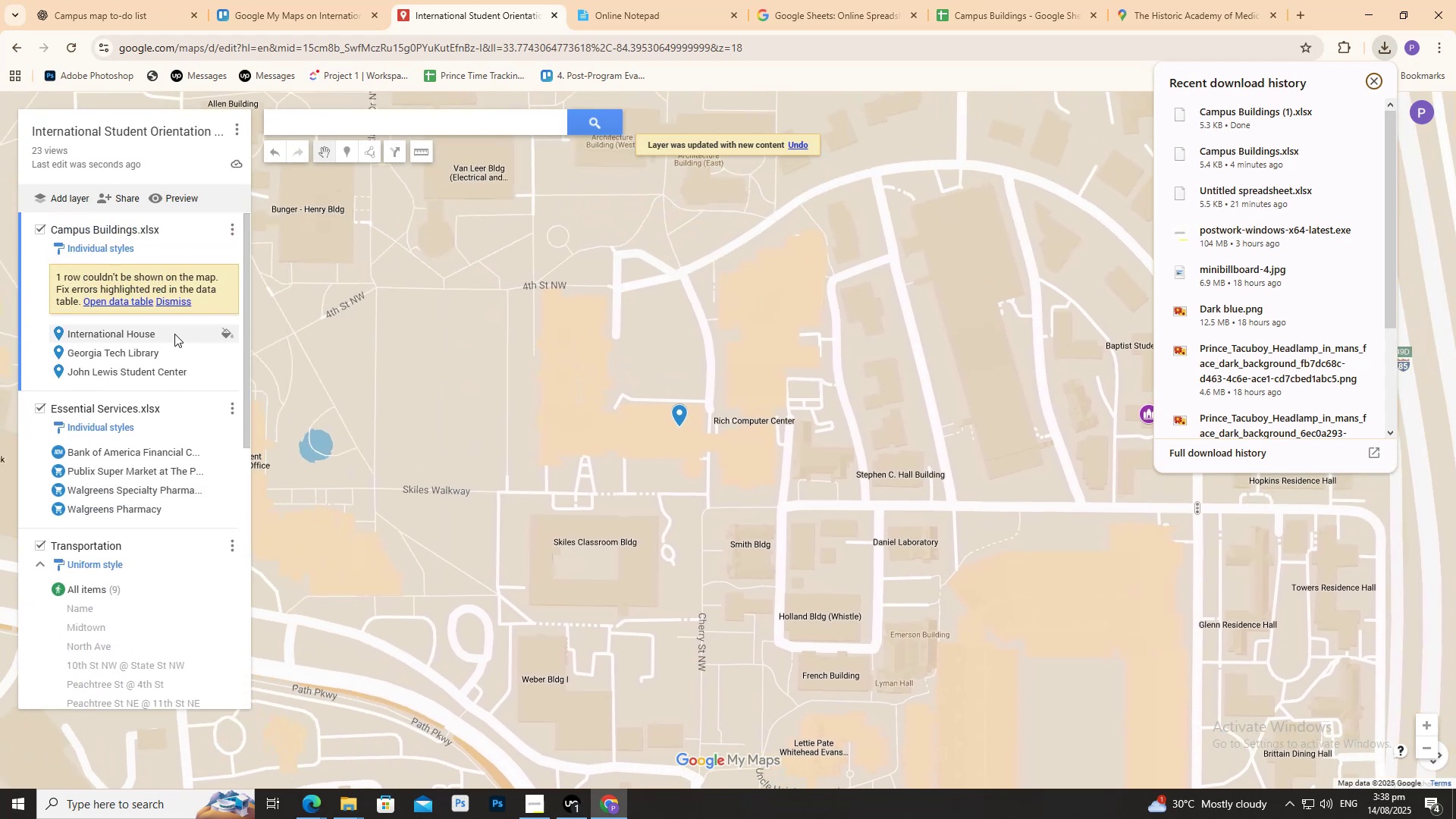 
wait(5.33)
 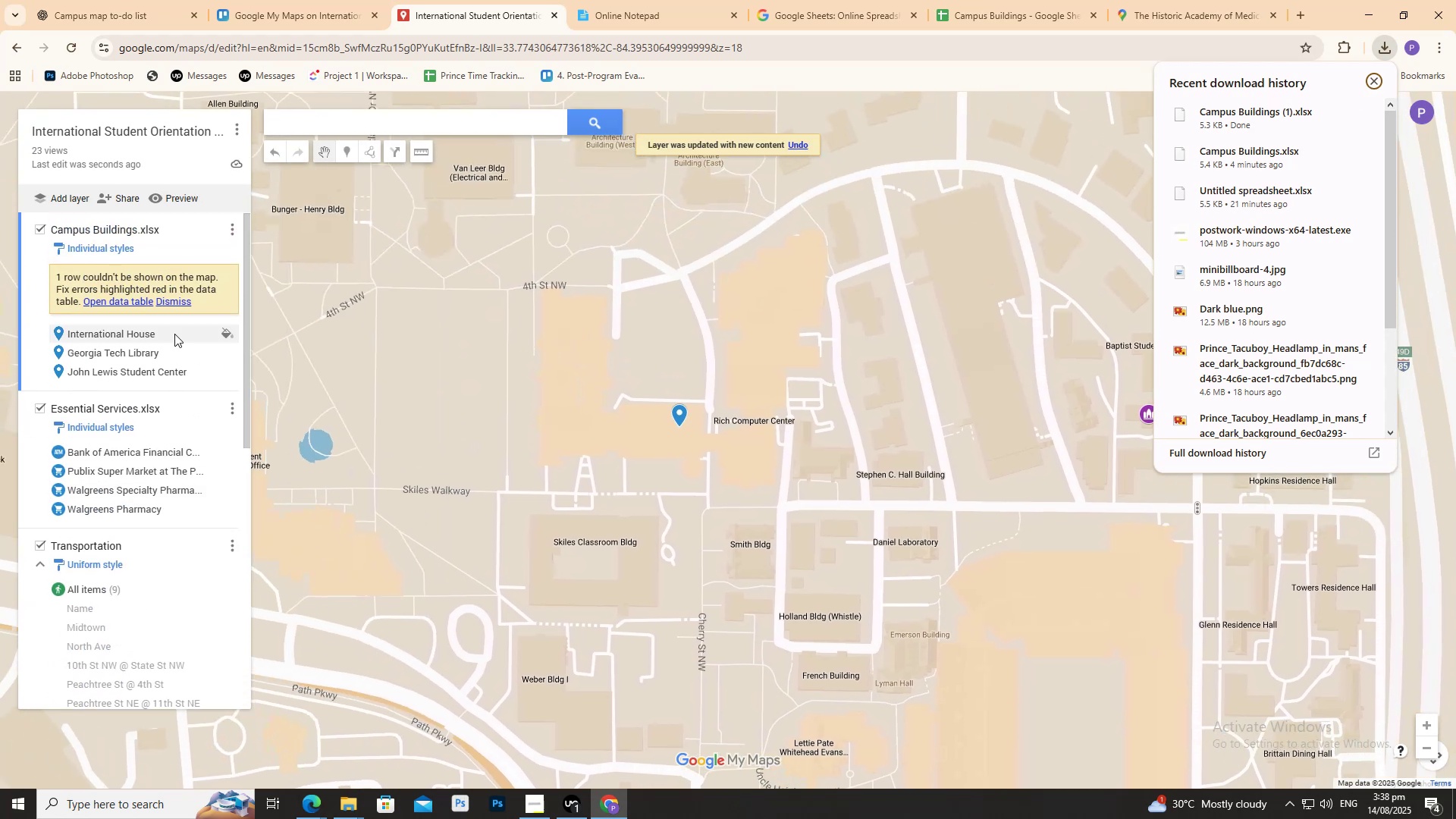 
left_click([133, 303])
 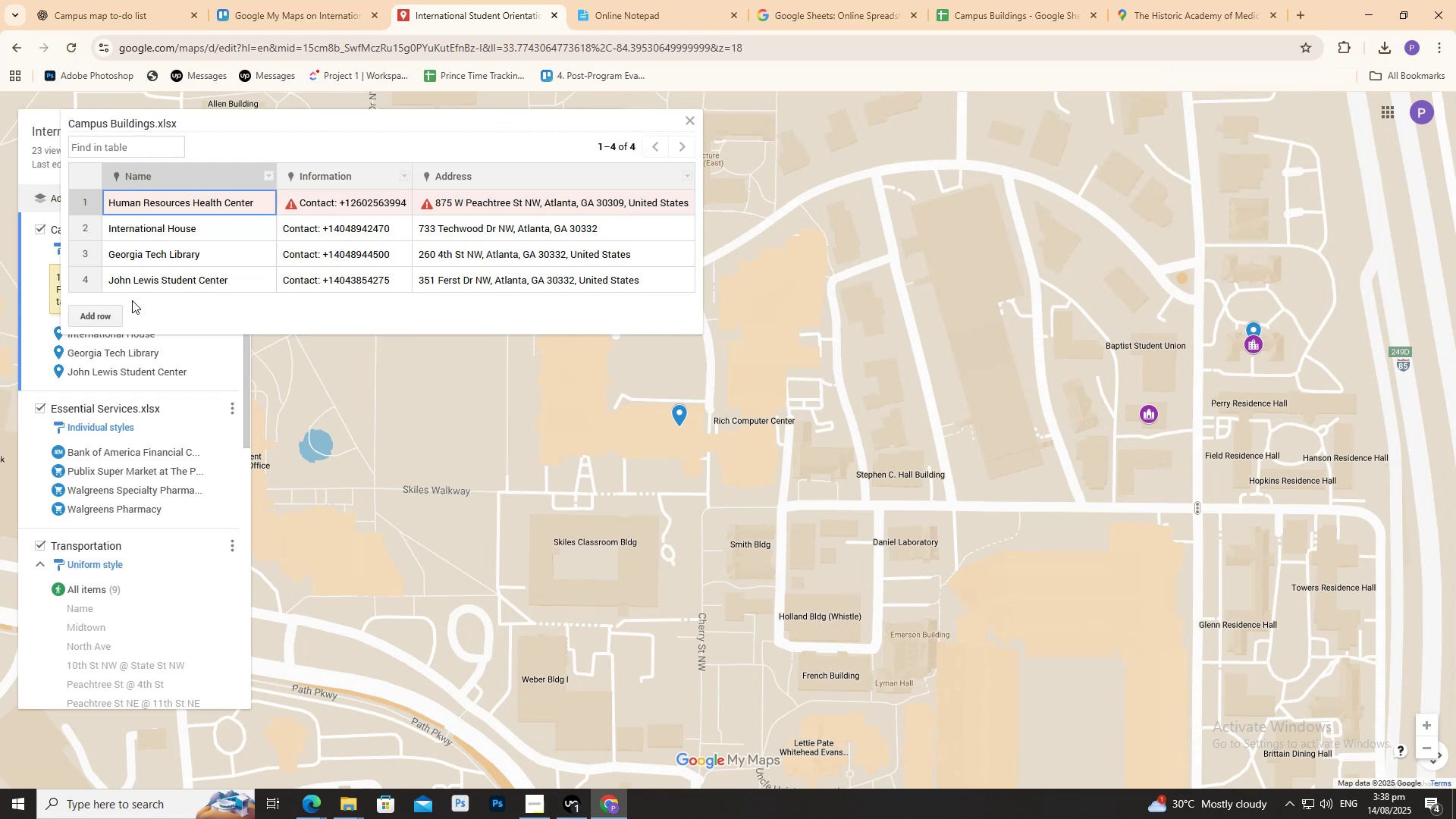 
wait(6.77)
 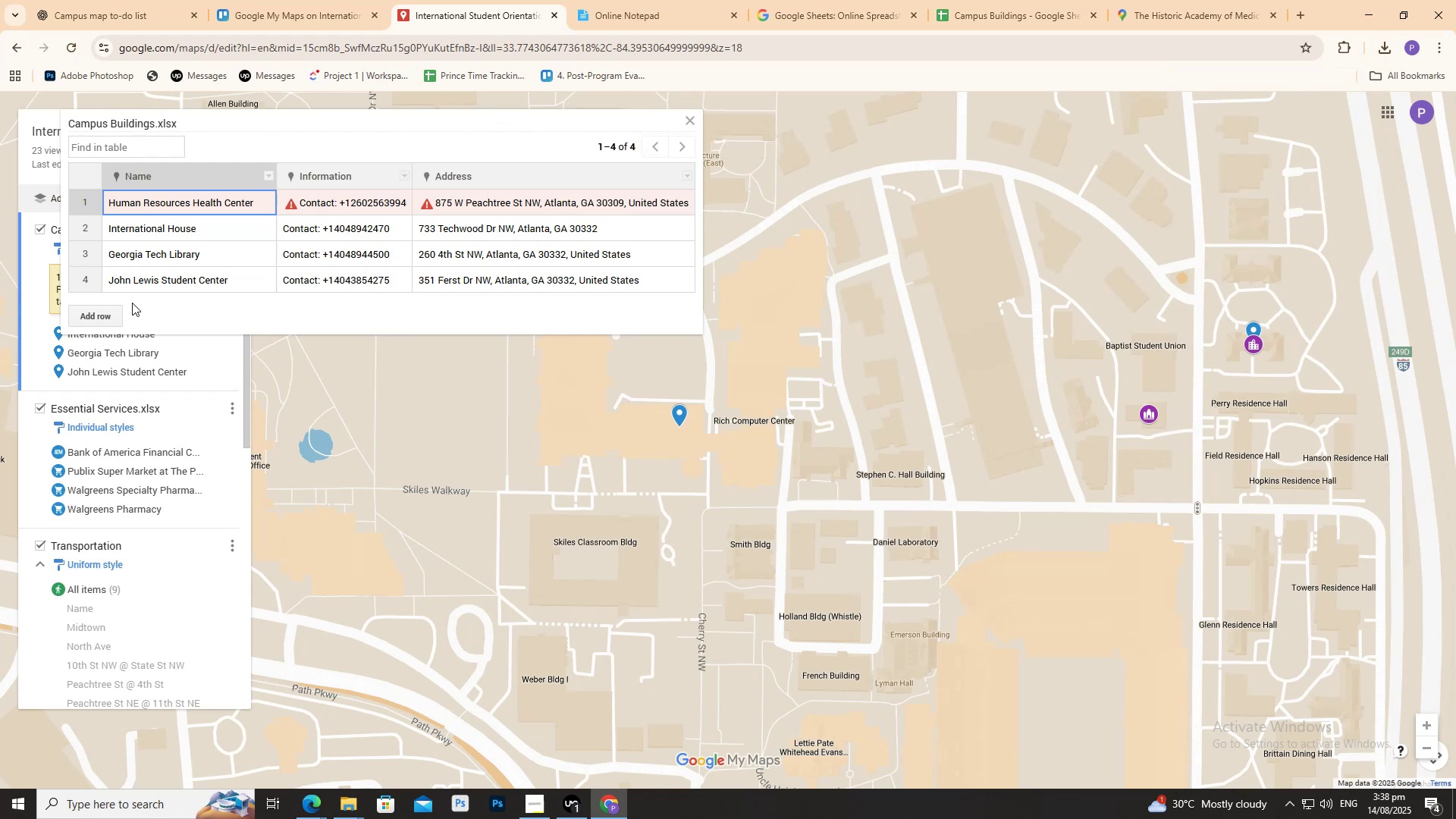 
double_click([460, 206])
 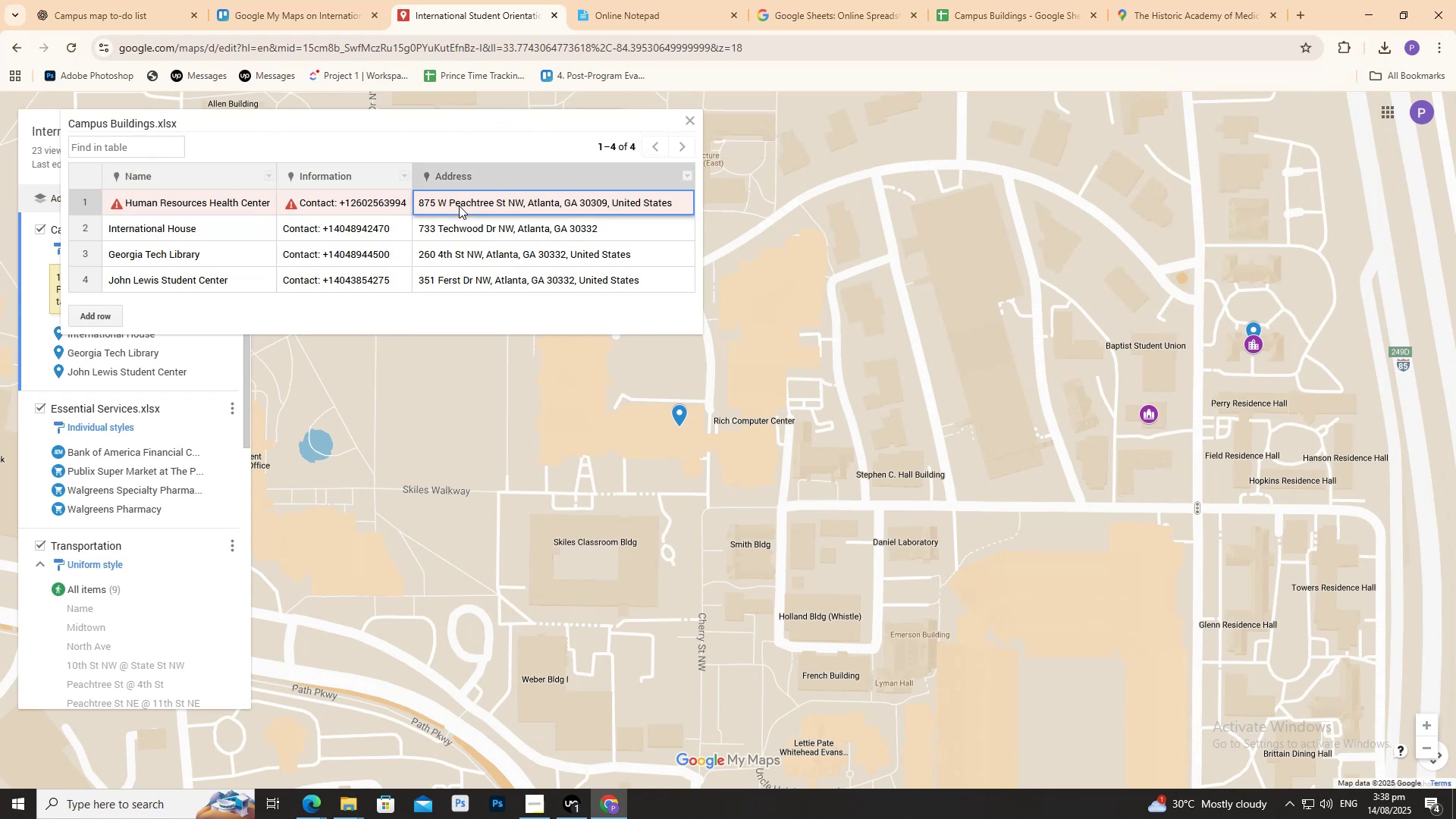 
double_click([458, 206])
 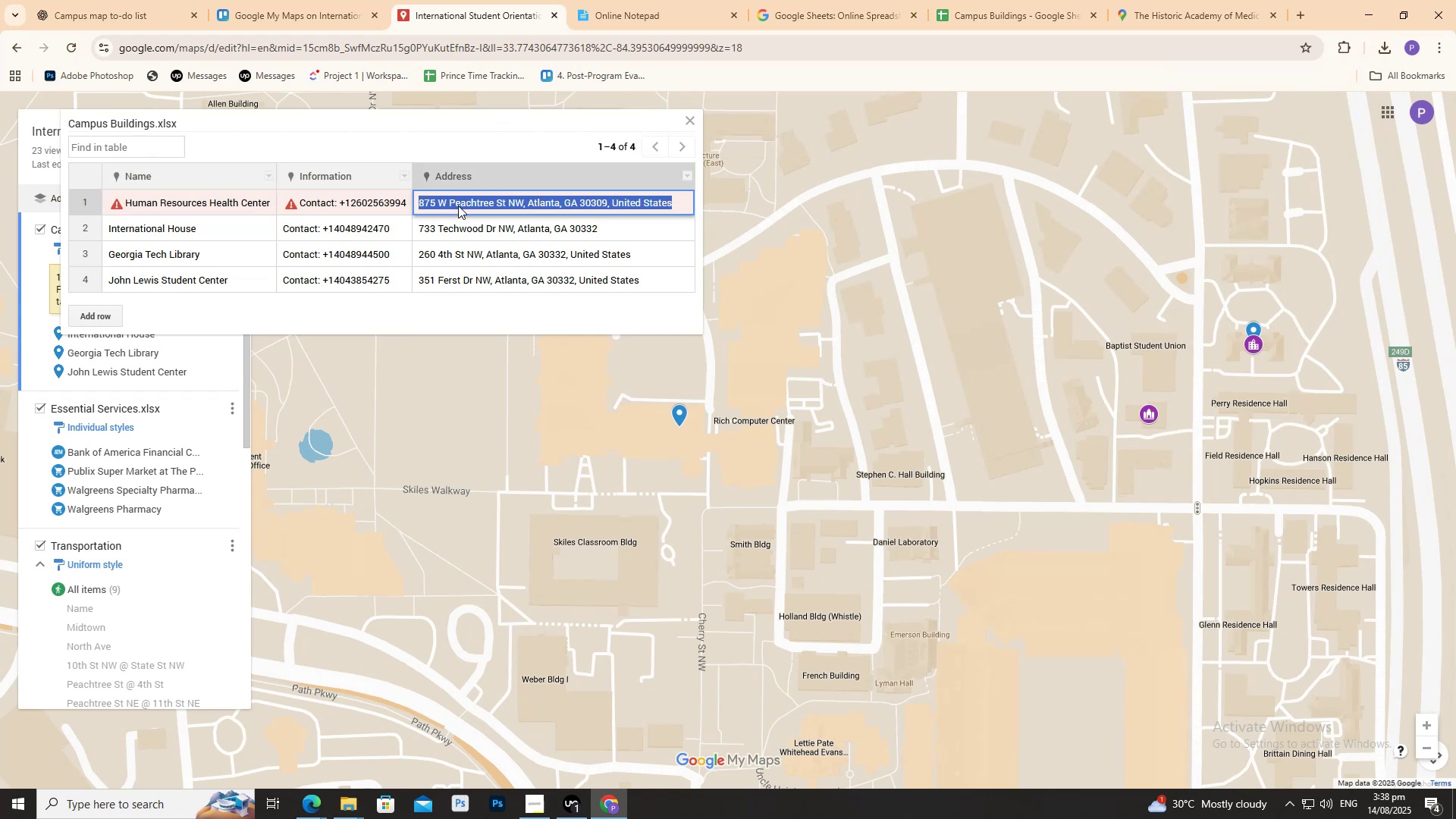 
triple_click([458, 206])
 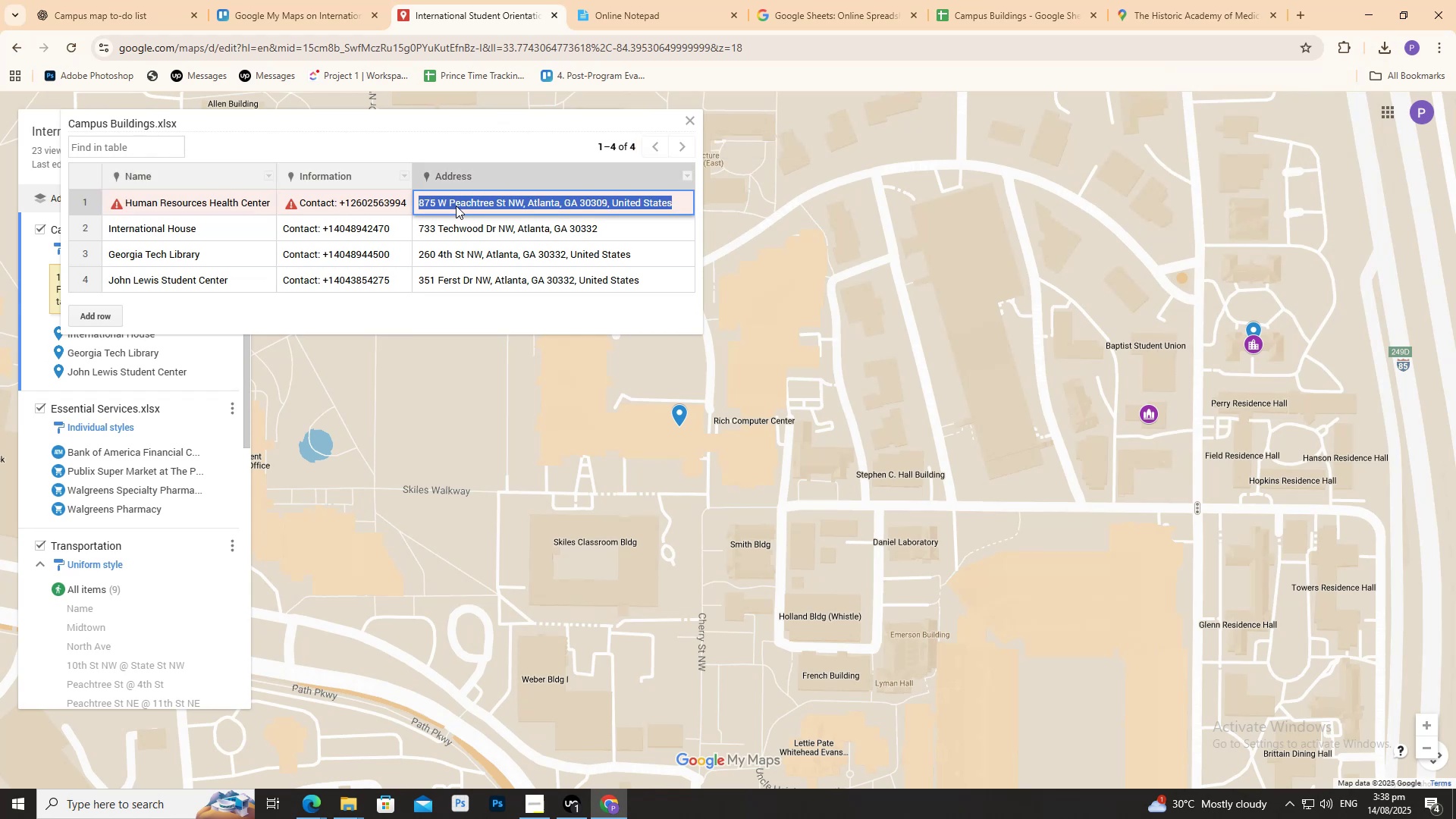 
left_click([453, 401])
 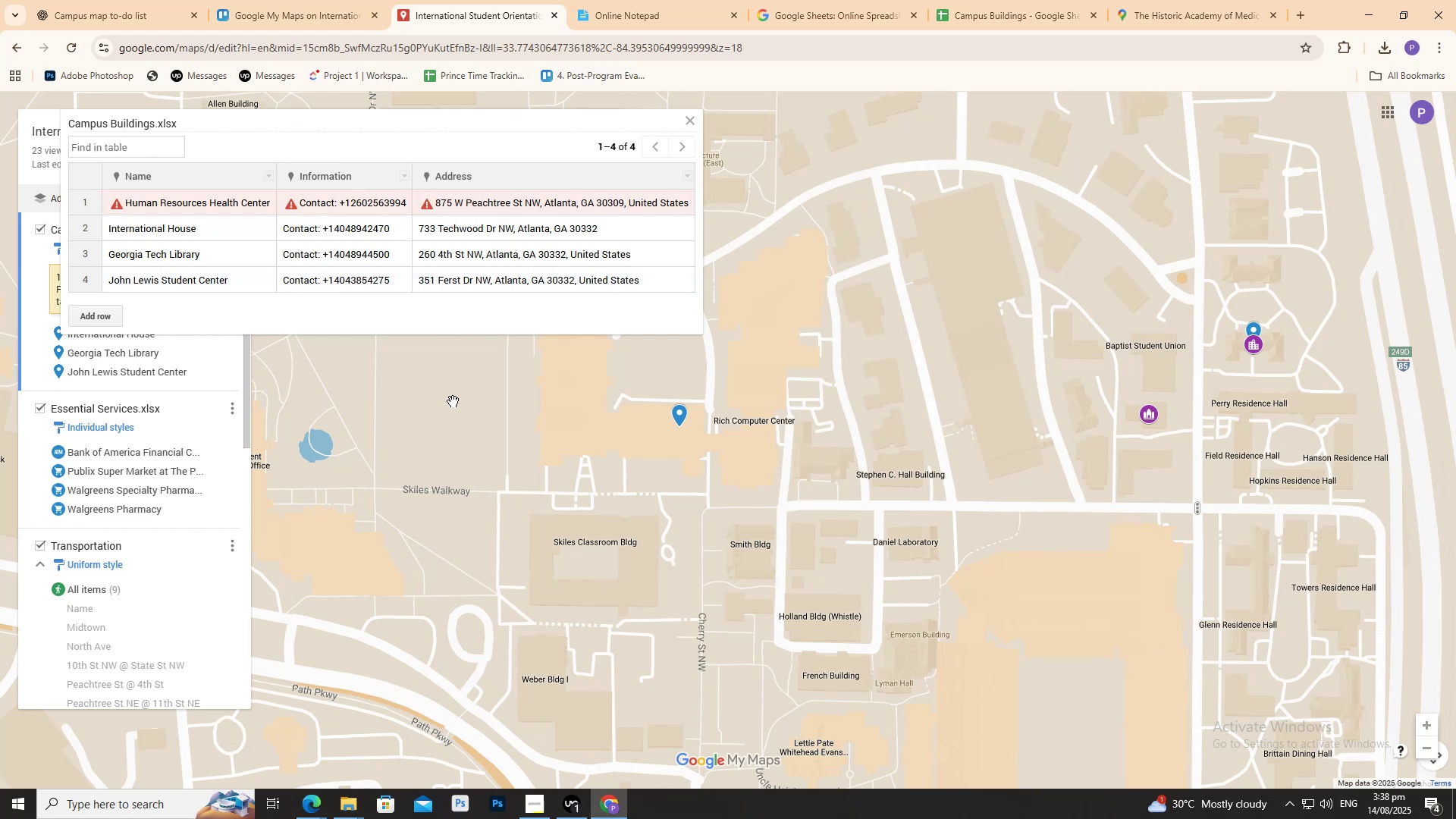 
left_click([453, 401])
 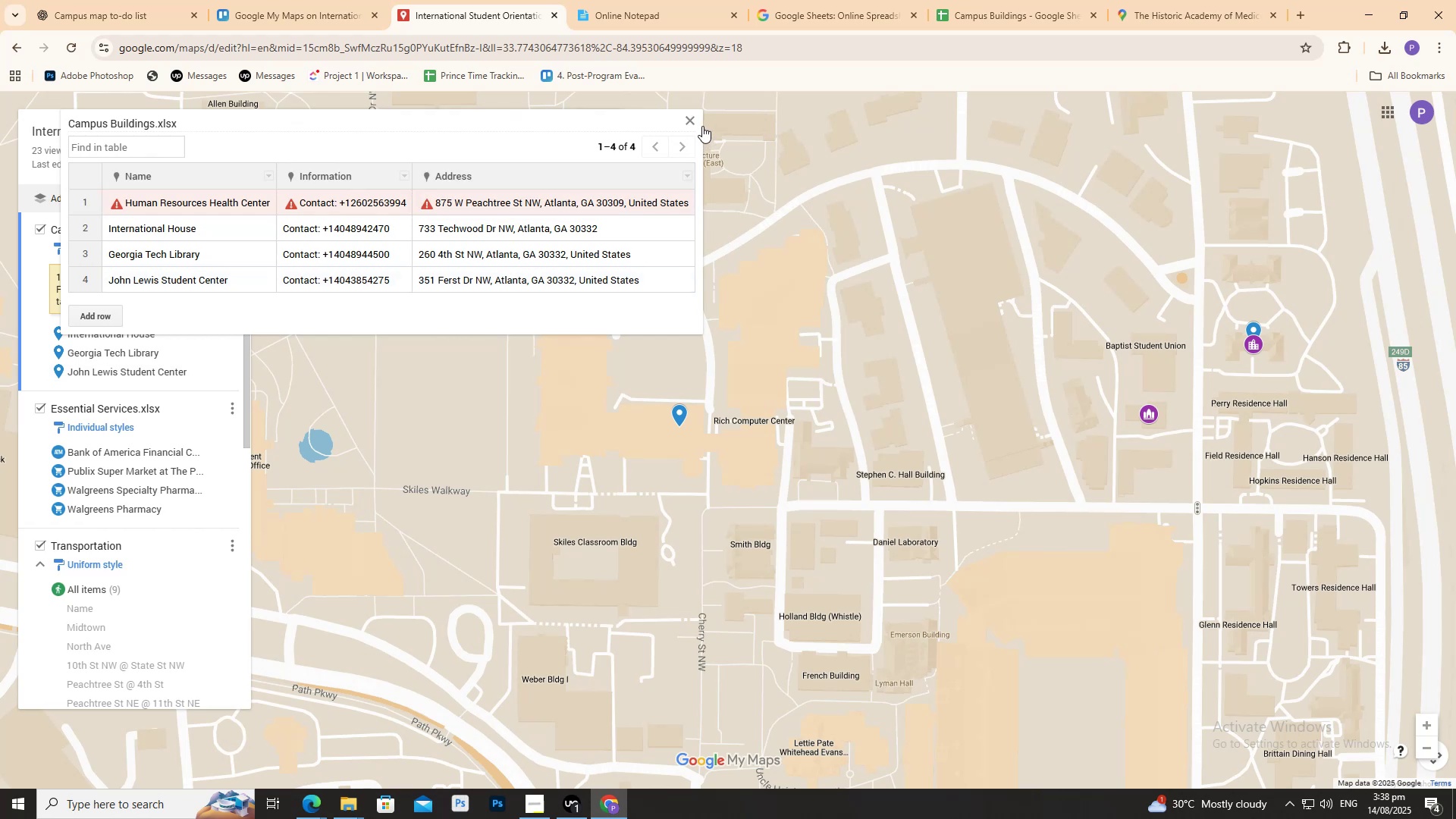 
left_click([699, 122])
 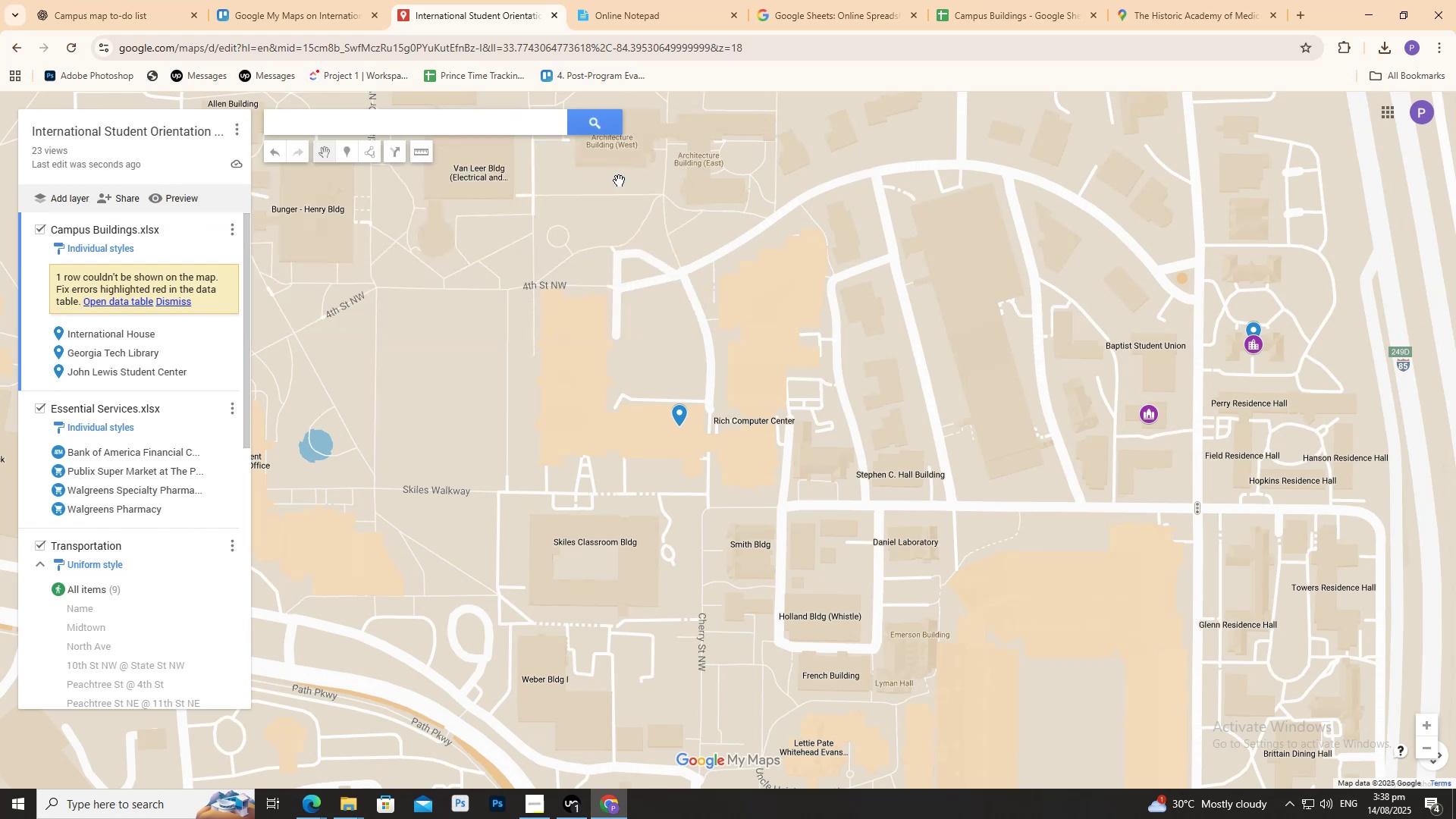 
scroll: coordinate [770, 287], scroll_direction: down, amount: 4.0
 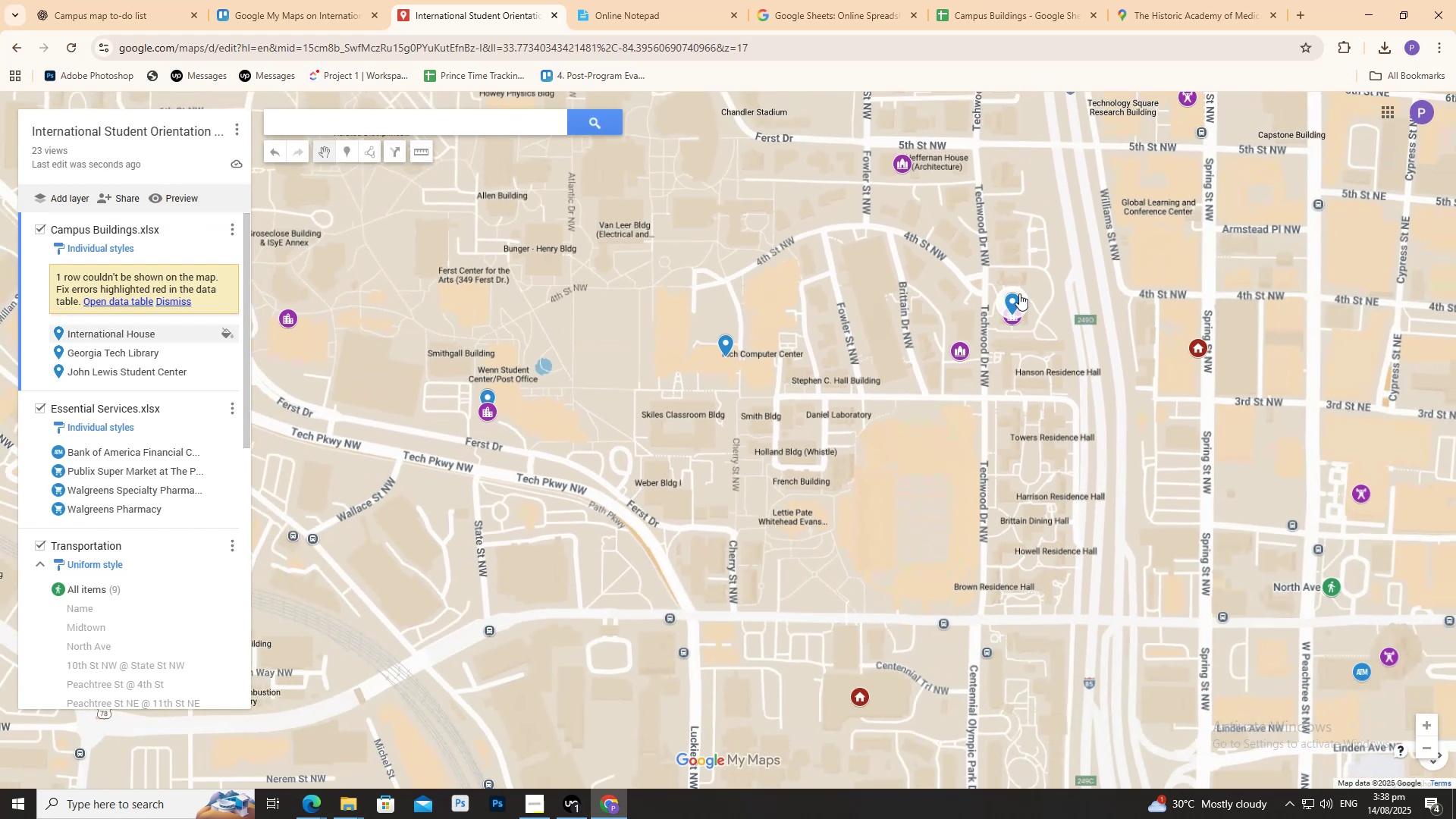 
scroll: coordinate [1019, 293], scroll_direction: up, amount: 2.0
 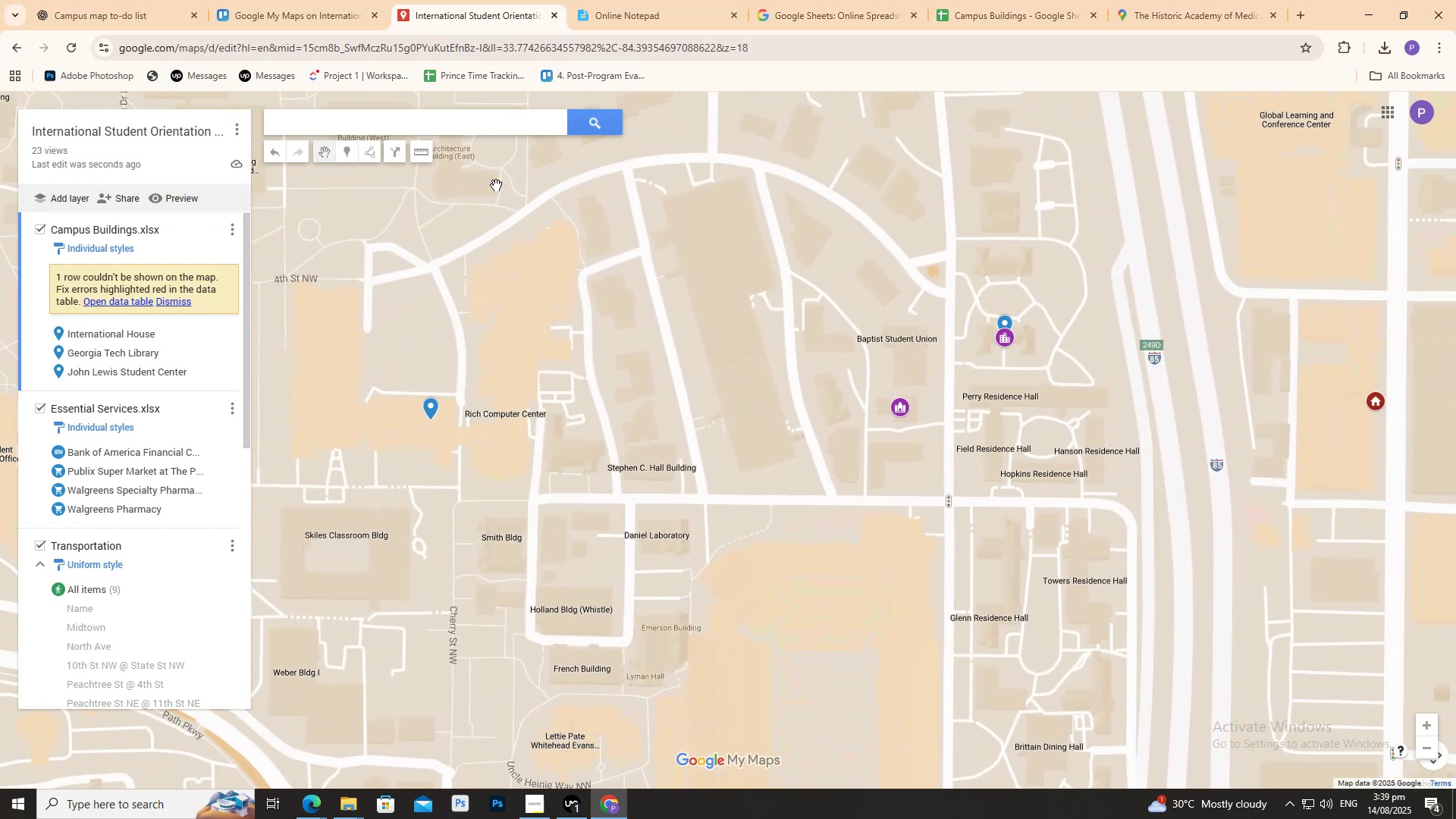 
left_click([959, 0])
 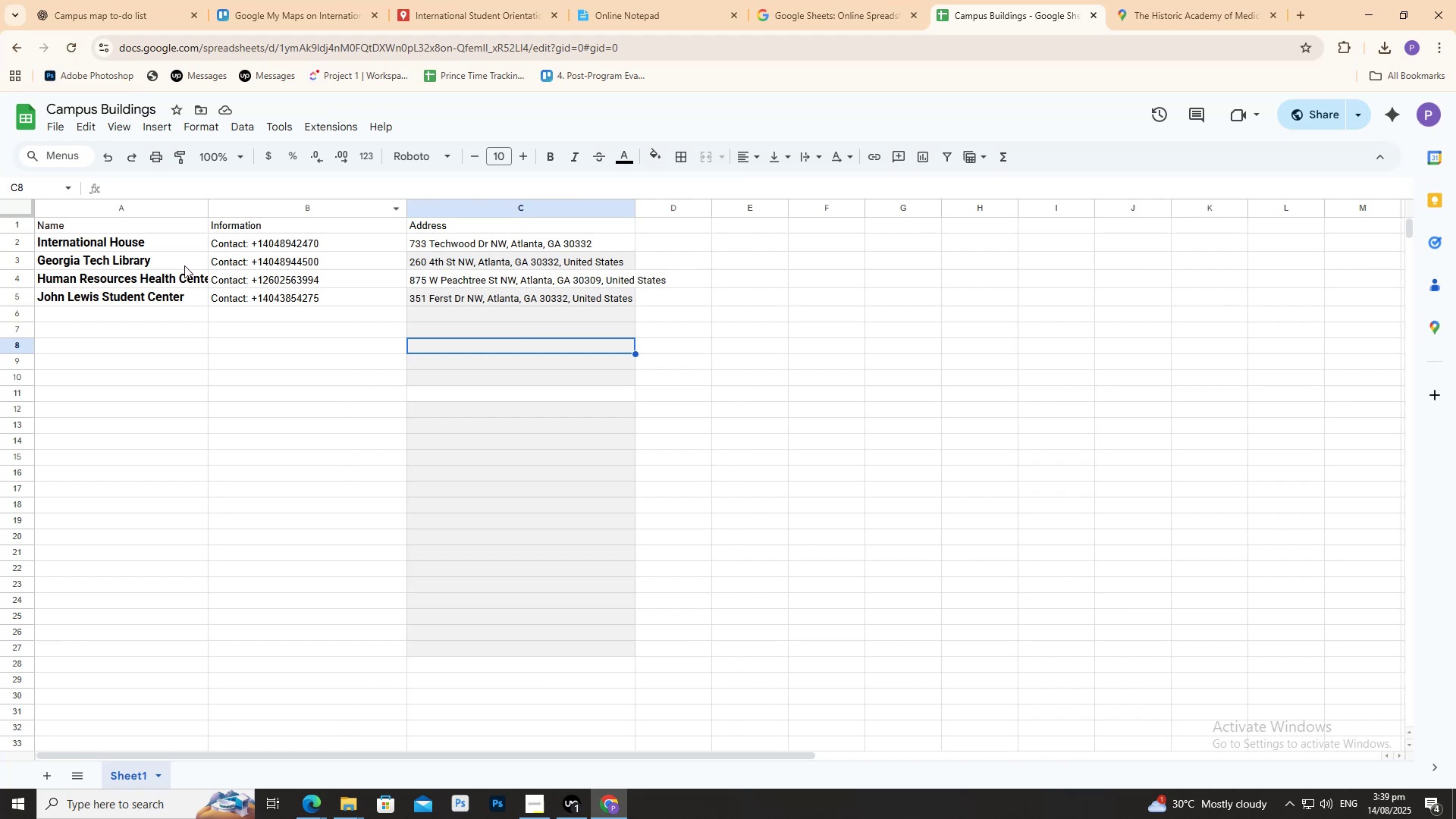 
left_click([207, 284])
 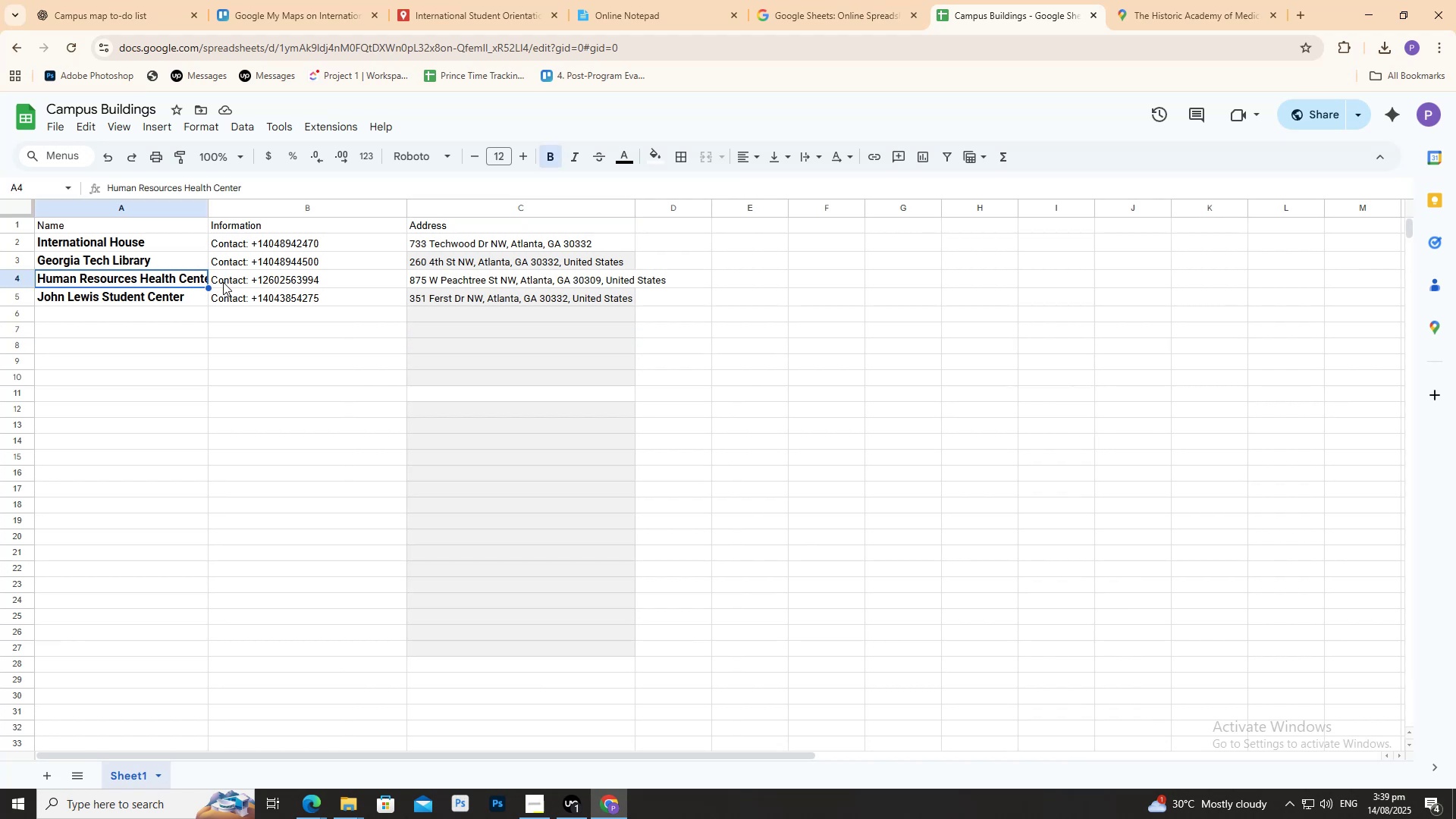 
left_click([228, 281])
 